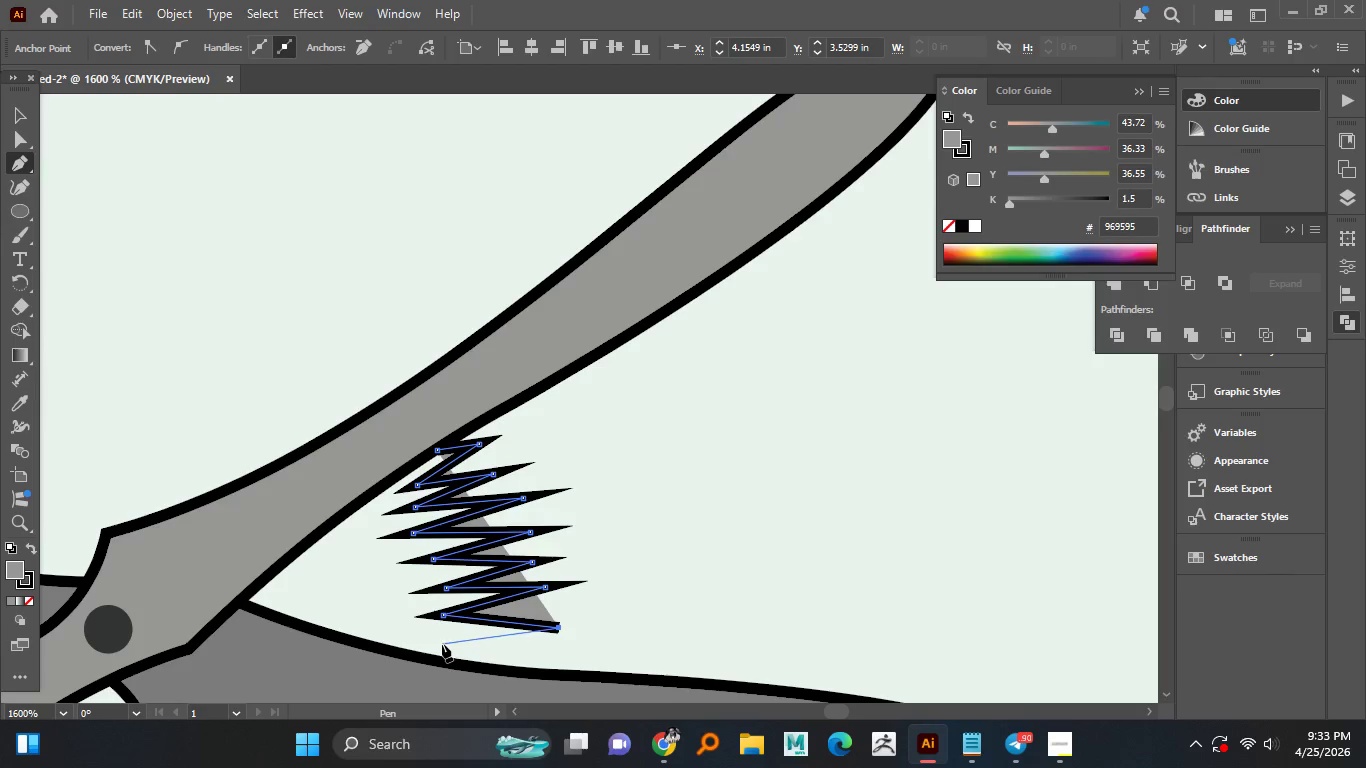 
left_click([442, 644])
 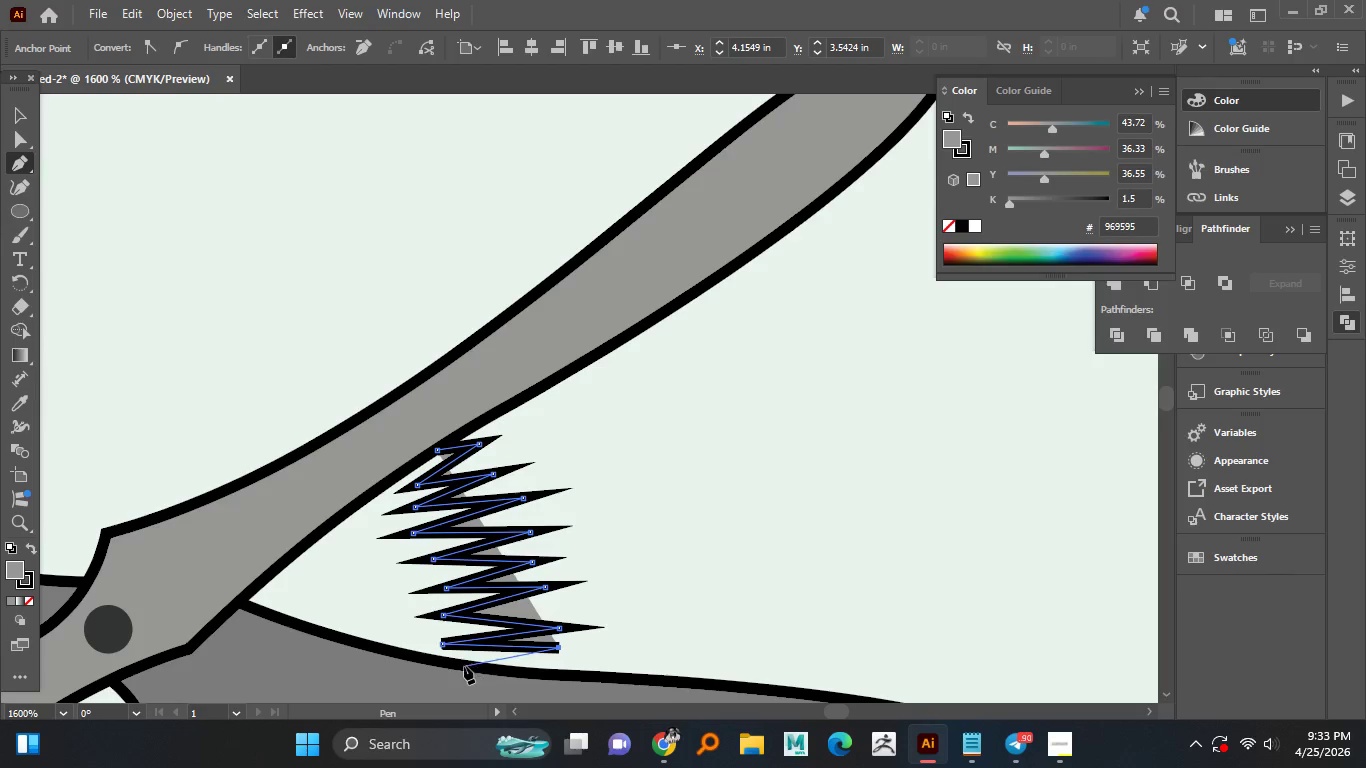 
left_click([462, 666])
 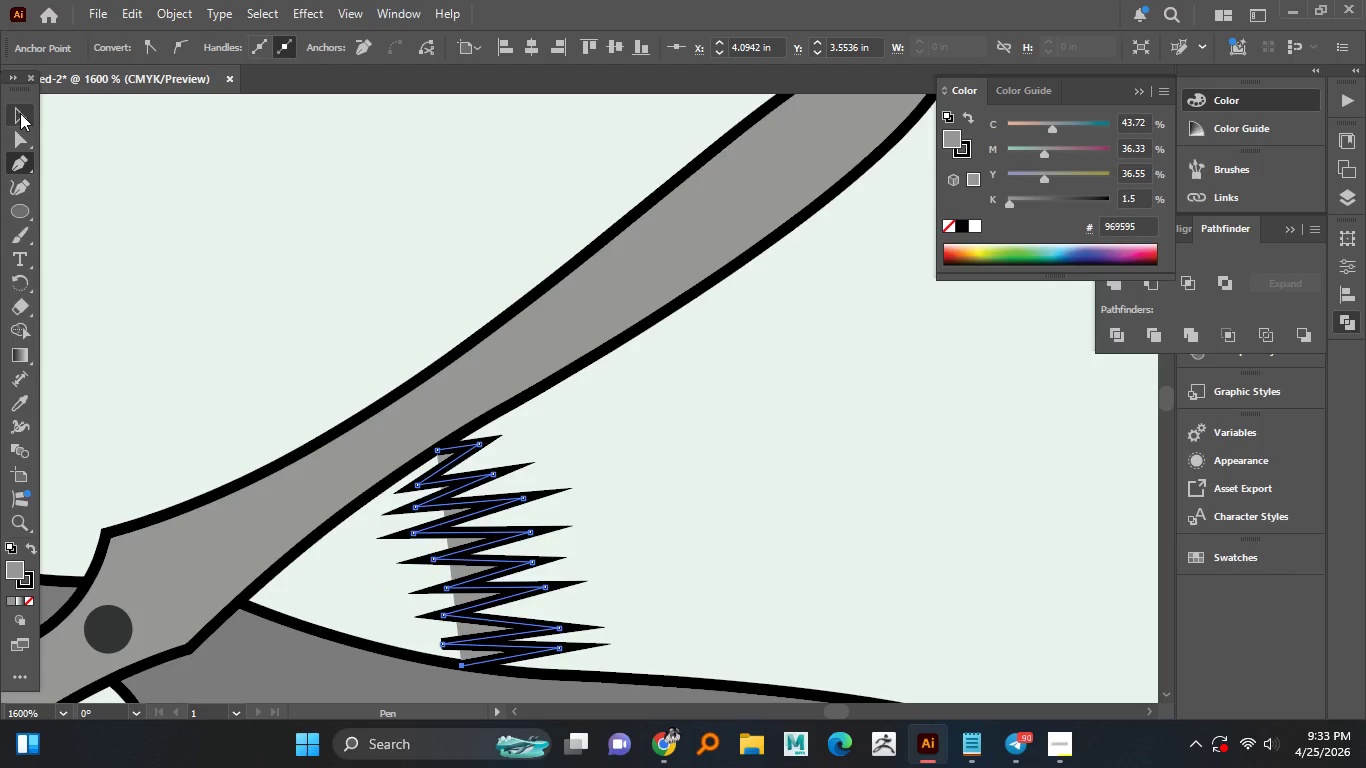 
hold_key(key=AltLeft, duration=1.5)
 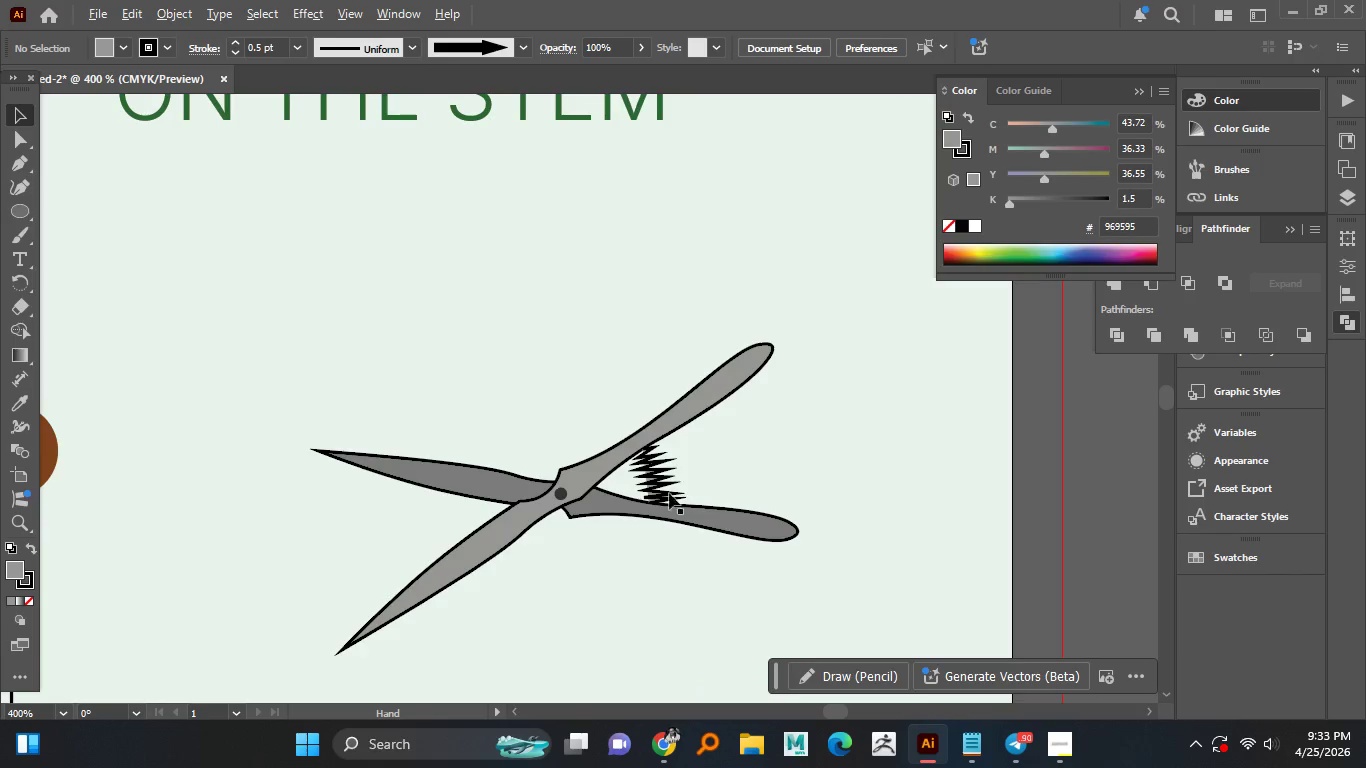 
hold_key(key=AltLeft, duration=0.88)
 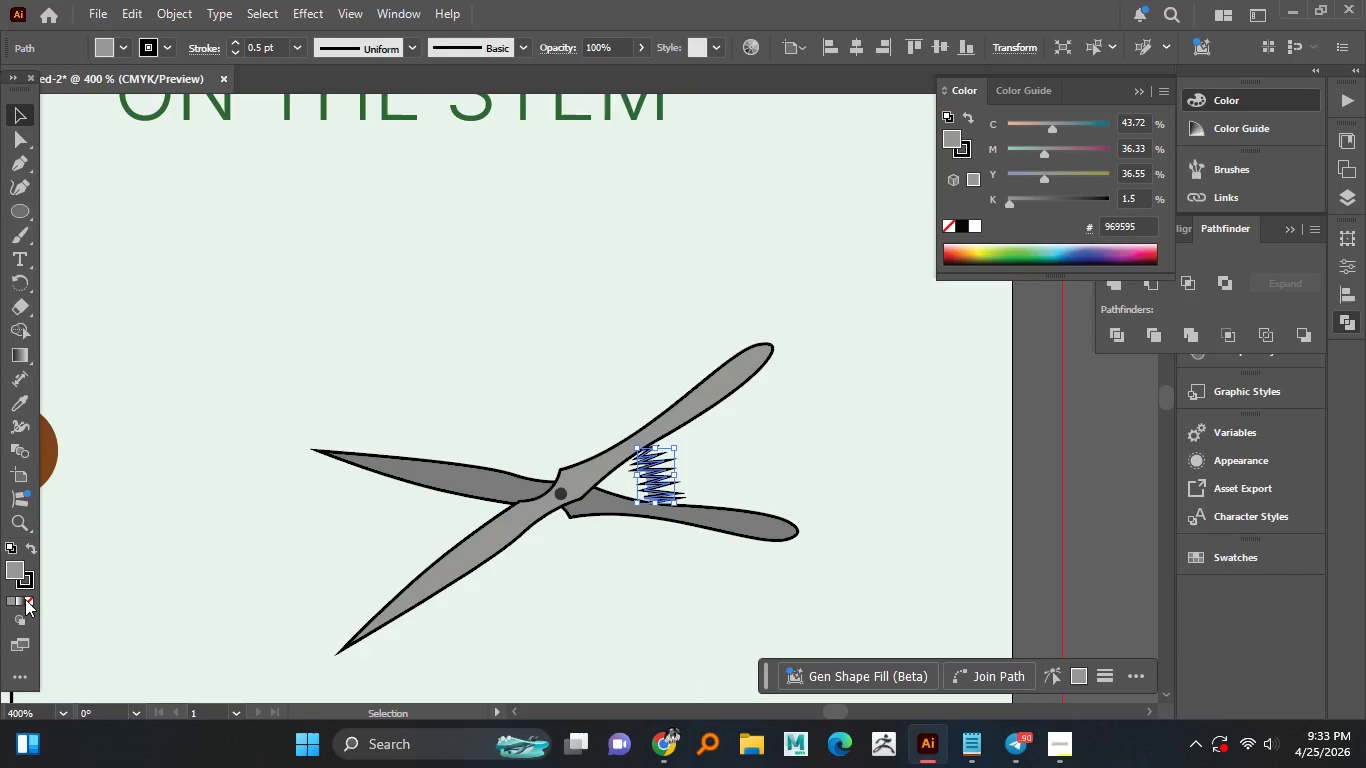 
scroll: coordinate [730, 541], scroll_direction: down, amount: 4.0
 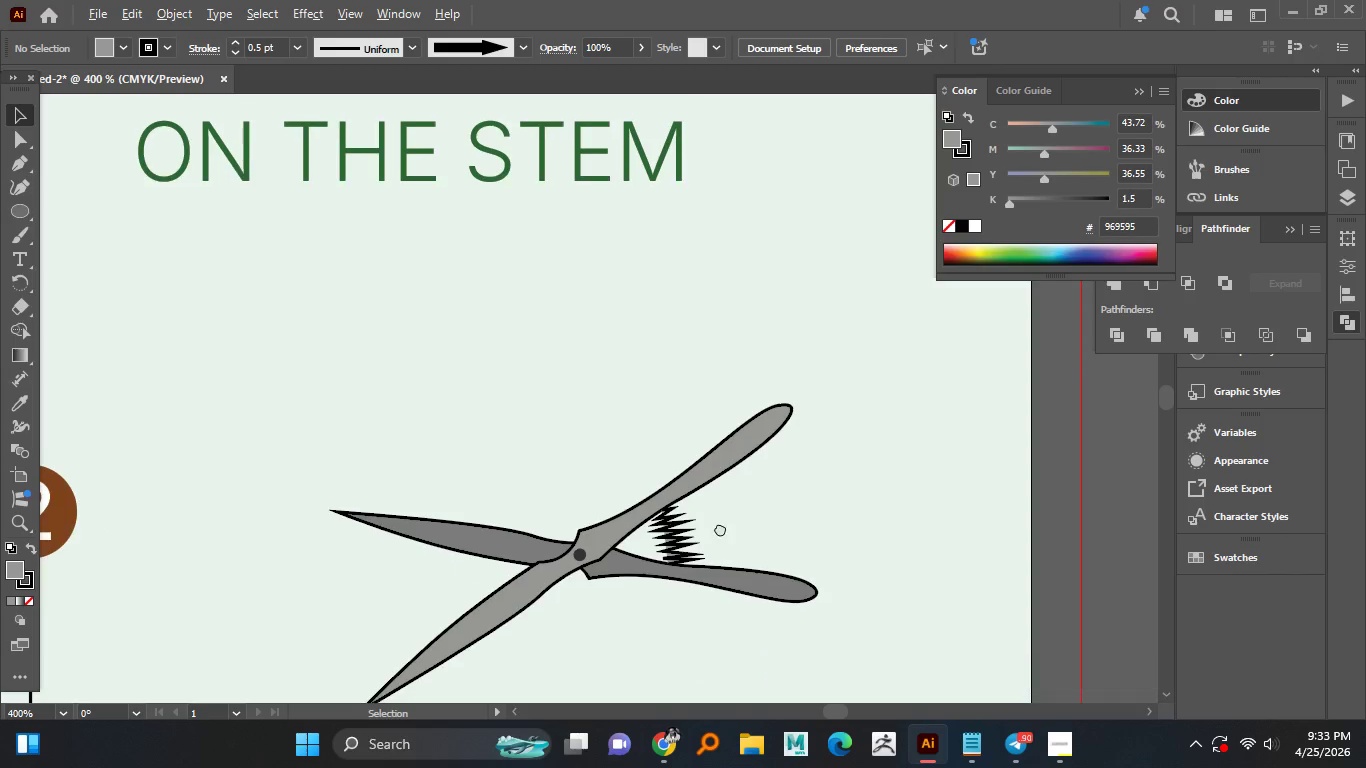 
left_click([26, 601])
 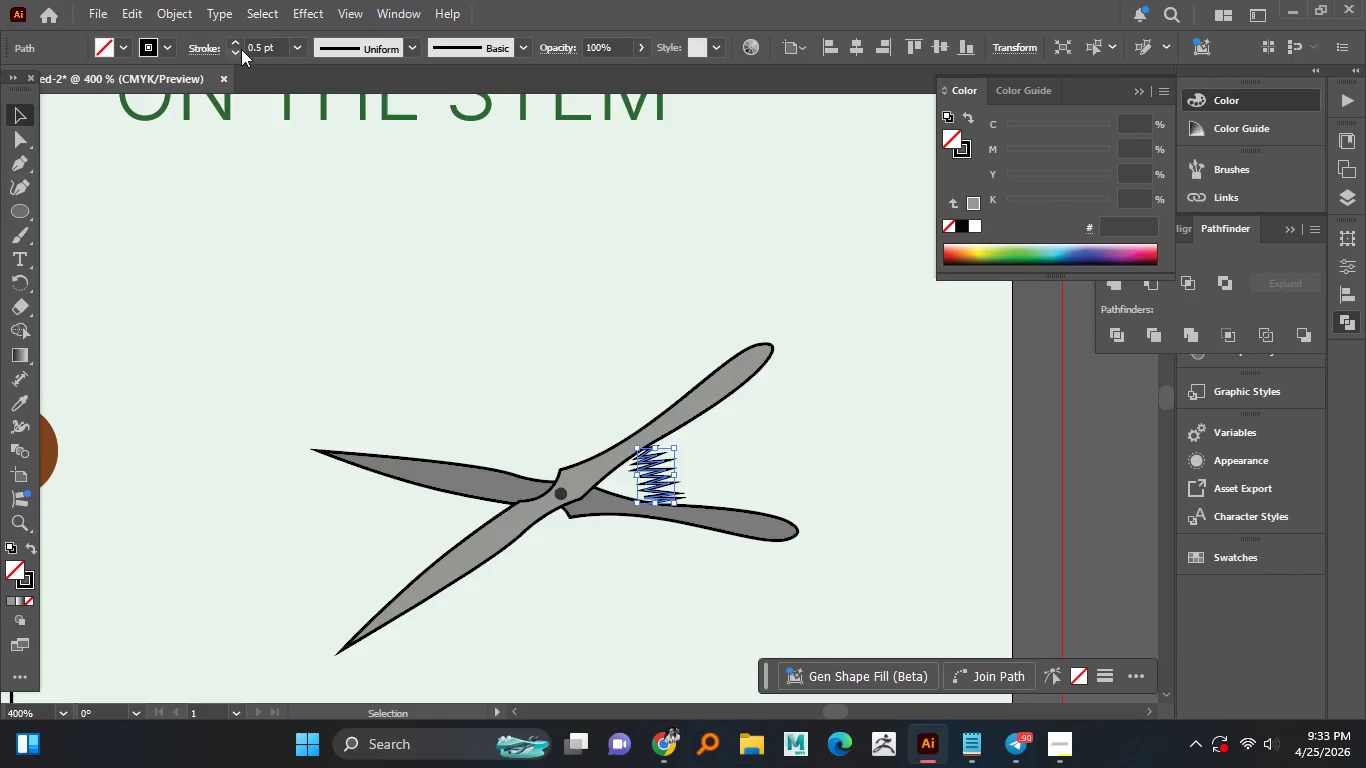 
left_click([740, 460])
 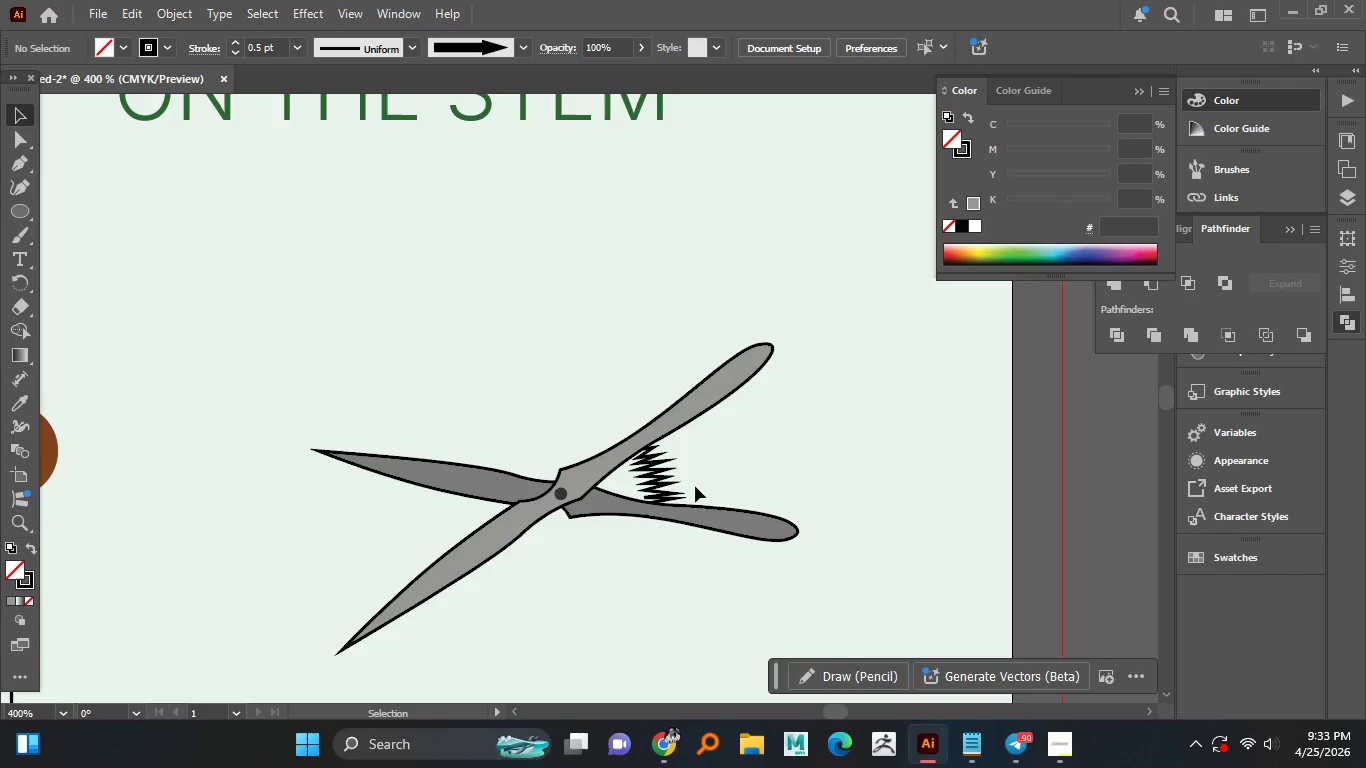 
hold_key(key=AltLeft, duration=1.11)
 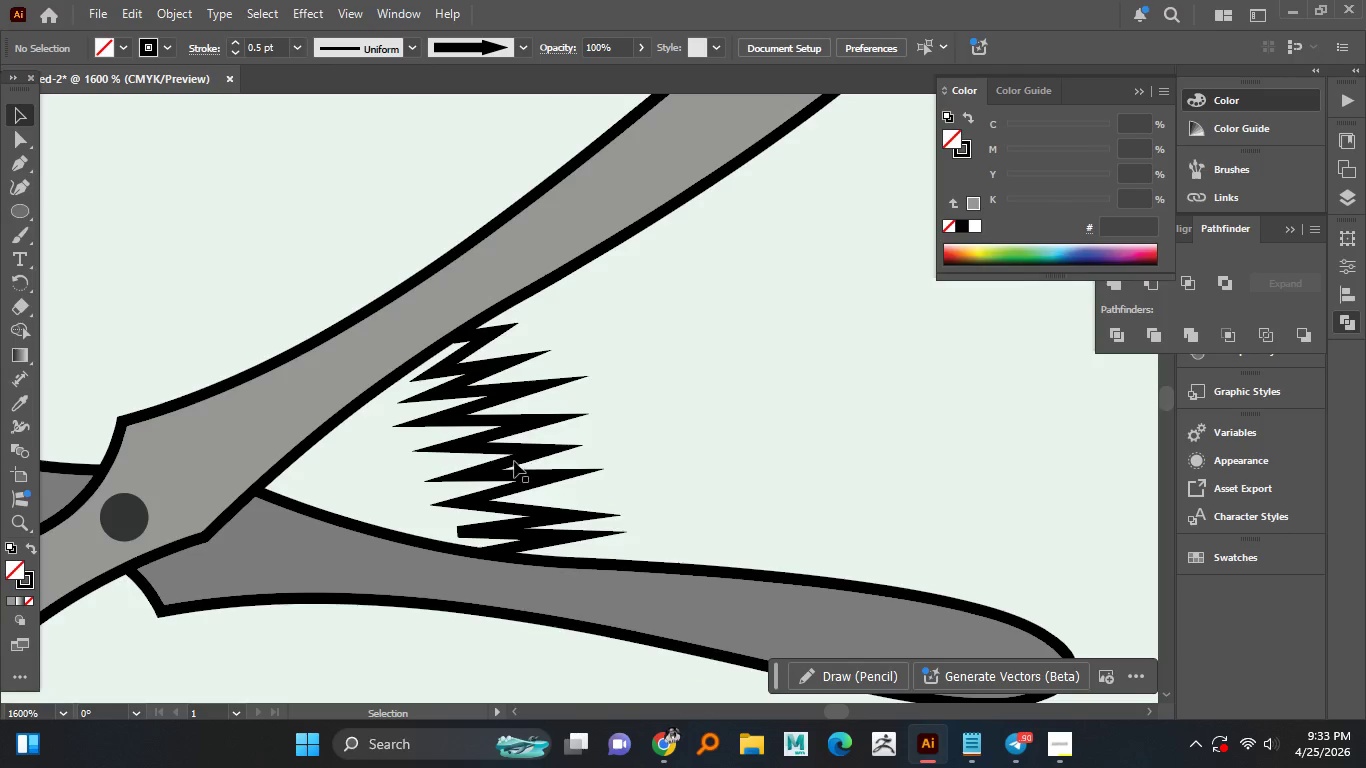 
left_click([531, 463])
 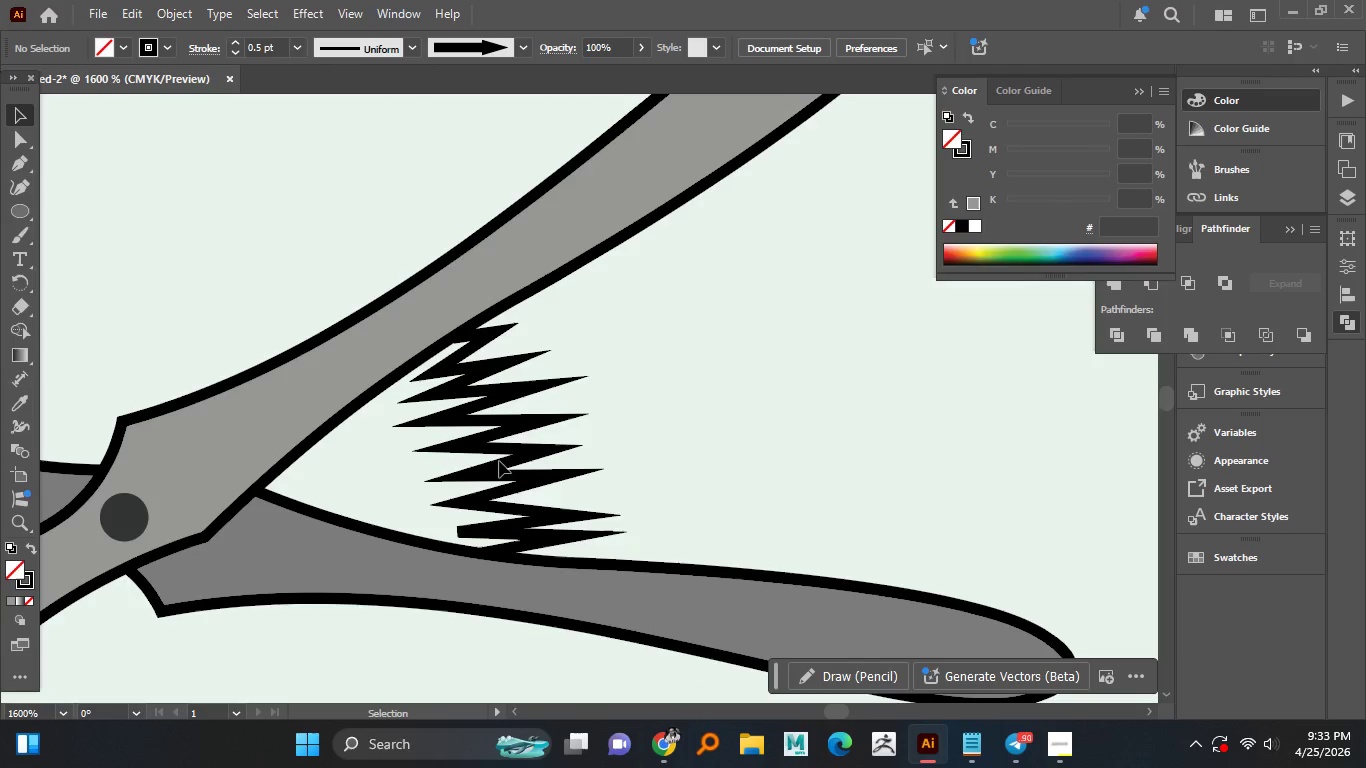 
scroll: coordinate [692, 488], scroll_direction: up, amount: 4.0
 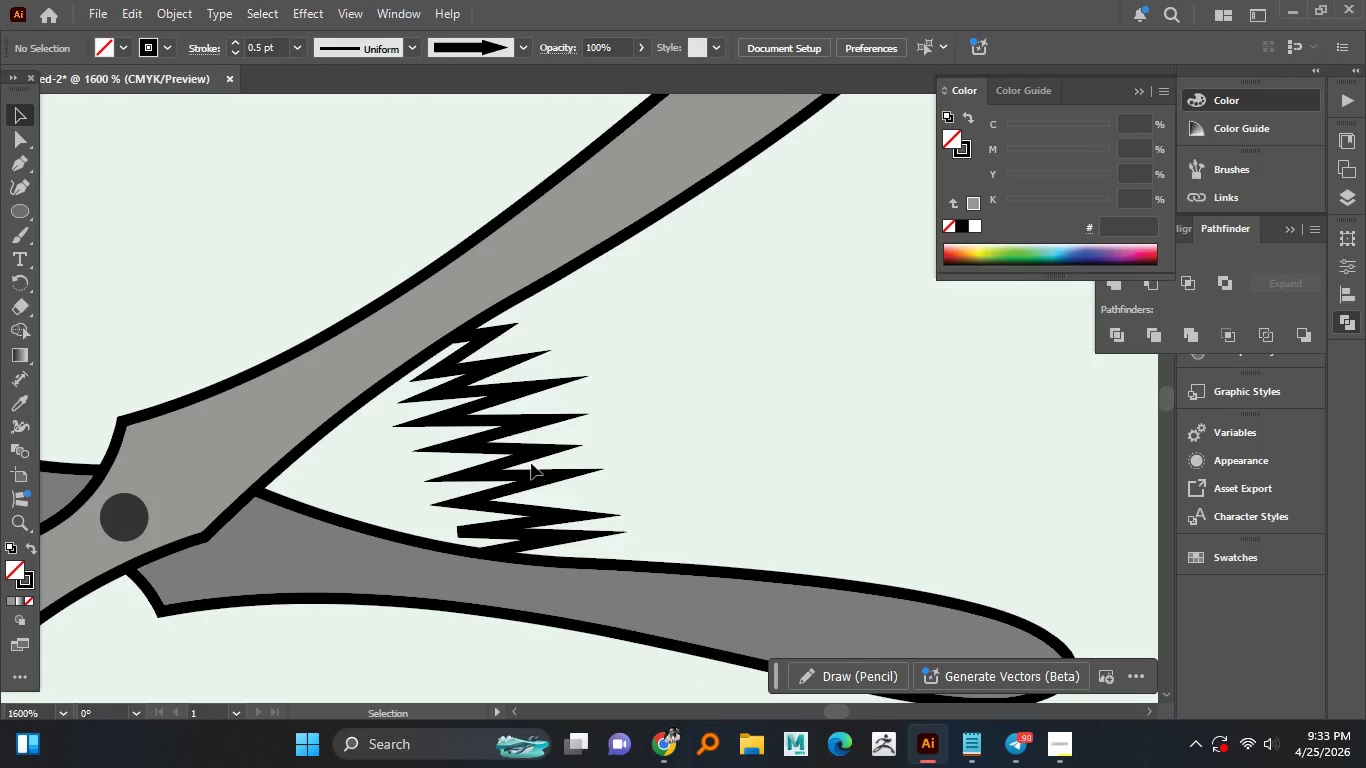 
double_click([493, 461])
 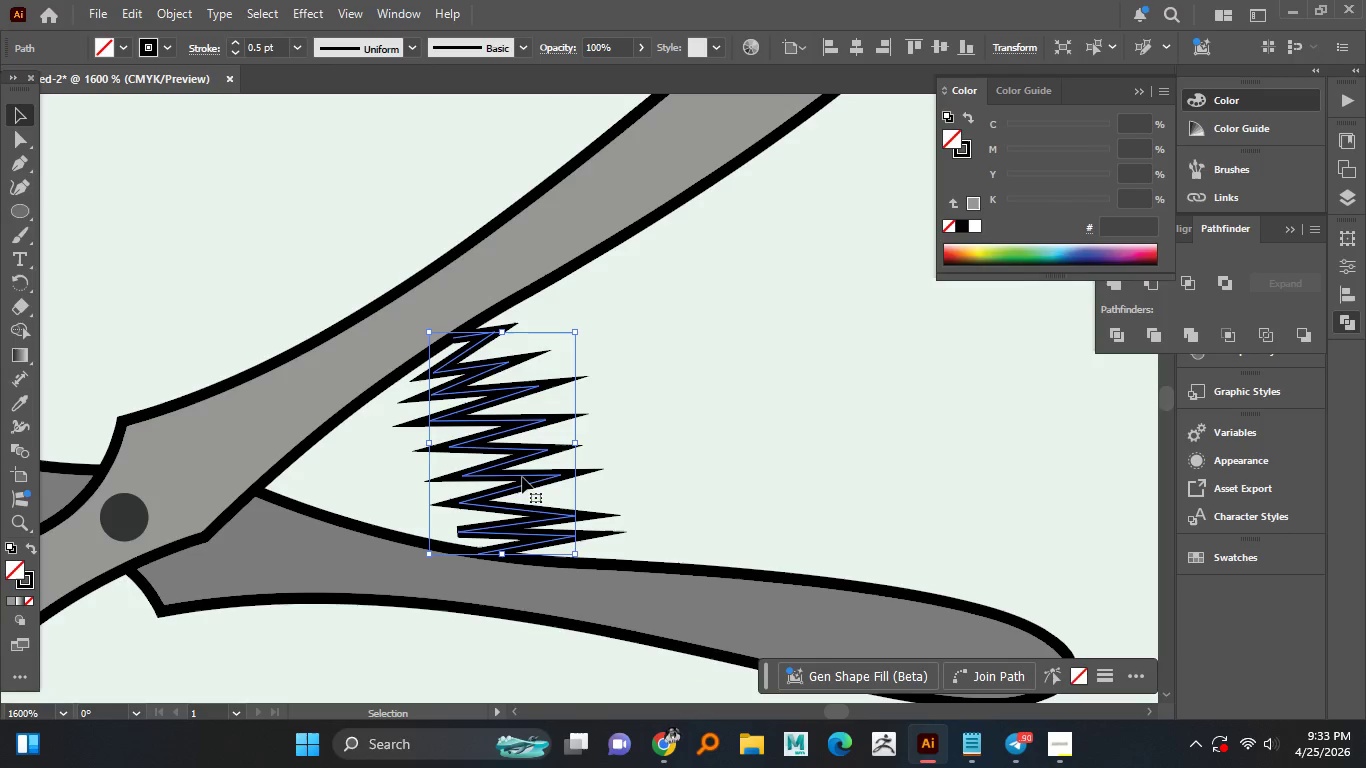 
hold_key(key=AltLeft, duration=3.3)
hold_key(key=ShiftLeft, duration=1.53)
left_click_drag(start_coordinate=[578, 439], to_coordinate=[553, 439])
 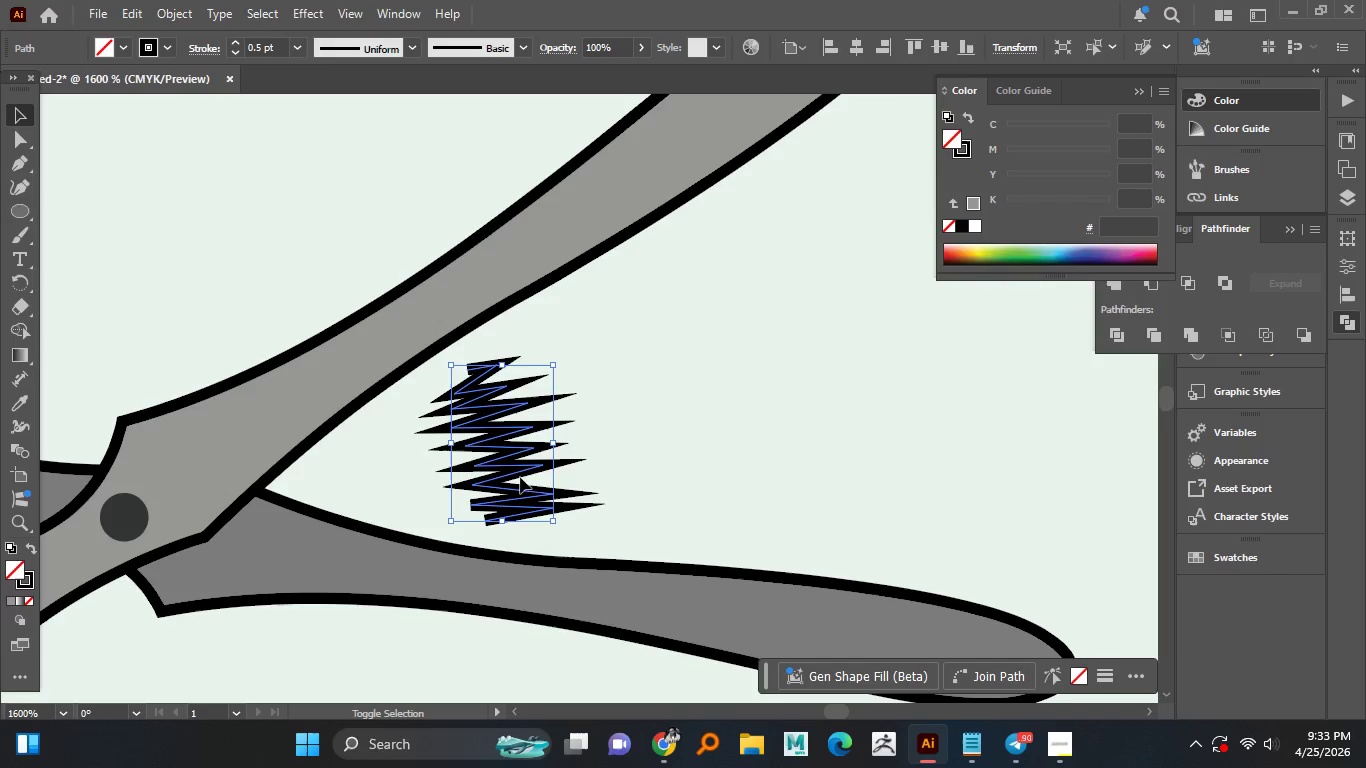 
hold_key(key=ShiftLeft, duration=1.5)
left_click_drag(start_coordinate=[555, 443], to_coordinate=[537, 440])
 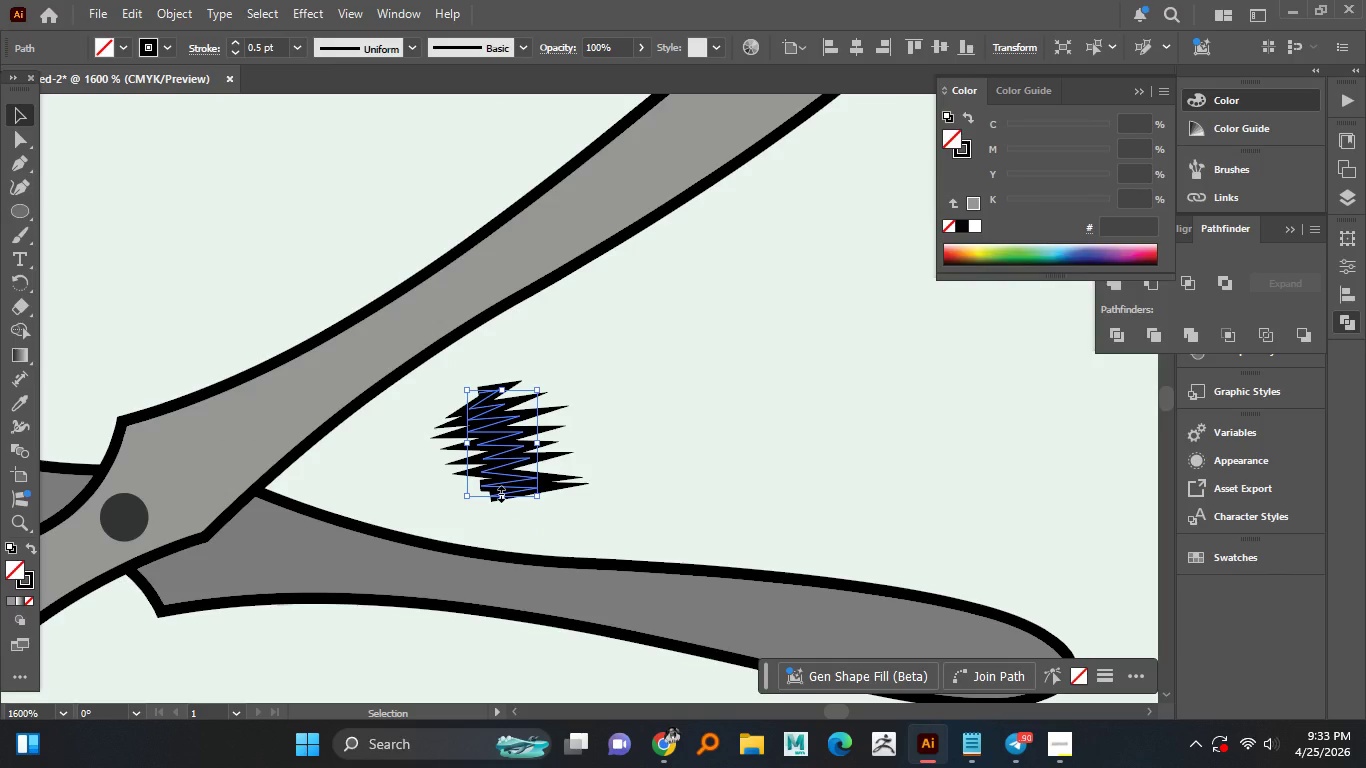 
left_click_drag(start_coordinate=[499, 492], to_coordinate=[507, 552])
 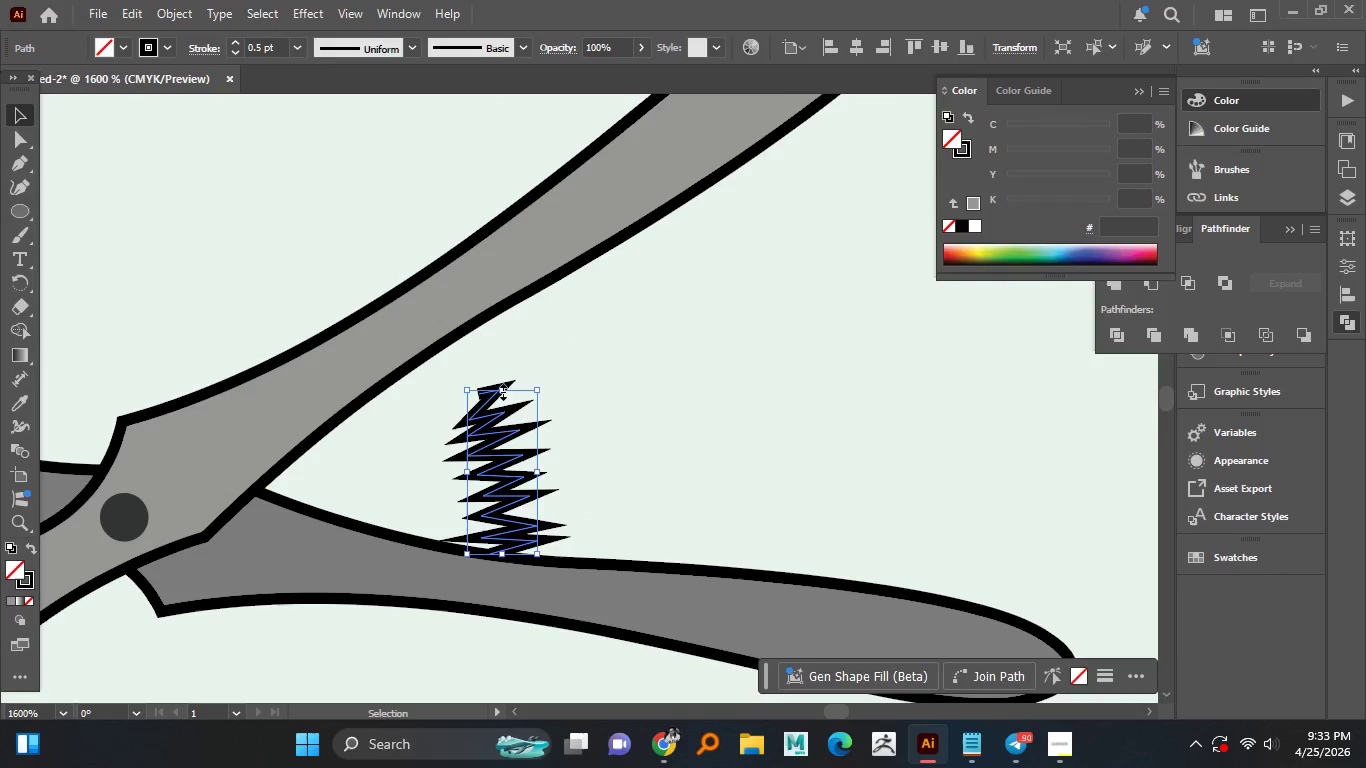 
left_click_drag(start_coordinate=[501, 390], to_coordinate=[506, 313])
 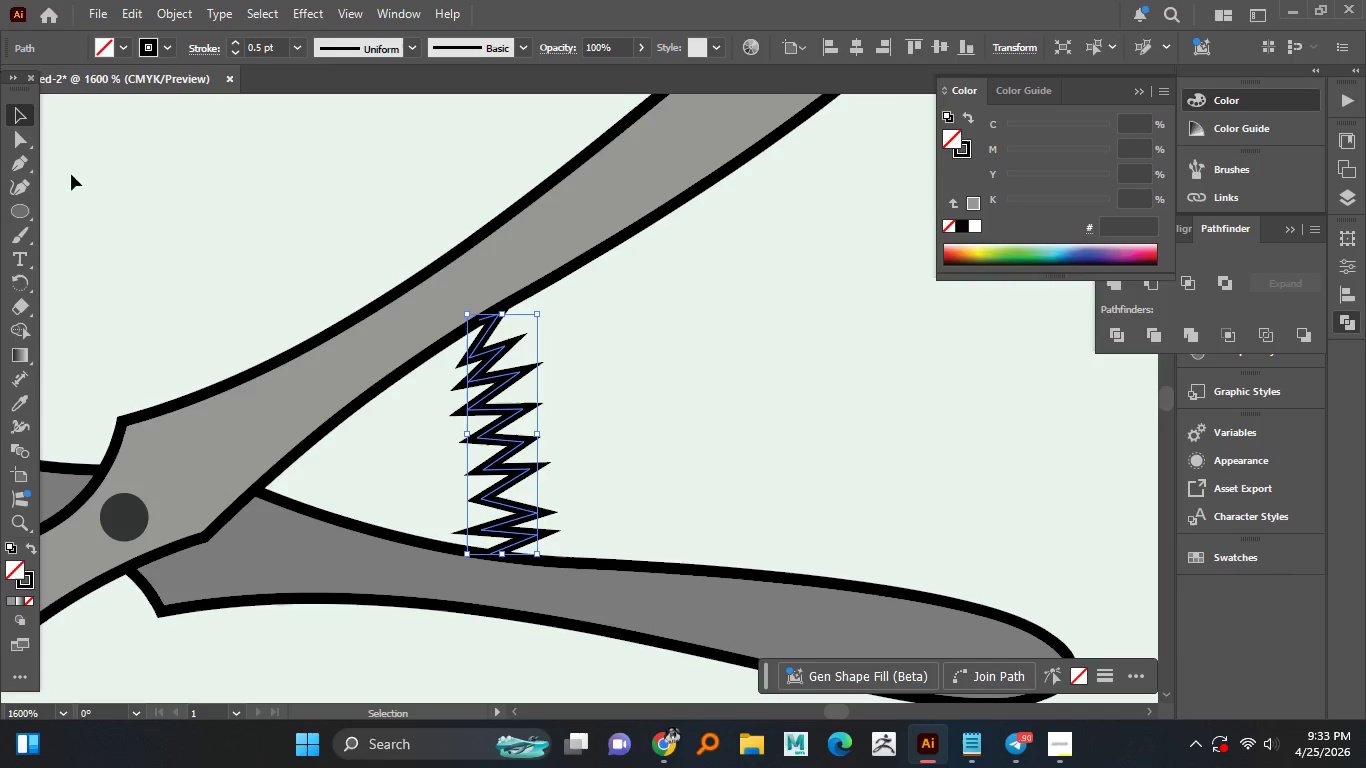 
left_click([20, 111])
 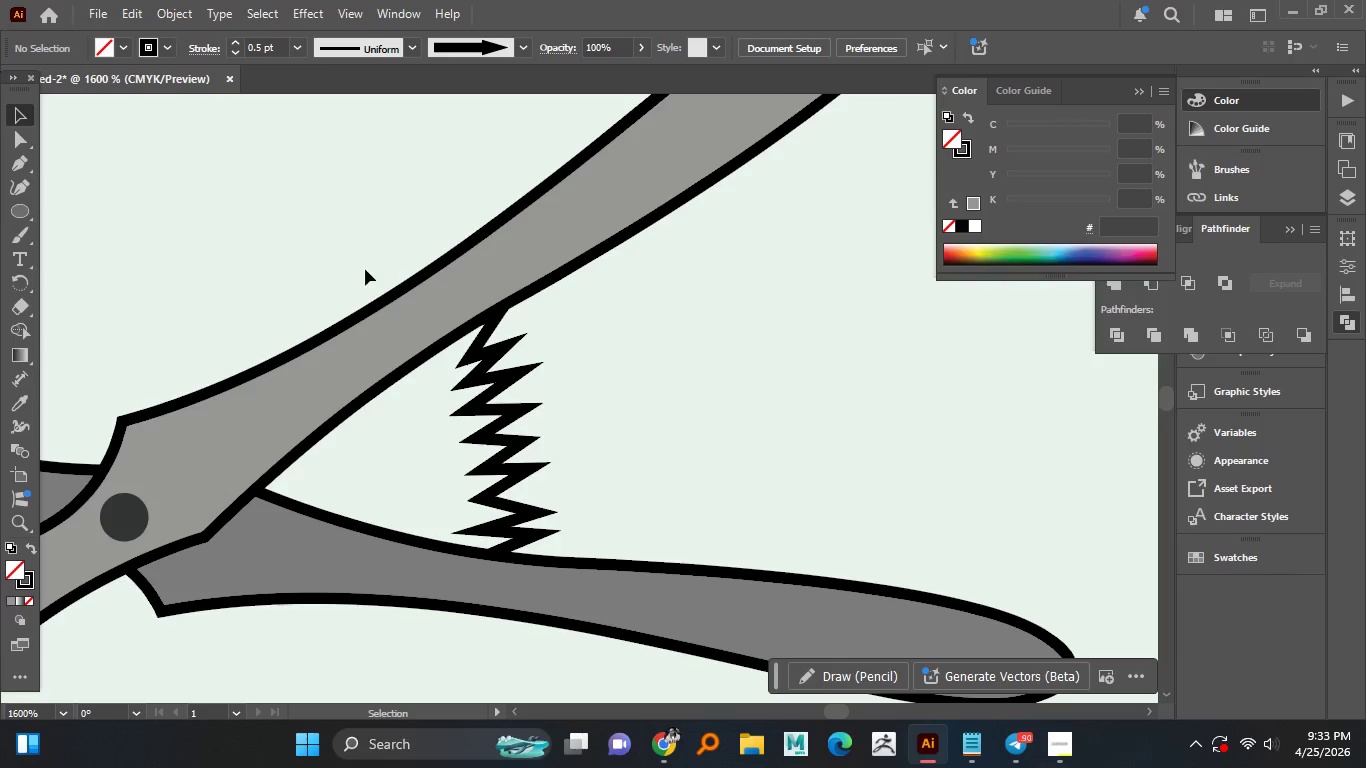 
hold_key(key=AltLeft, duration=1.5)
scroll: coordinate [649, 618], scroll_direction: down, amount: 4.0
 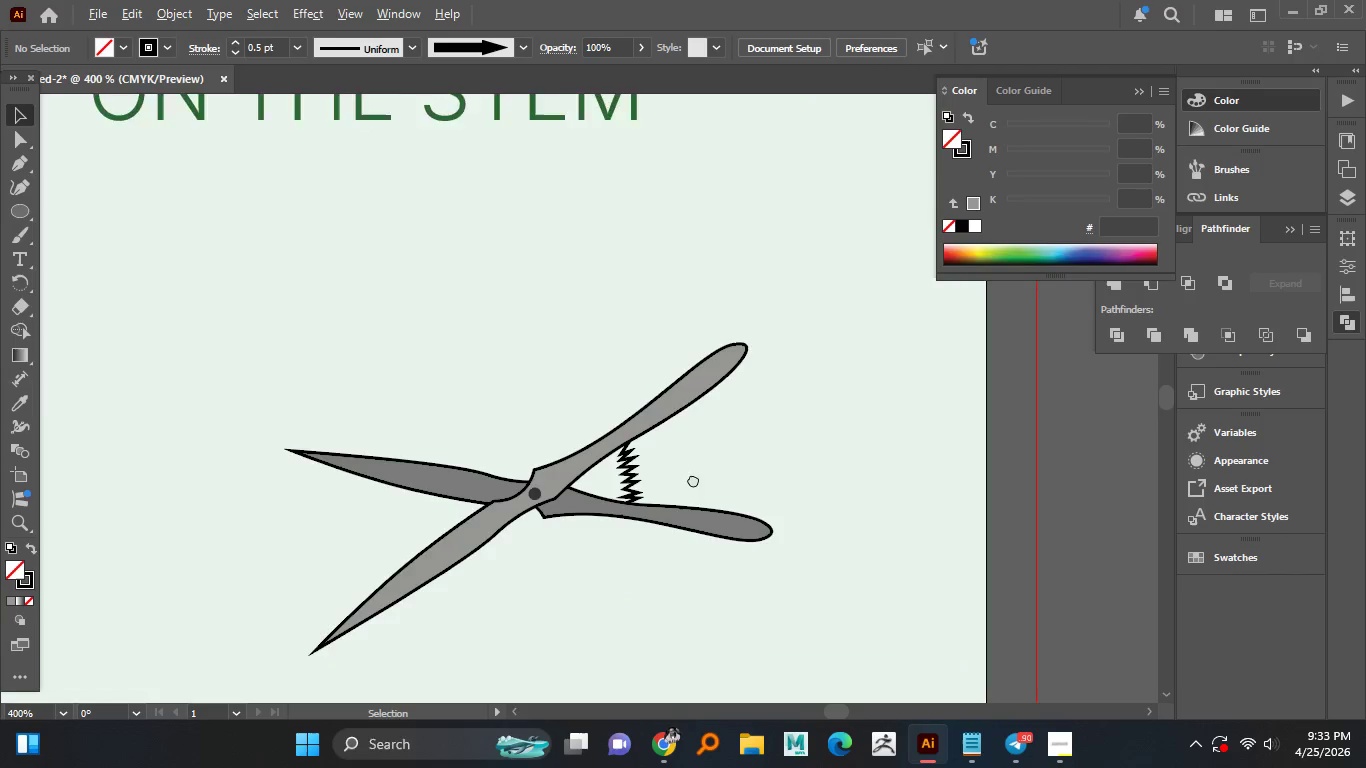 
hold_key(key=AltLeft, duration=1.5)
 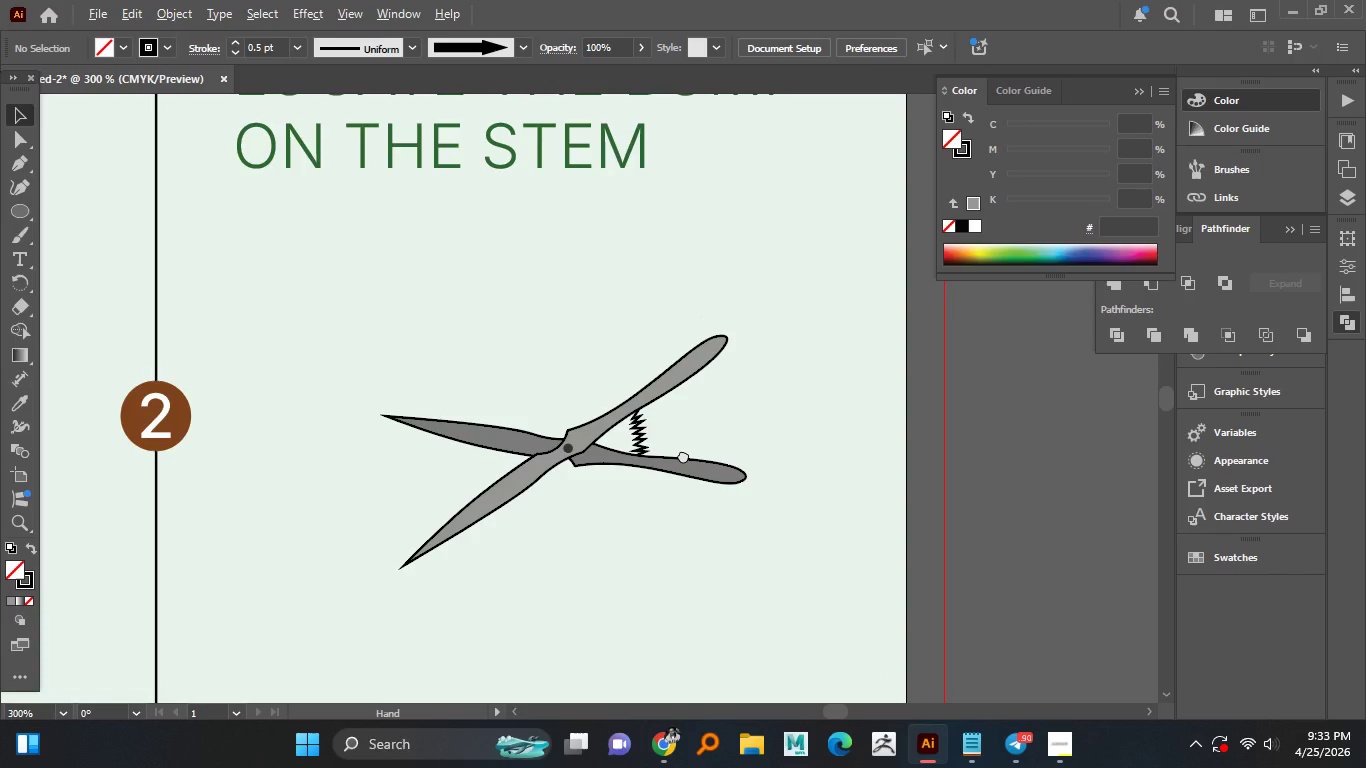 
hold_key(key=AltLeft, duration=1.5)
 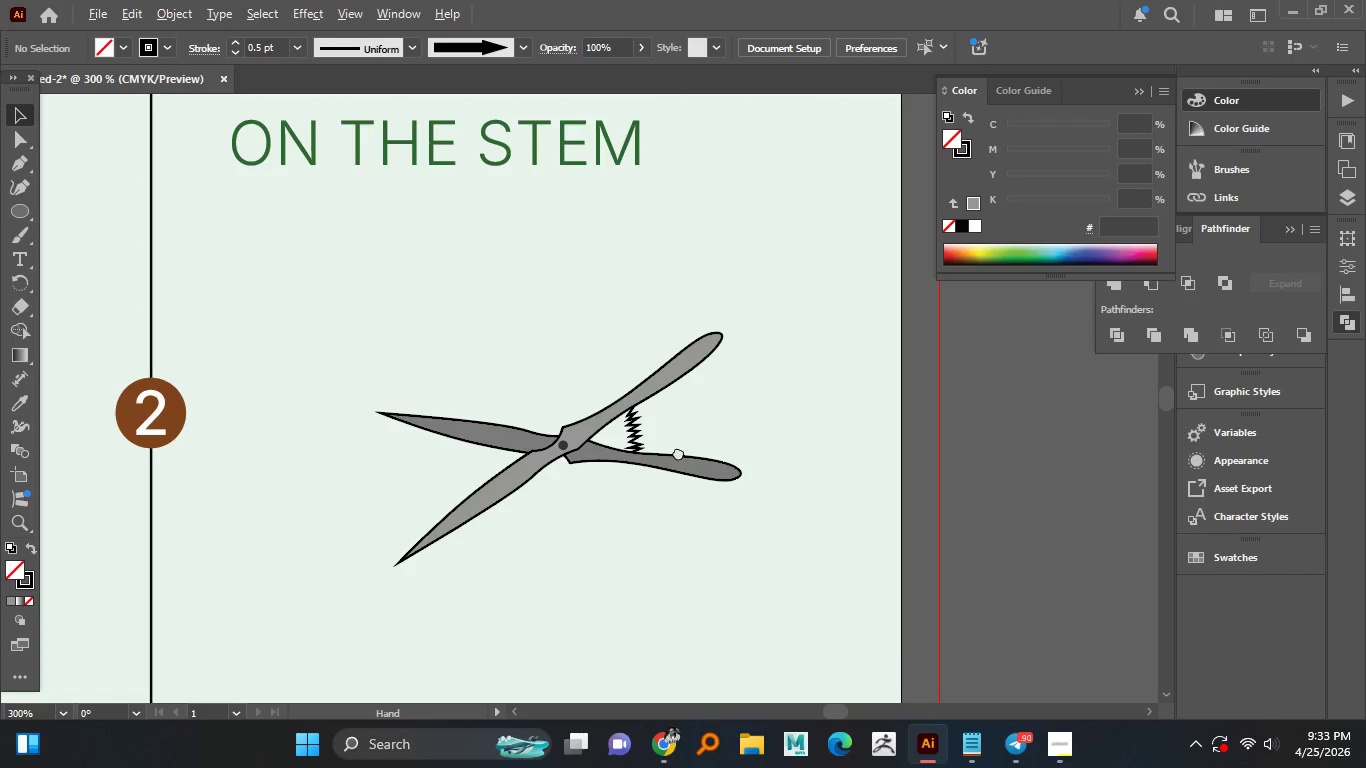 
scroll: coordinate [693, 455], scroll_direction: down, amount: 1.0
 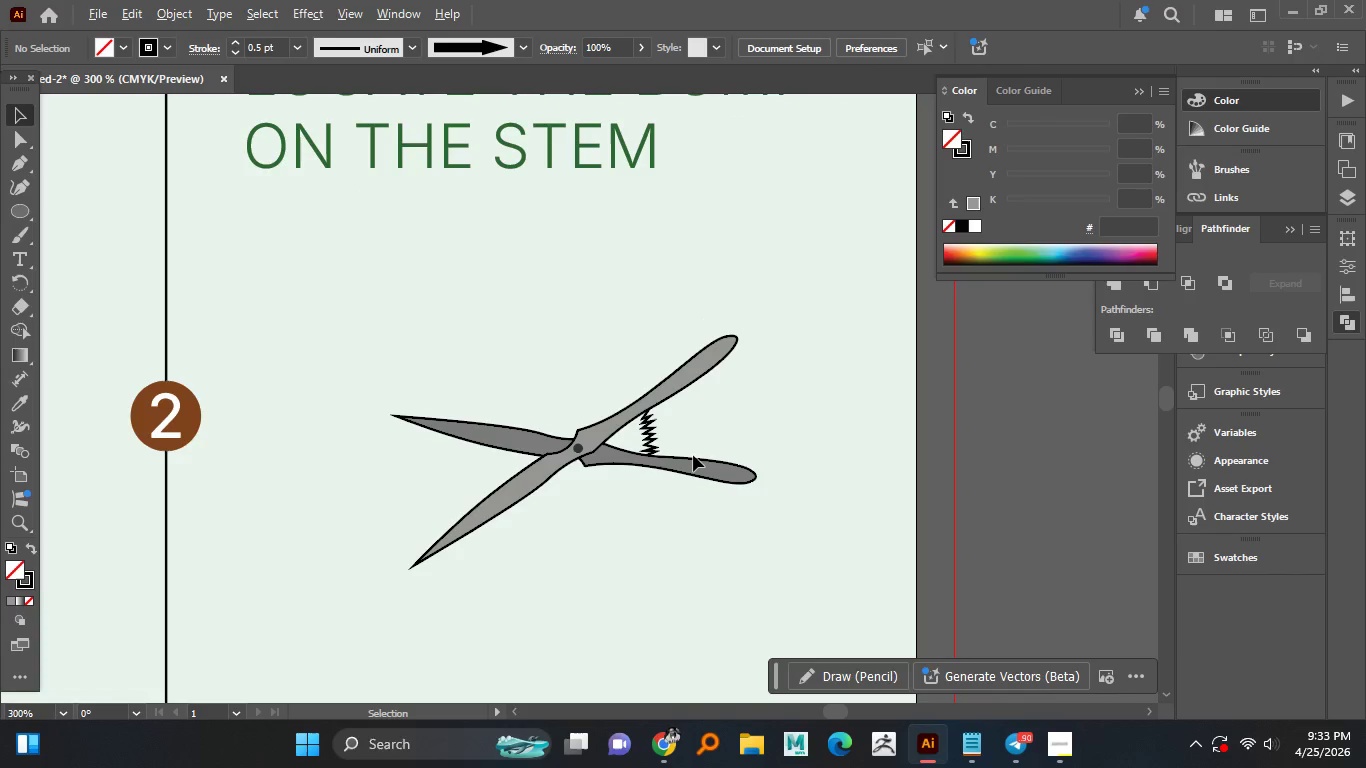 
hold_key(key=AltLeft, duration=1.12)
 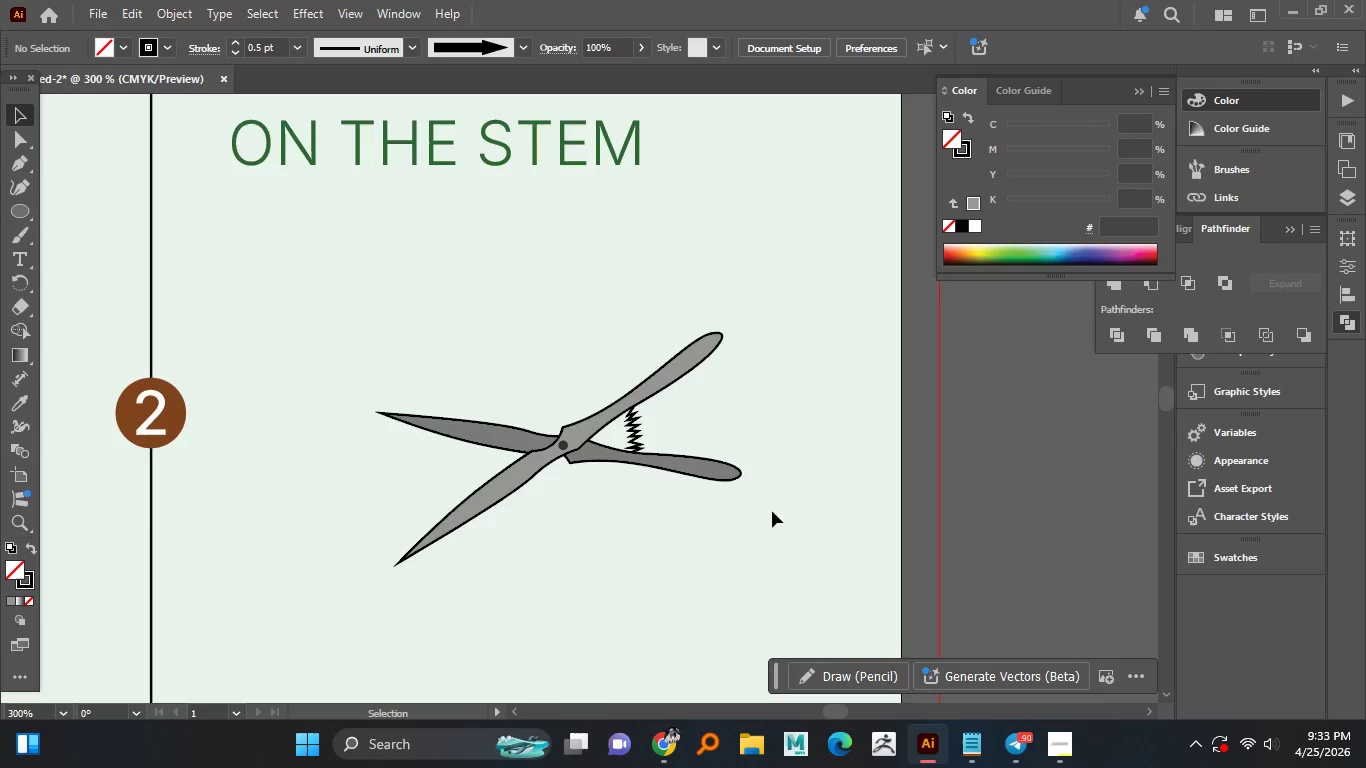 
hold_key(key=AltLeft, duration=0.91)
scroll: coordinate [672, 501], scroll_direction: down, amount: 3.0
 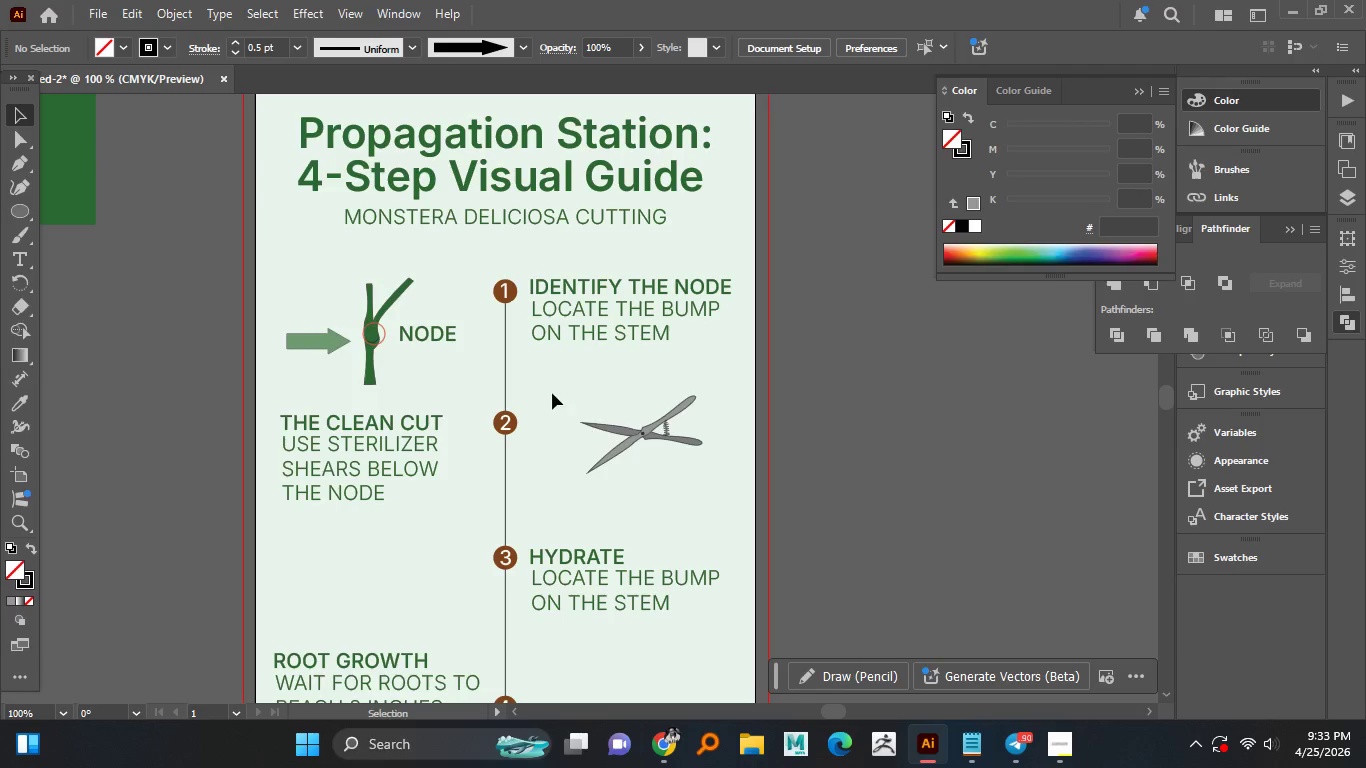 
left_click_drag(start_coordinate=[564, 391], to_coordinate=[781, 496])
 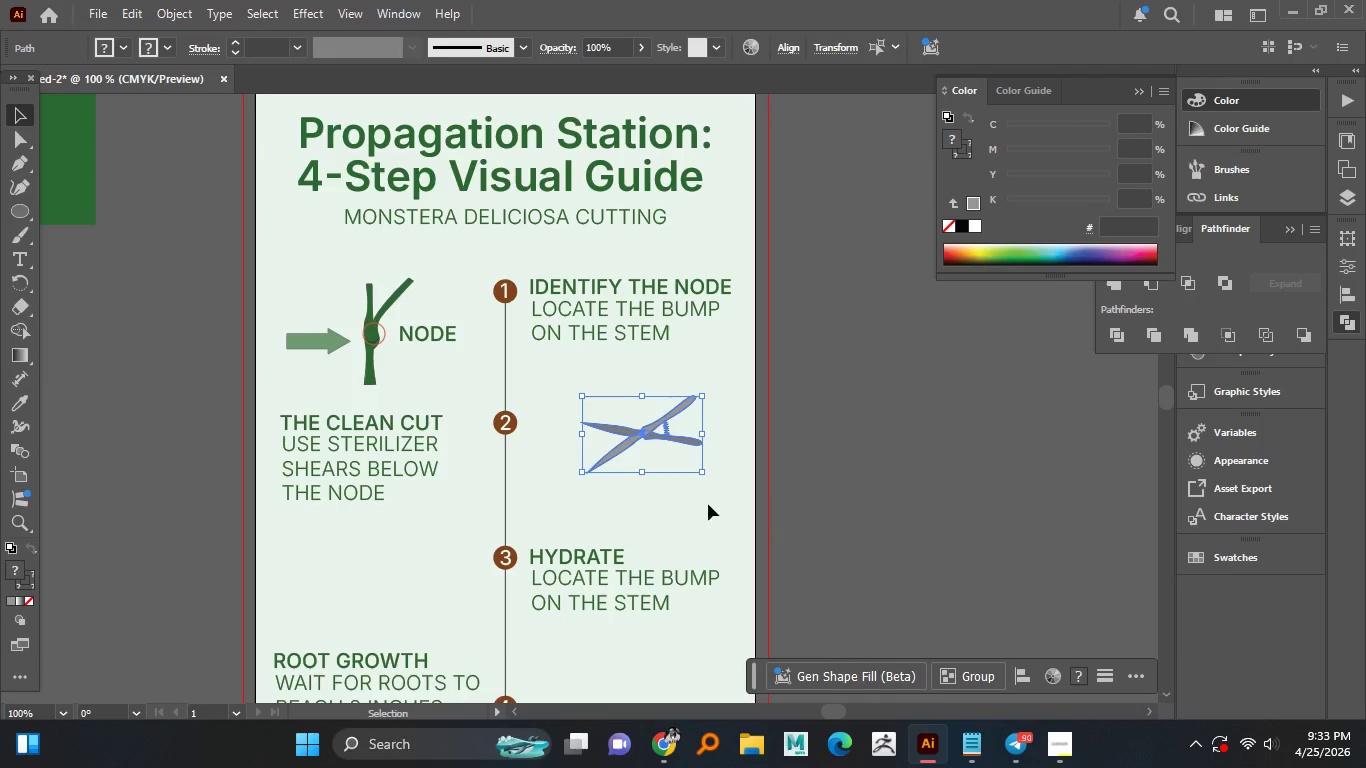 
left_click_drag(start_coordinate=[635, 433], to_coordinate=[610, 439])
 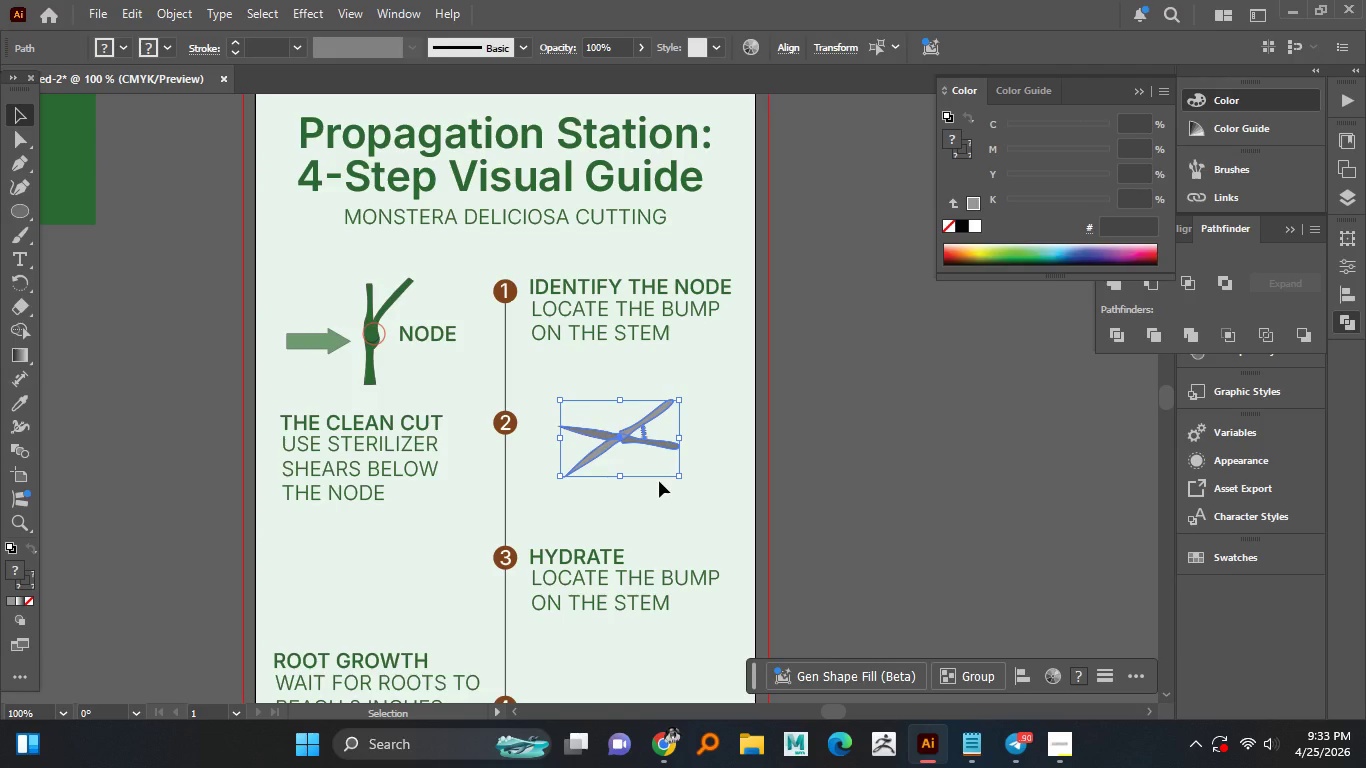 
left_click([659, 481])
 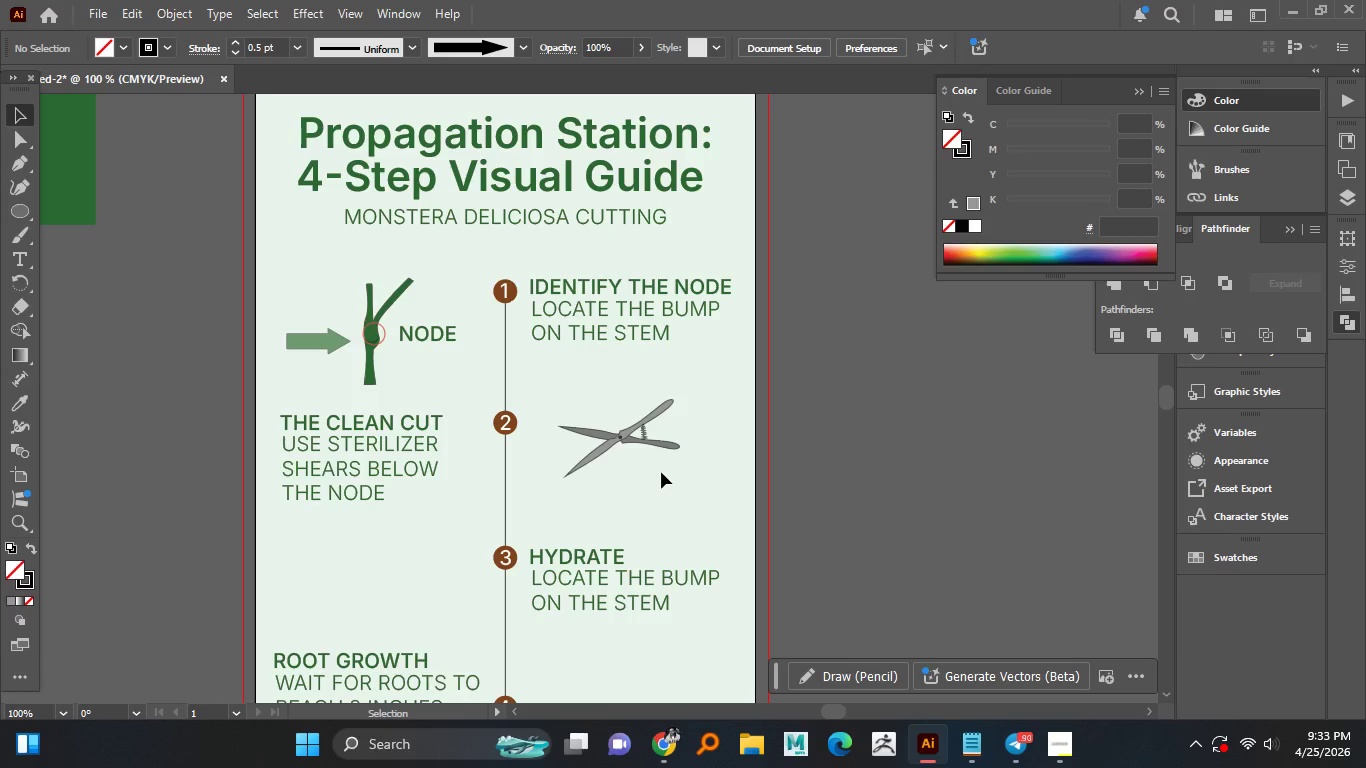 
hold_key(key=AltLeft, duration=1.2)
scroll: coordinate [641, 455], scroll_direction: up, amount: 2.0
 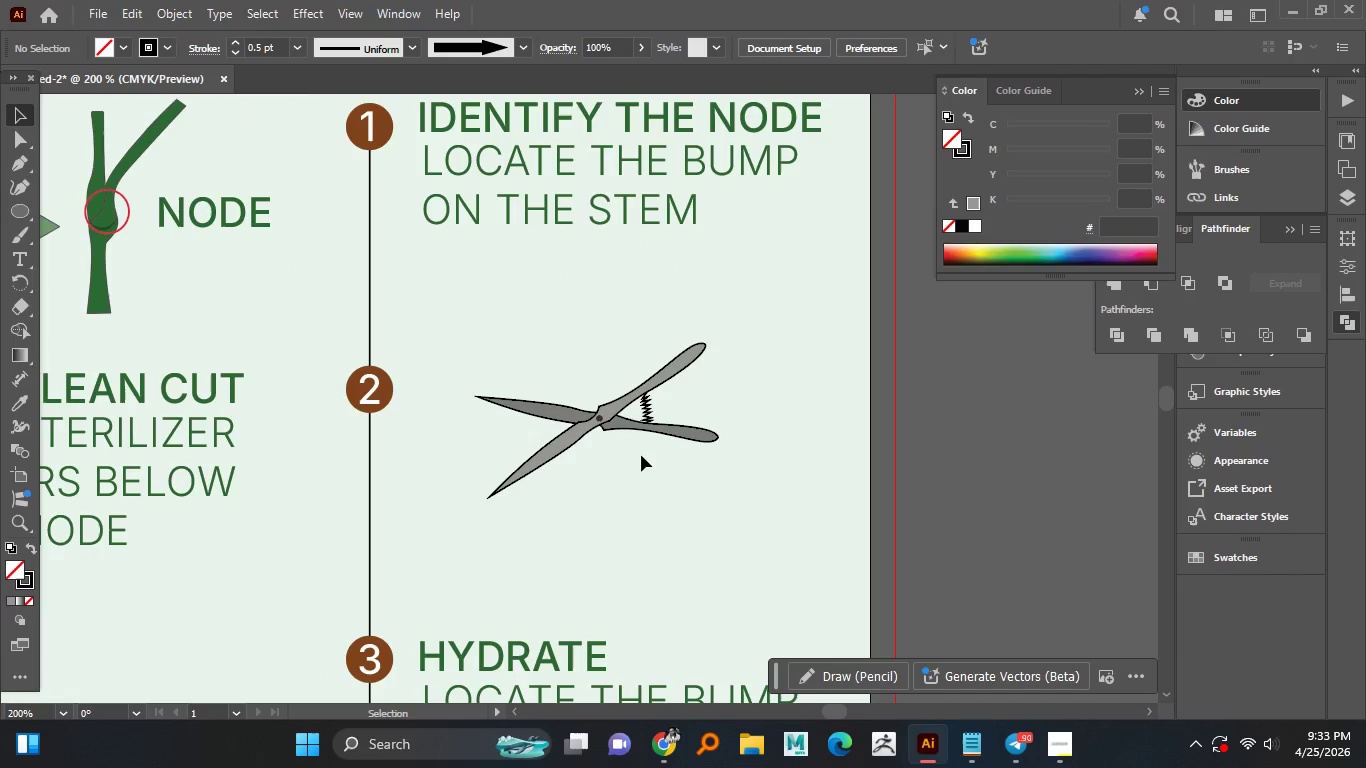 
hold_key(key=AltLeft, duration=1.53)
 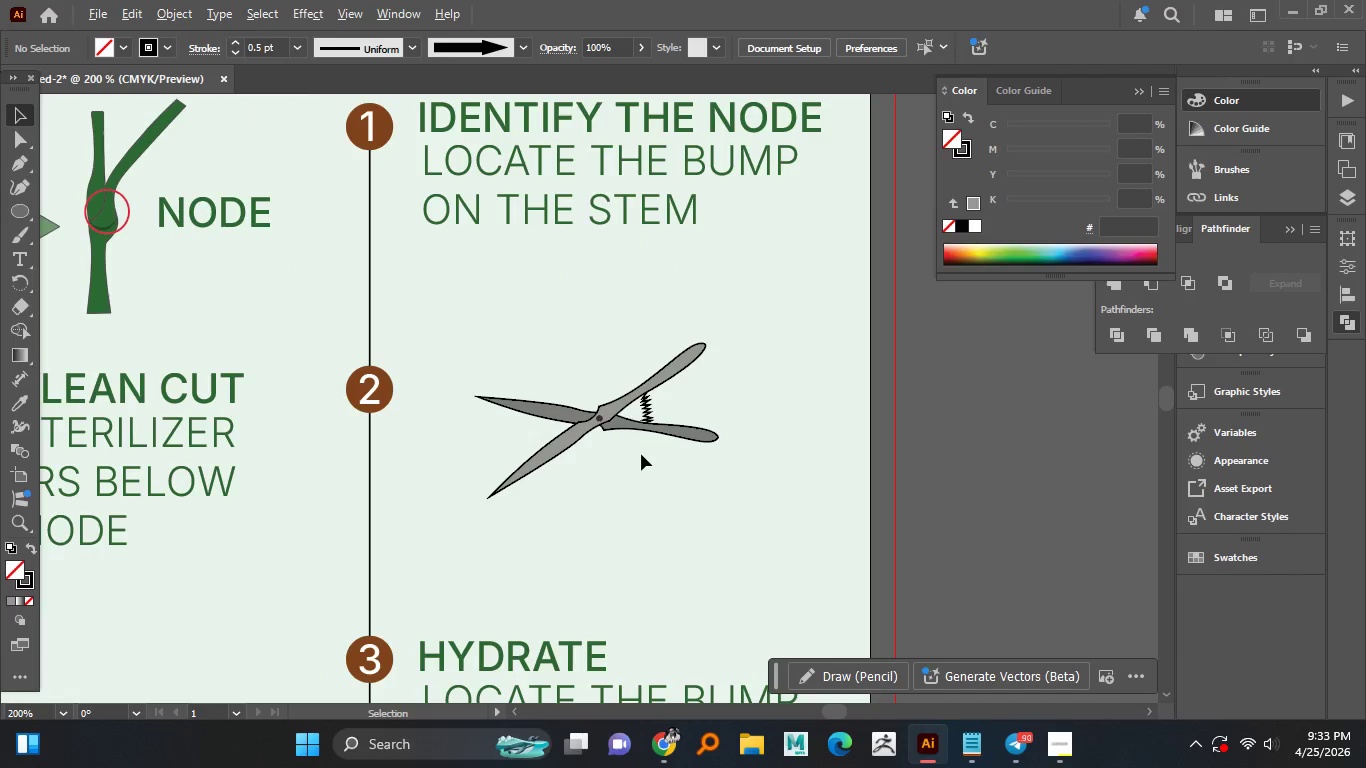 
hold_key(key=AltLeft, duration=1.5)
 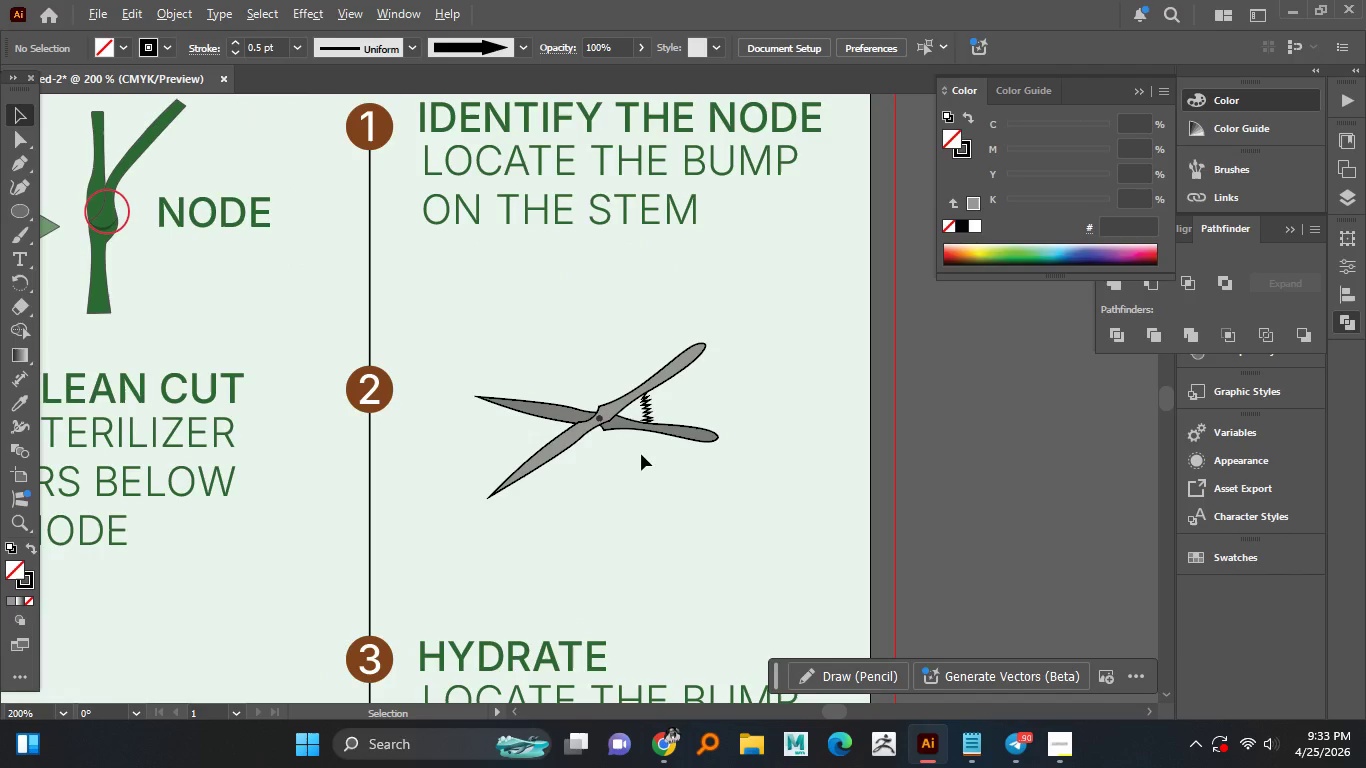 
hold_key(key=AltLeft, duration=1.5)
 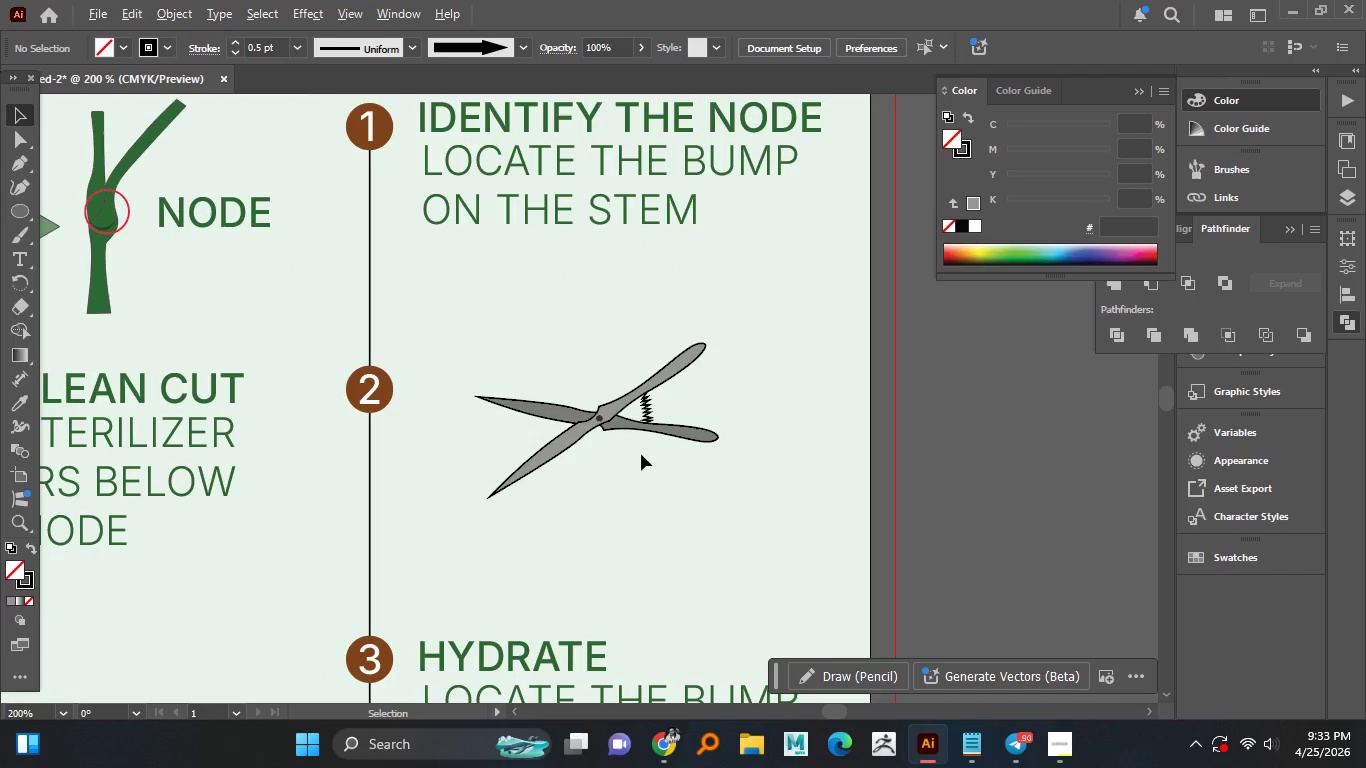 
hold_key(key=AltLeft, duration=1.5)
 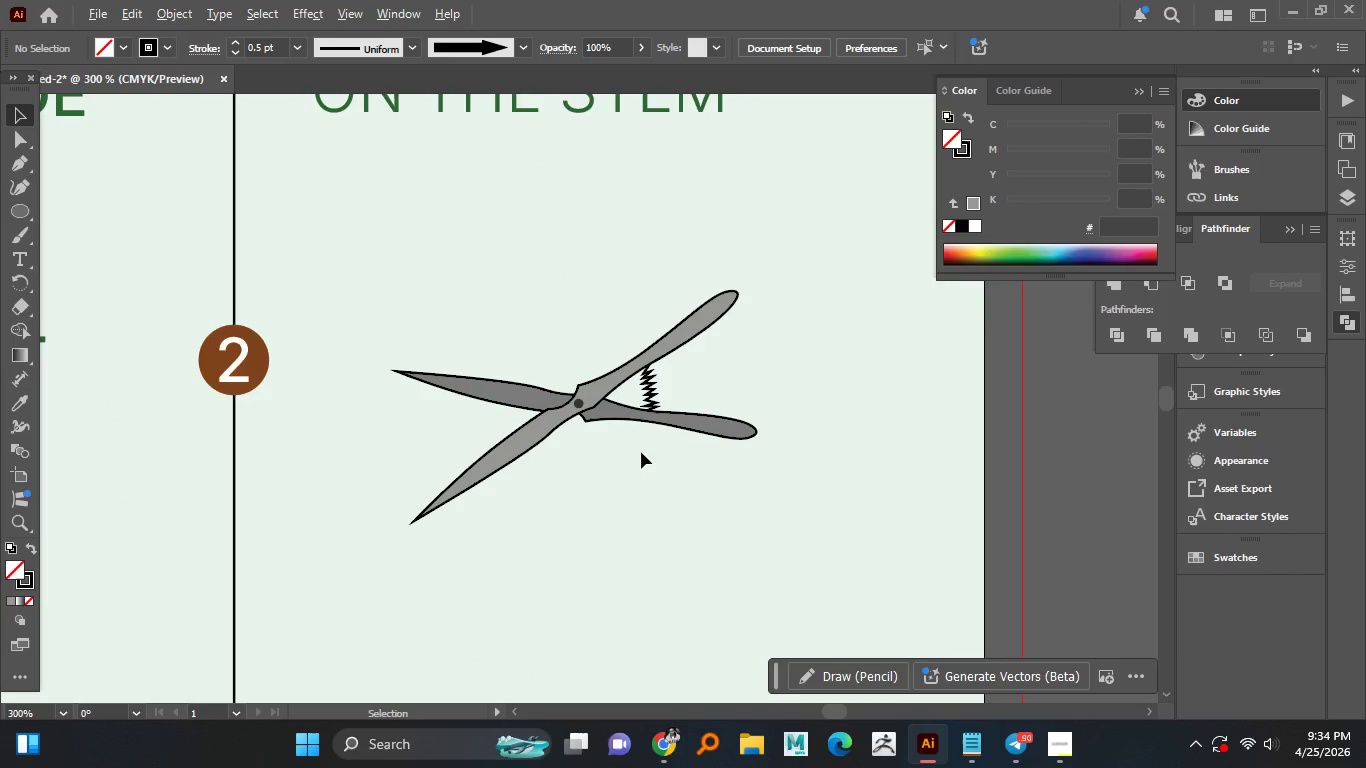 
hold_key(key=AltLeft, duration=1.5)
scroll: coordinate [641, 452], scroll_direction: up, amount: 1.0
 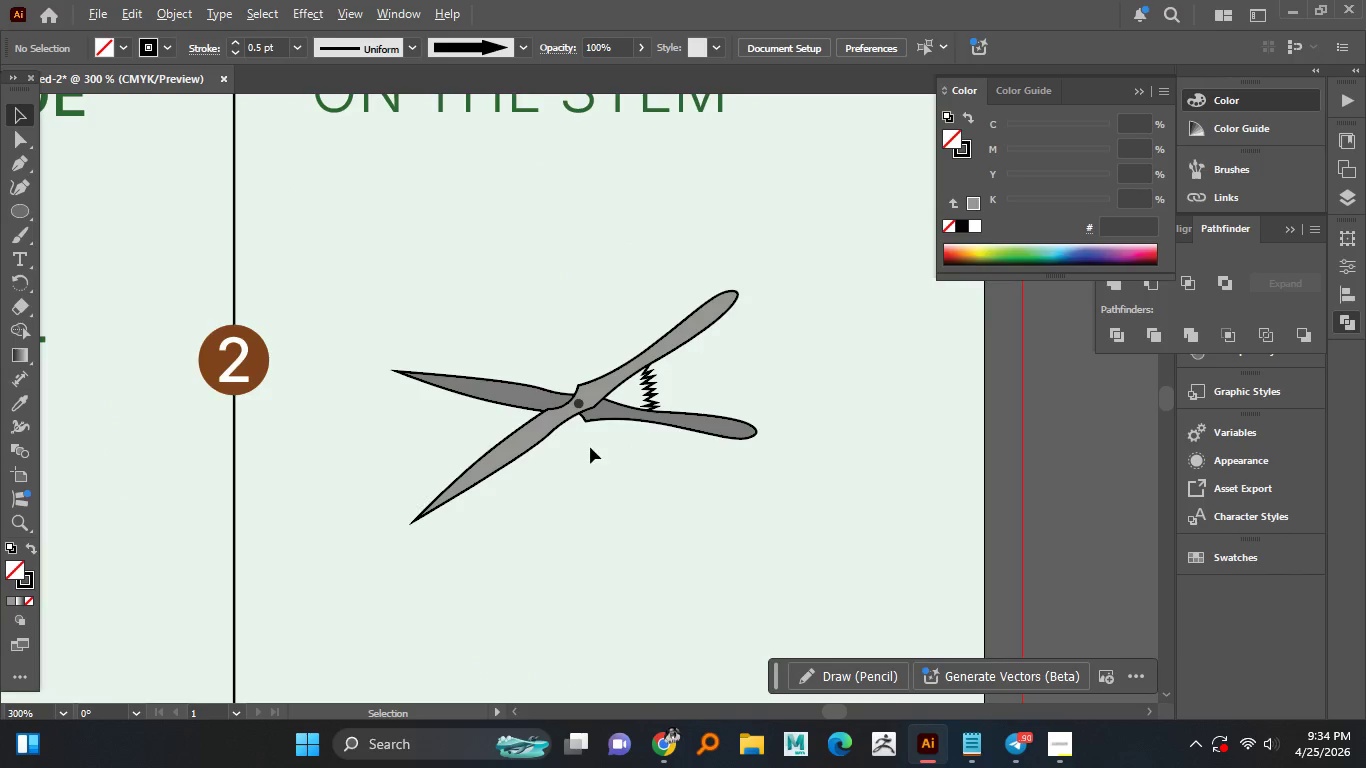 
hold_key(key=AltLeft, duration=1.19)
 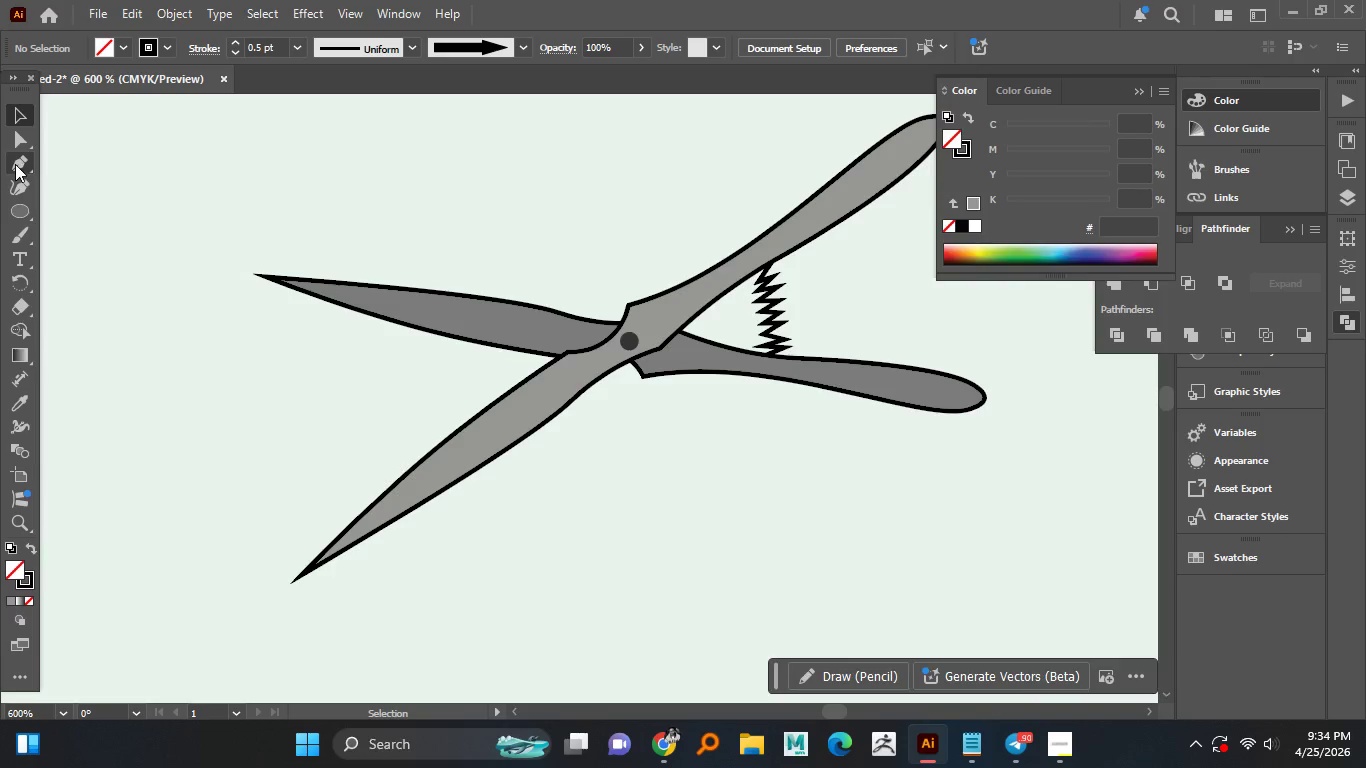 
scroll: coordinate [568, 449], scroll_direction: up, amount: 2.0
 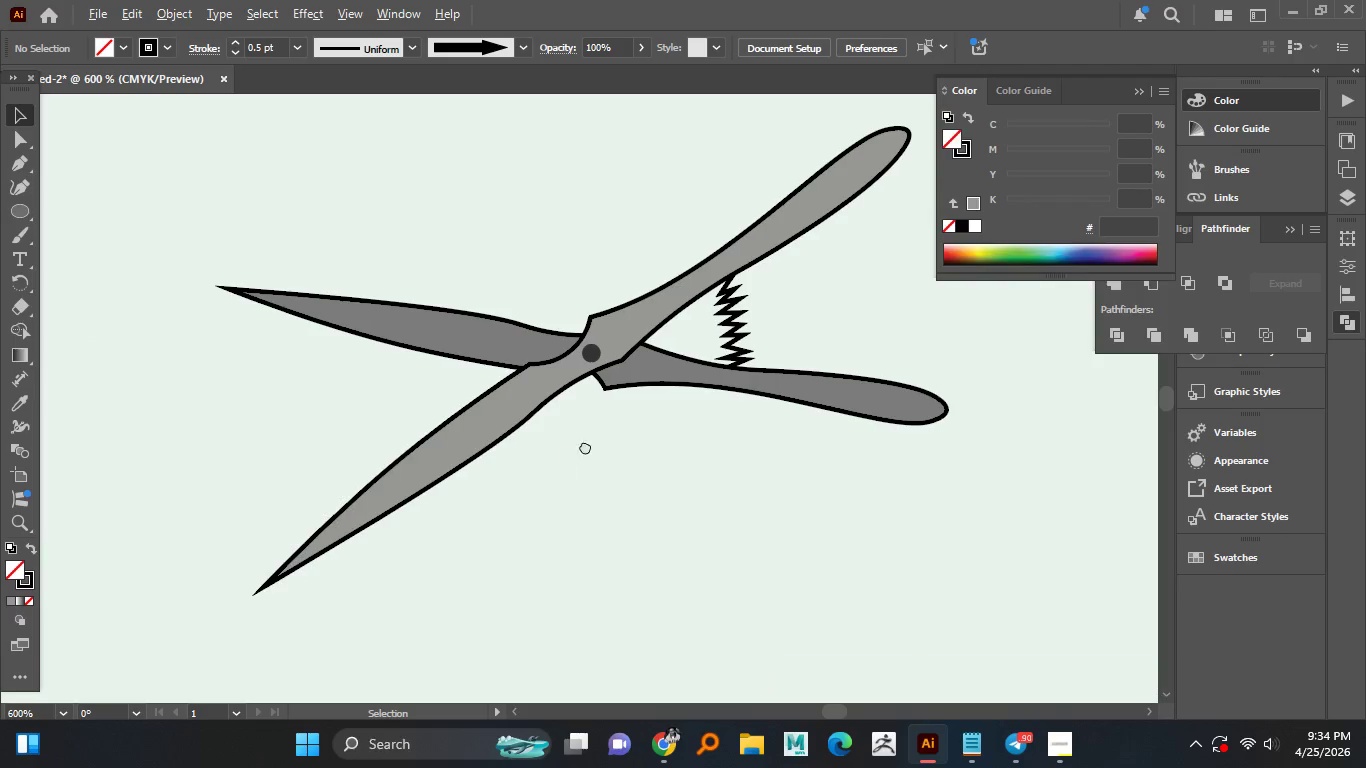 
left_click([15, 164])
 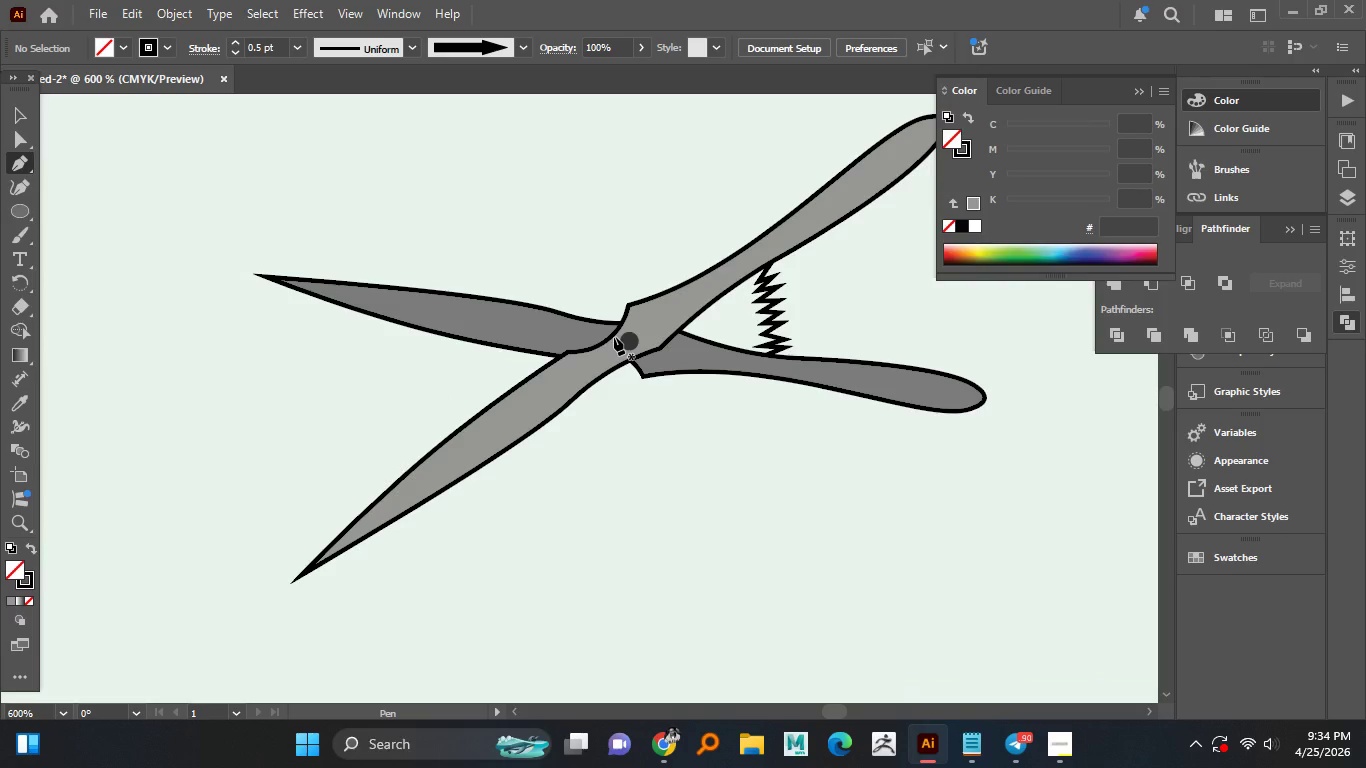 
wait(13.97)
 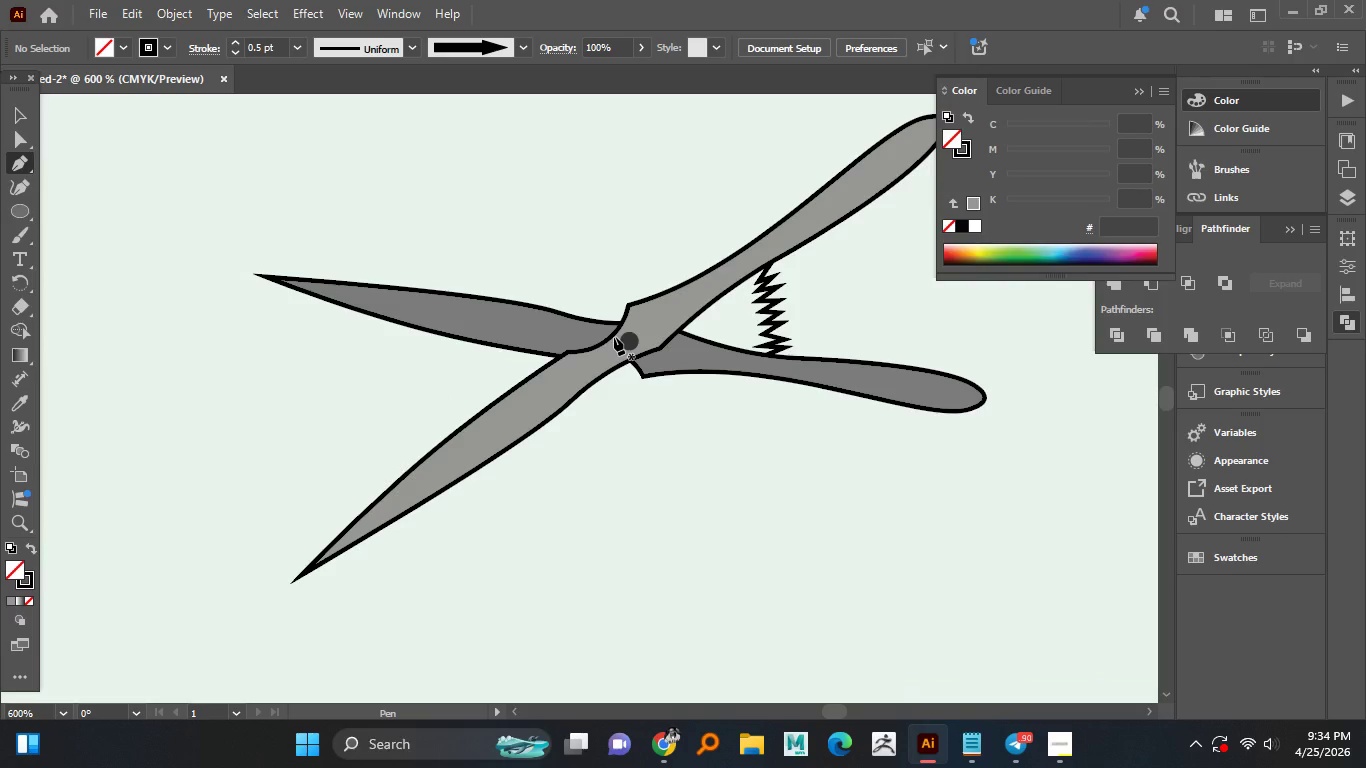 
left_click([629, 303])
 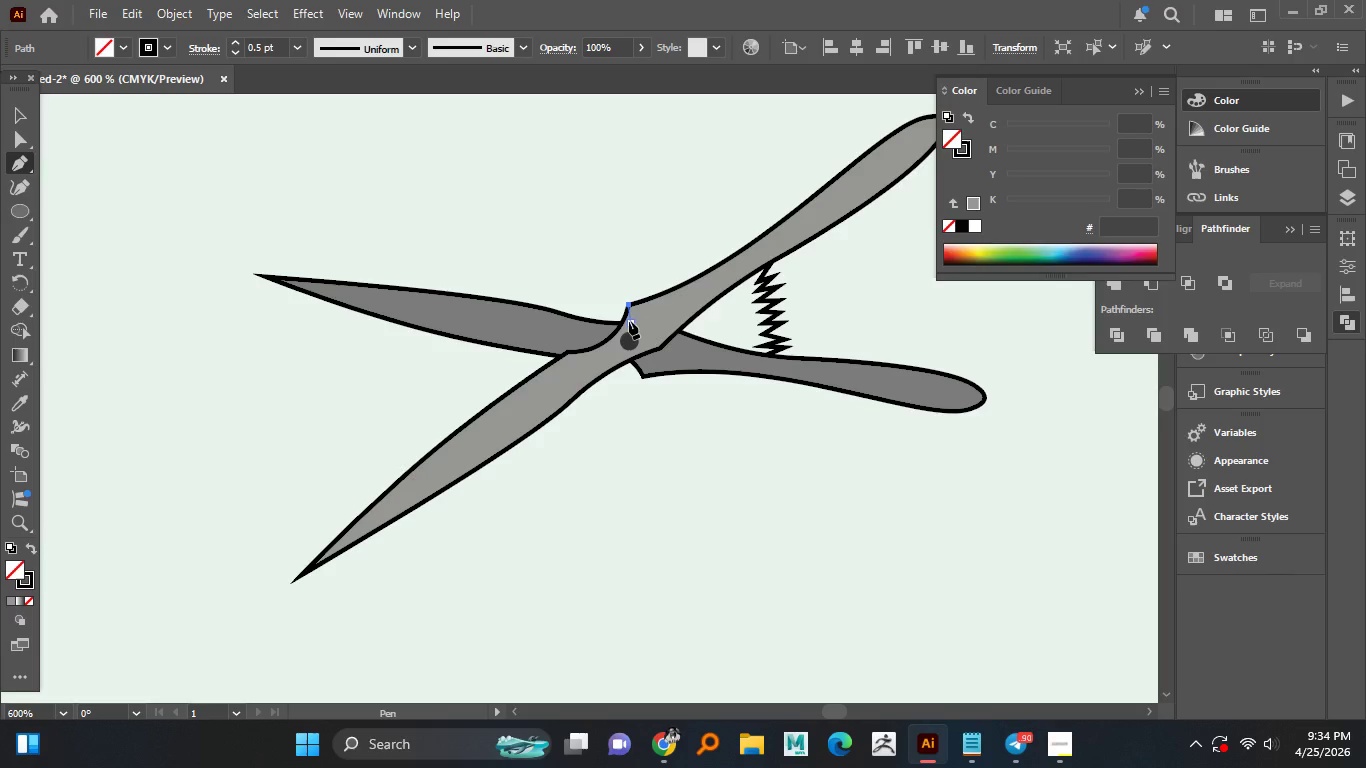 
key(Control+Z)
 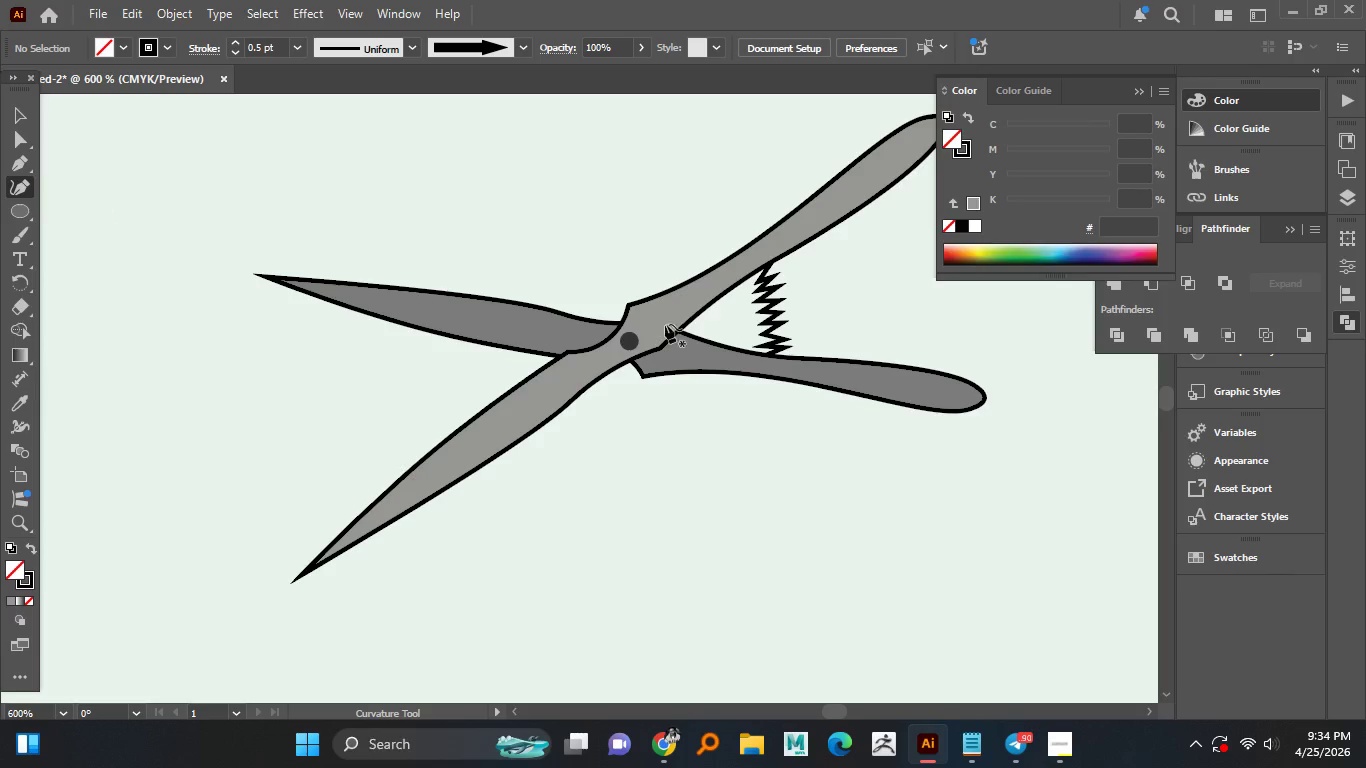 
hold_key(key=AltLeft, duration=0.5)
scroll: coordinate [645, 300], scroll_direction: up, amount: 1.0
 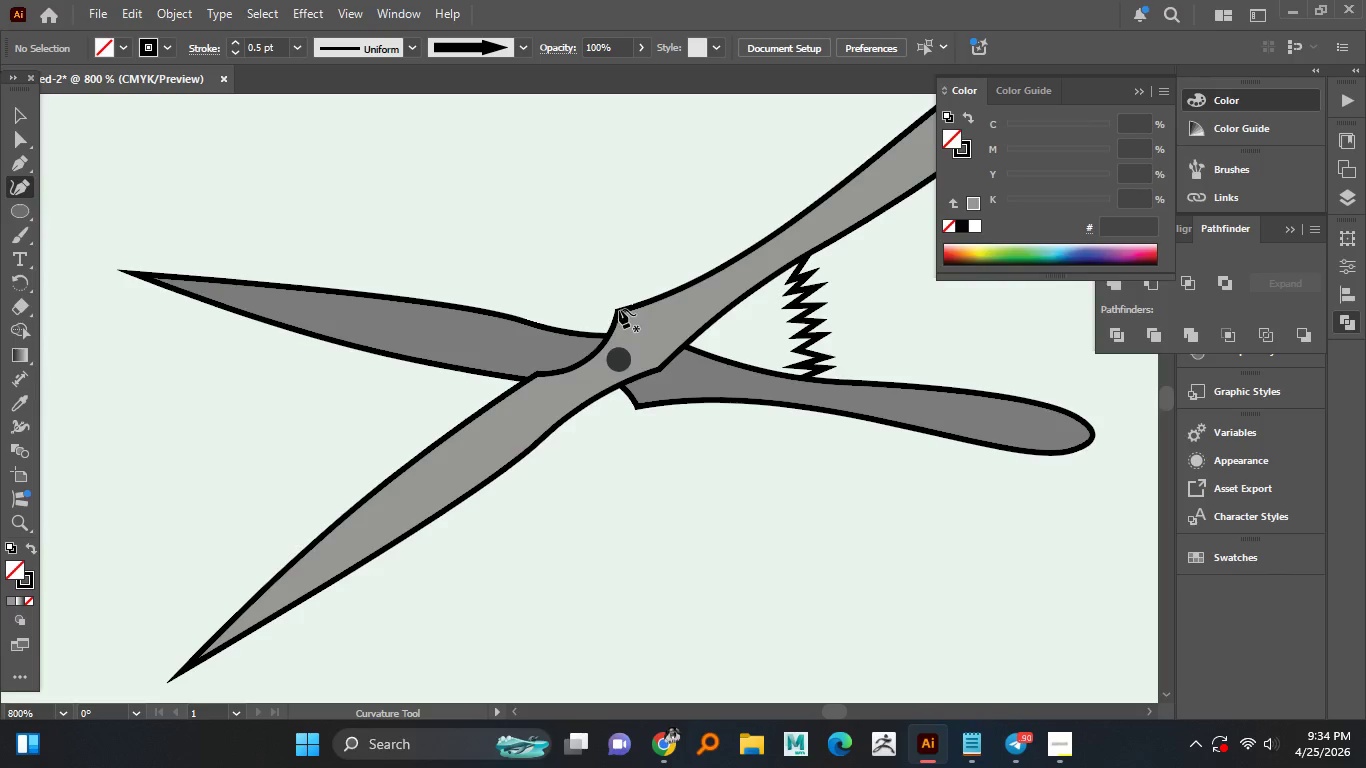 
left_click([619, 309])
 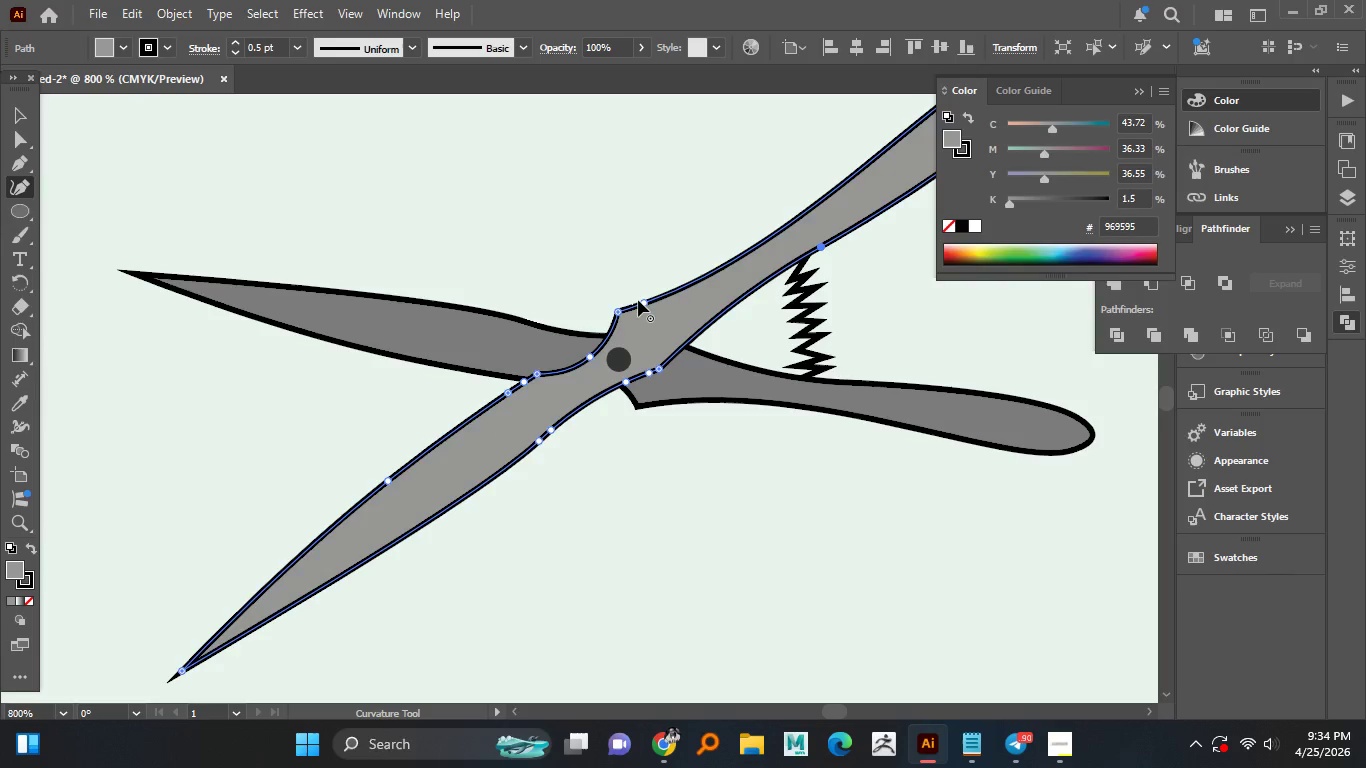 
left_click_drag(start_coordinate=[644, 300], to_coordinate=[659, 283])
 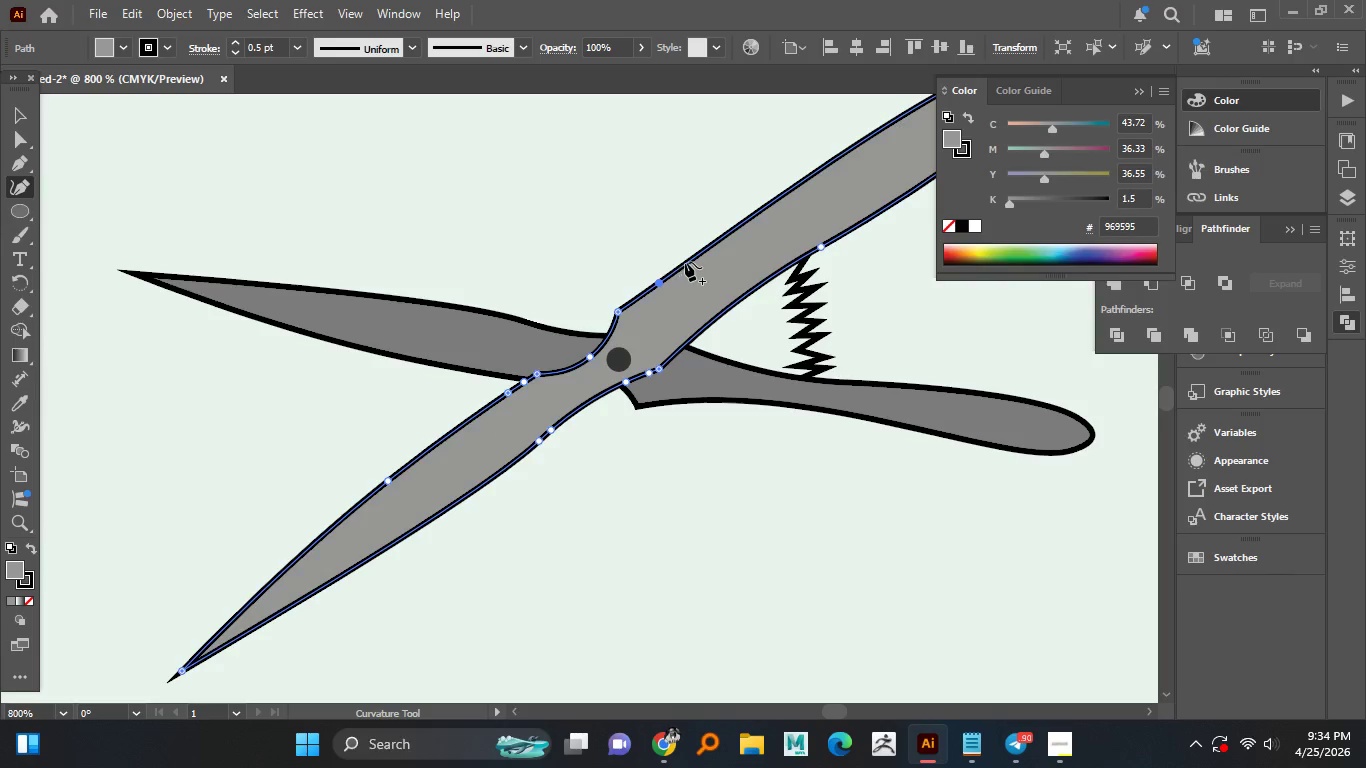 
left_click_drag(start_coordinate=[685, 262], to_coordinate=[692, 277])
 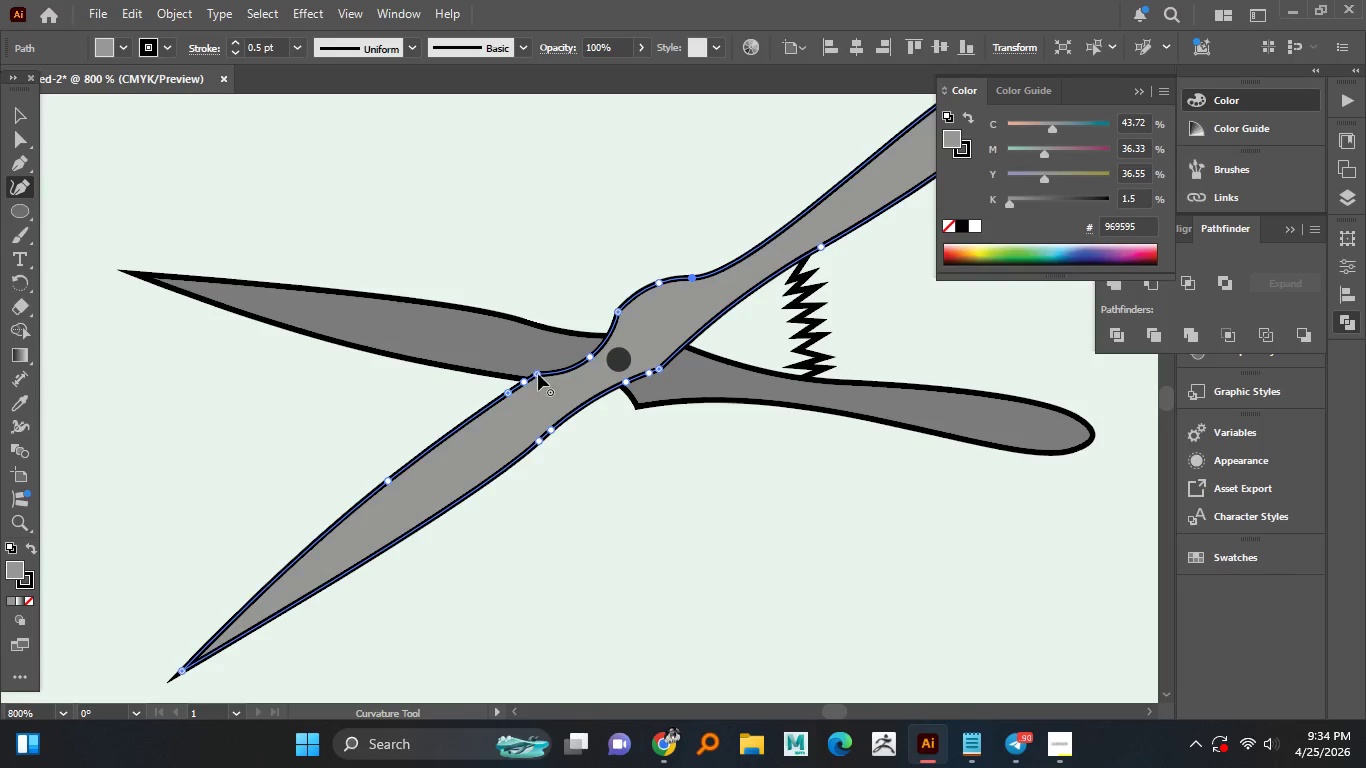 
left_click_drag(start_coordinate=[590, 355], to_coordinate=[583, 337])
 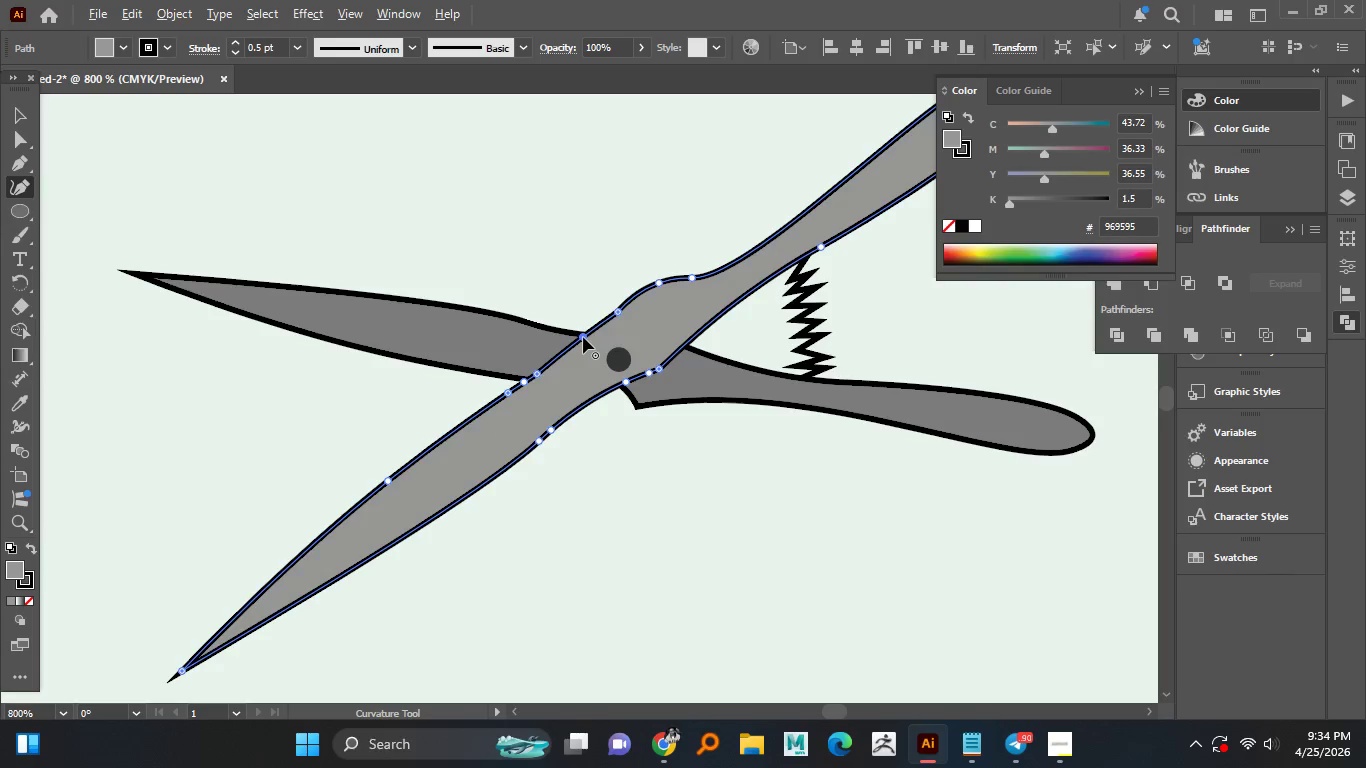 
hold_key(key=AltLeft, duration=1.53)
scroll: coordinate [583, 337], scroll_direction: down, amount: 1.0
 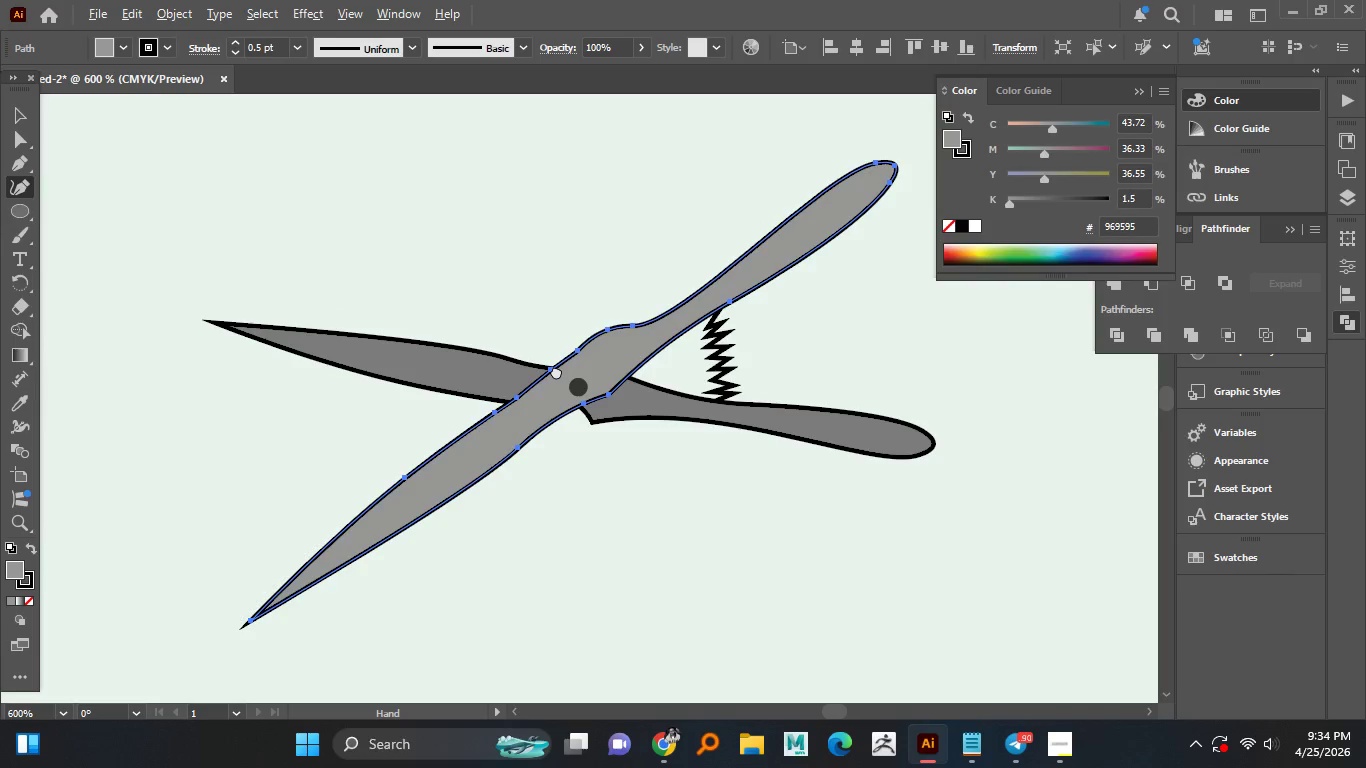 
hold_key(key=AltLeft, duration=1.5)
 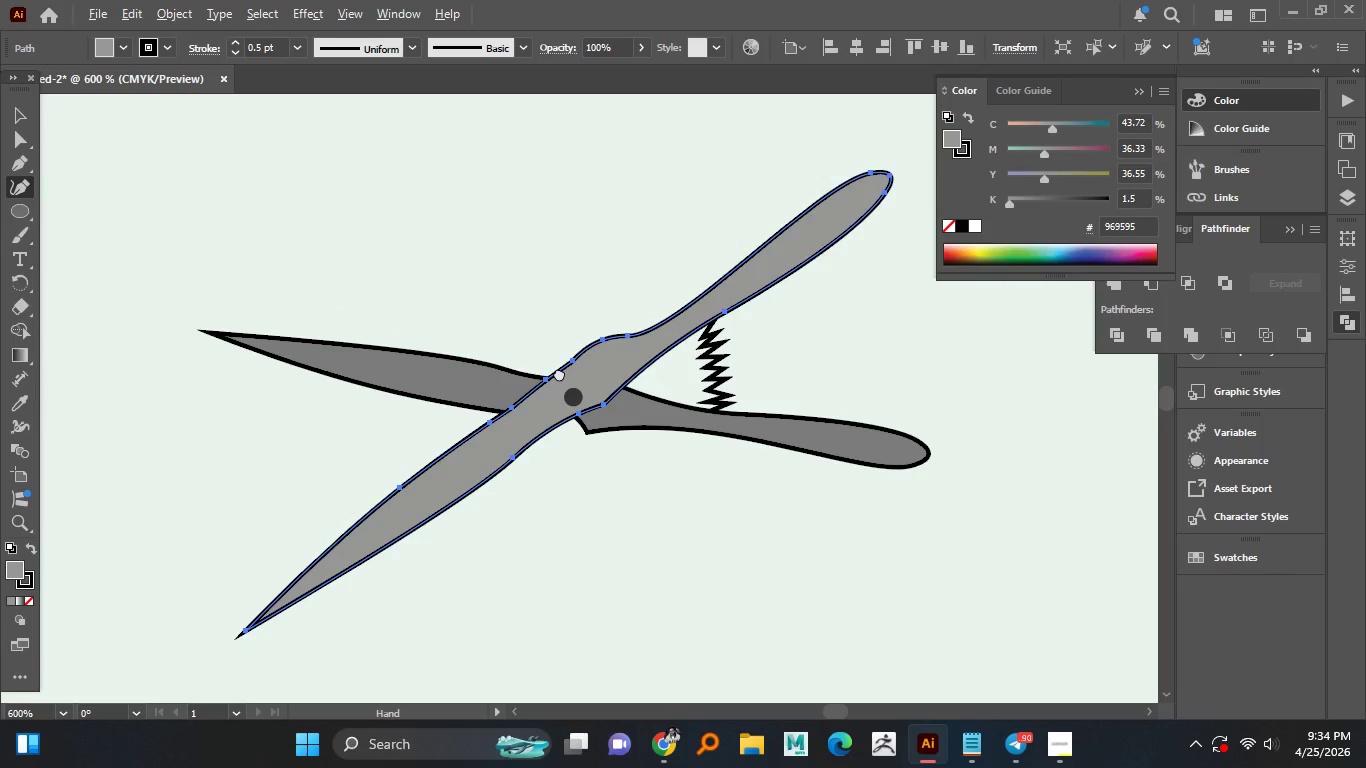 
hold_key(key=AltLeft, duration=1.51)
 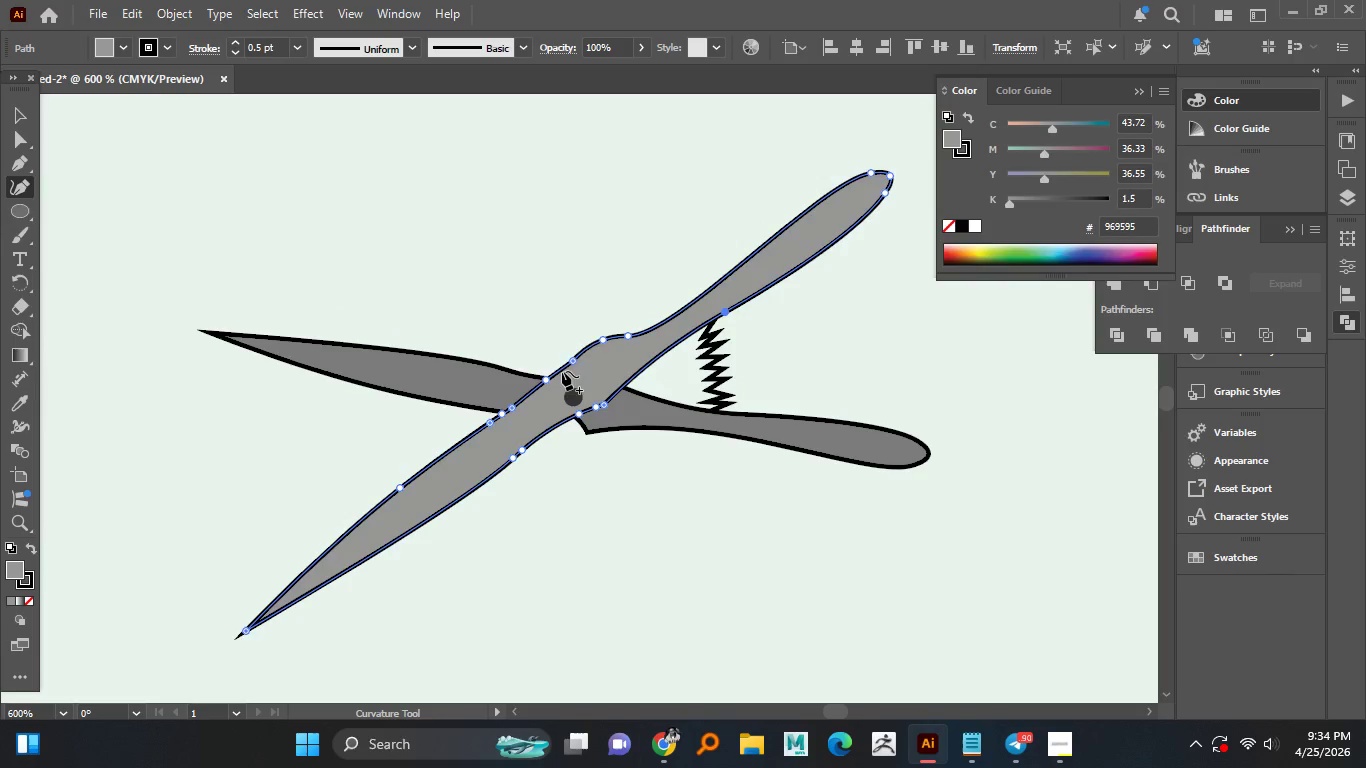 
hold_key(key=AltLeft, duration=0.42)
 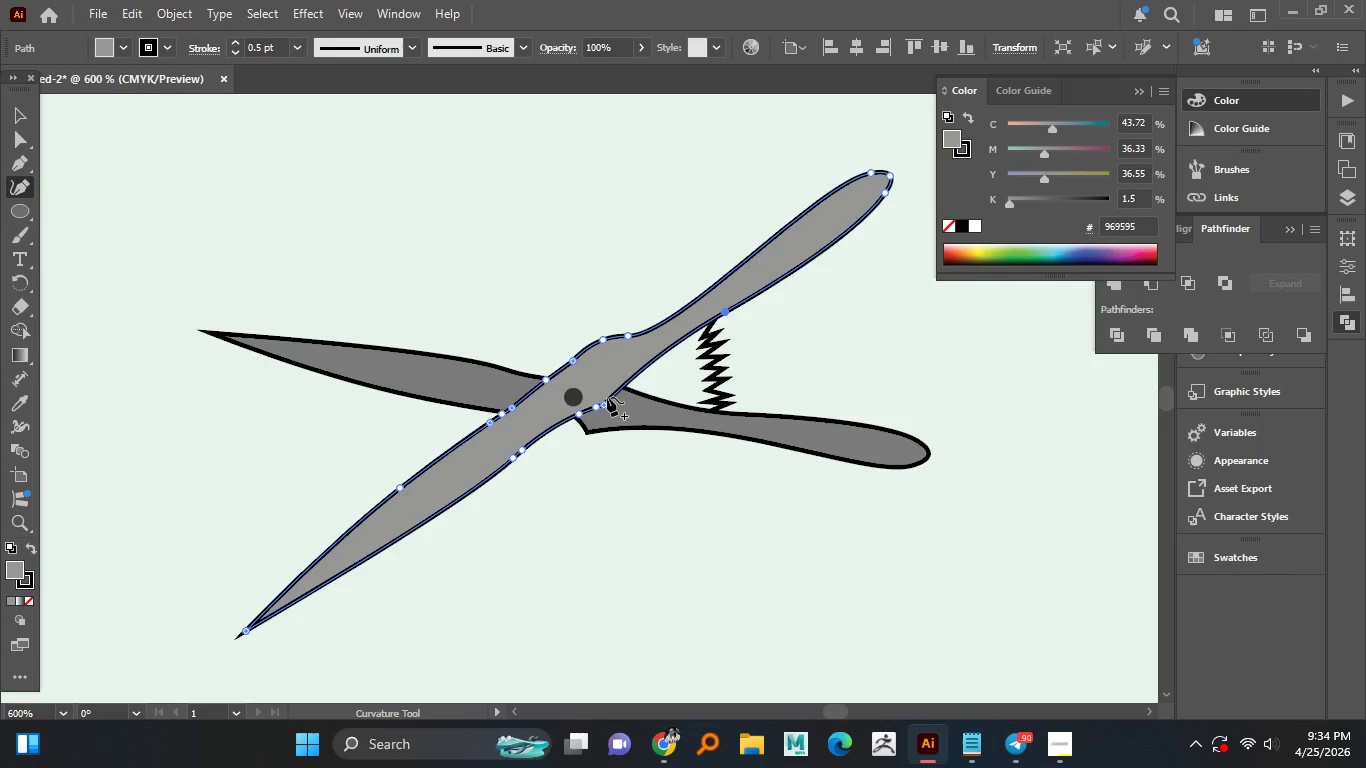 
left_click_drag(start_coordinate=[603, 403], to_coordinate=[628, 361])
 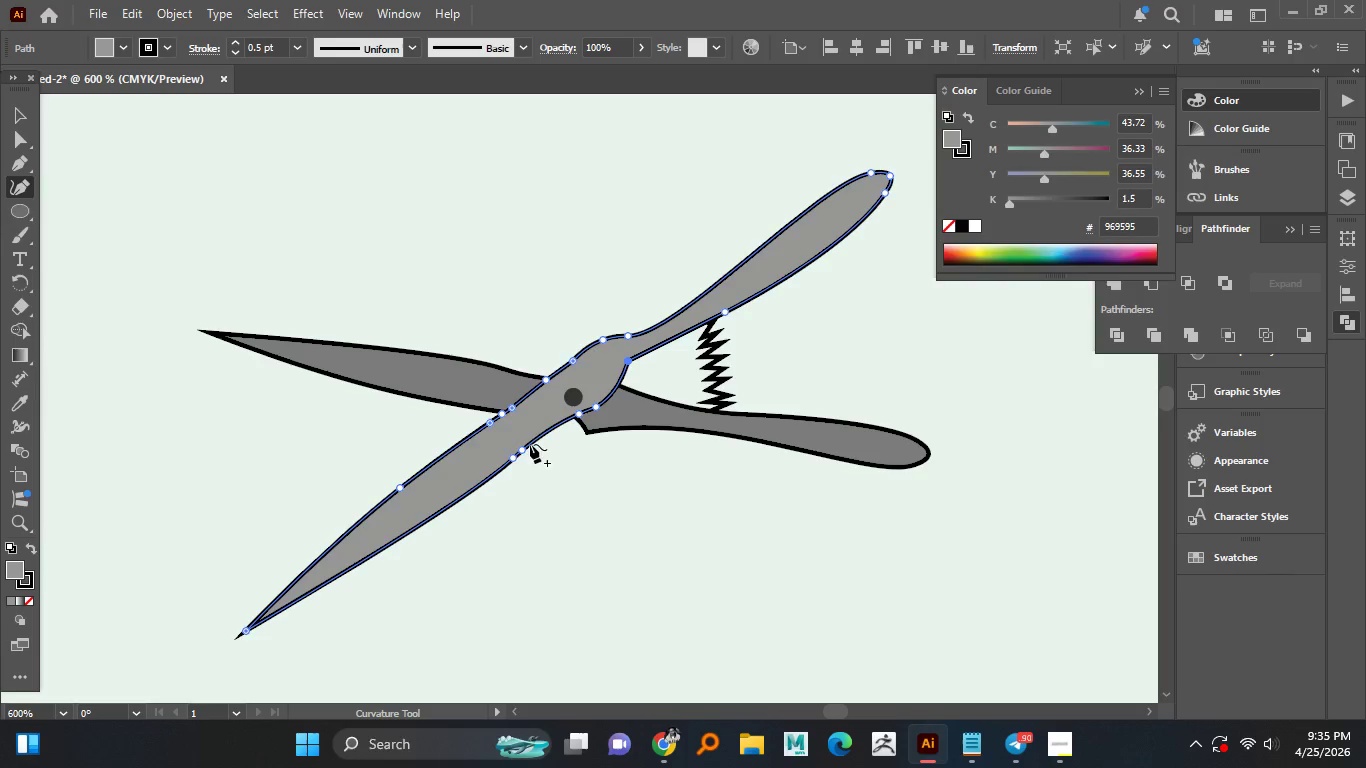 
left_click_drag(start_coordinate=[526, 450], to_coordinate=[561, 427])
 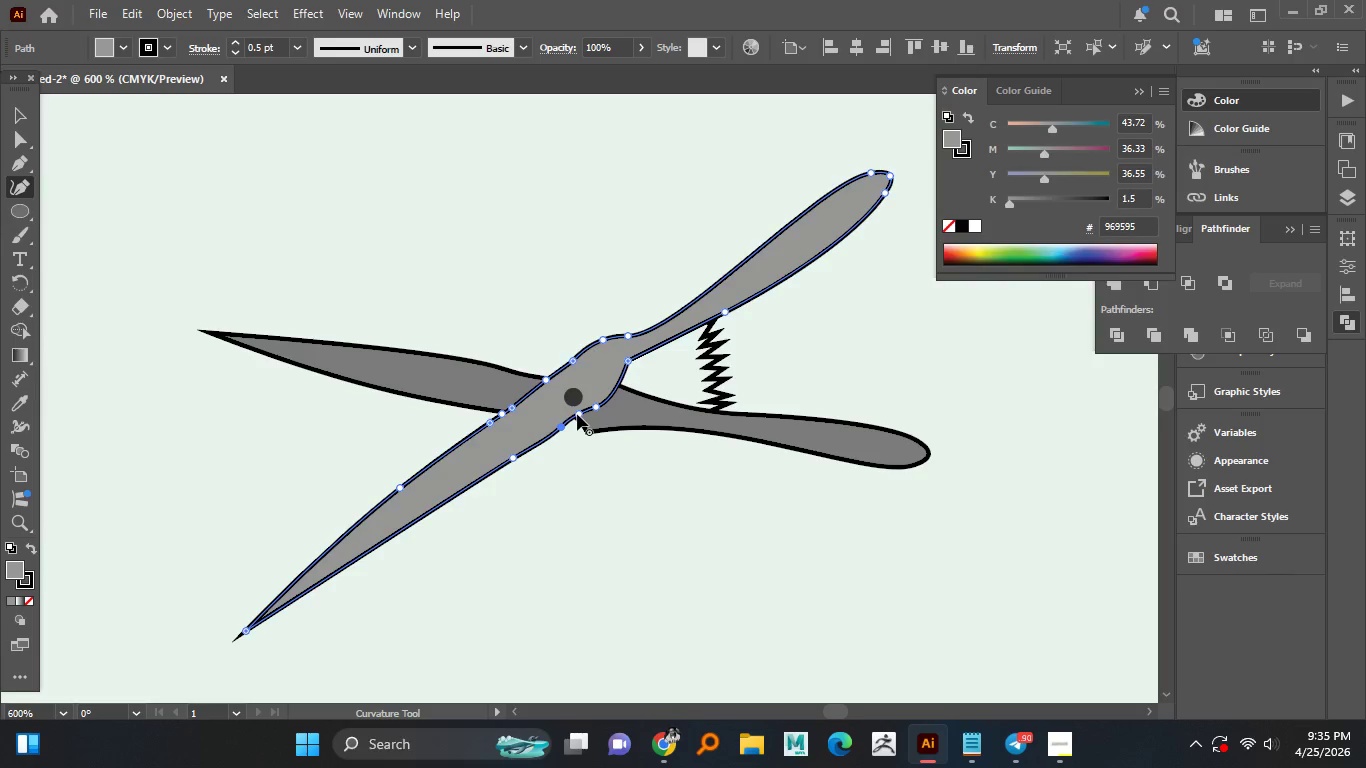 
left_click_drag(start_coordinate=[577, 414], to_coordinate=[583, 413])
 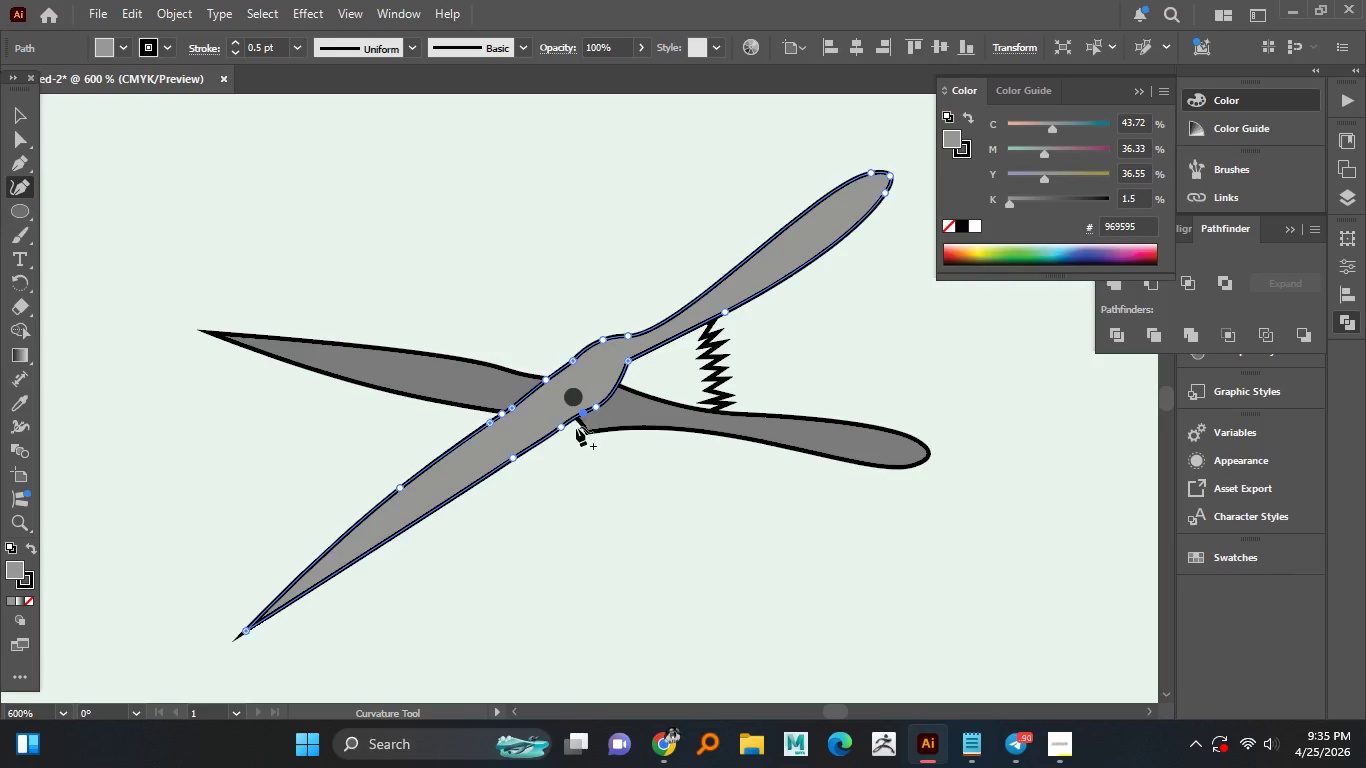 
key(Alt+AltLeft)
 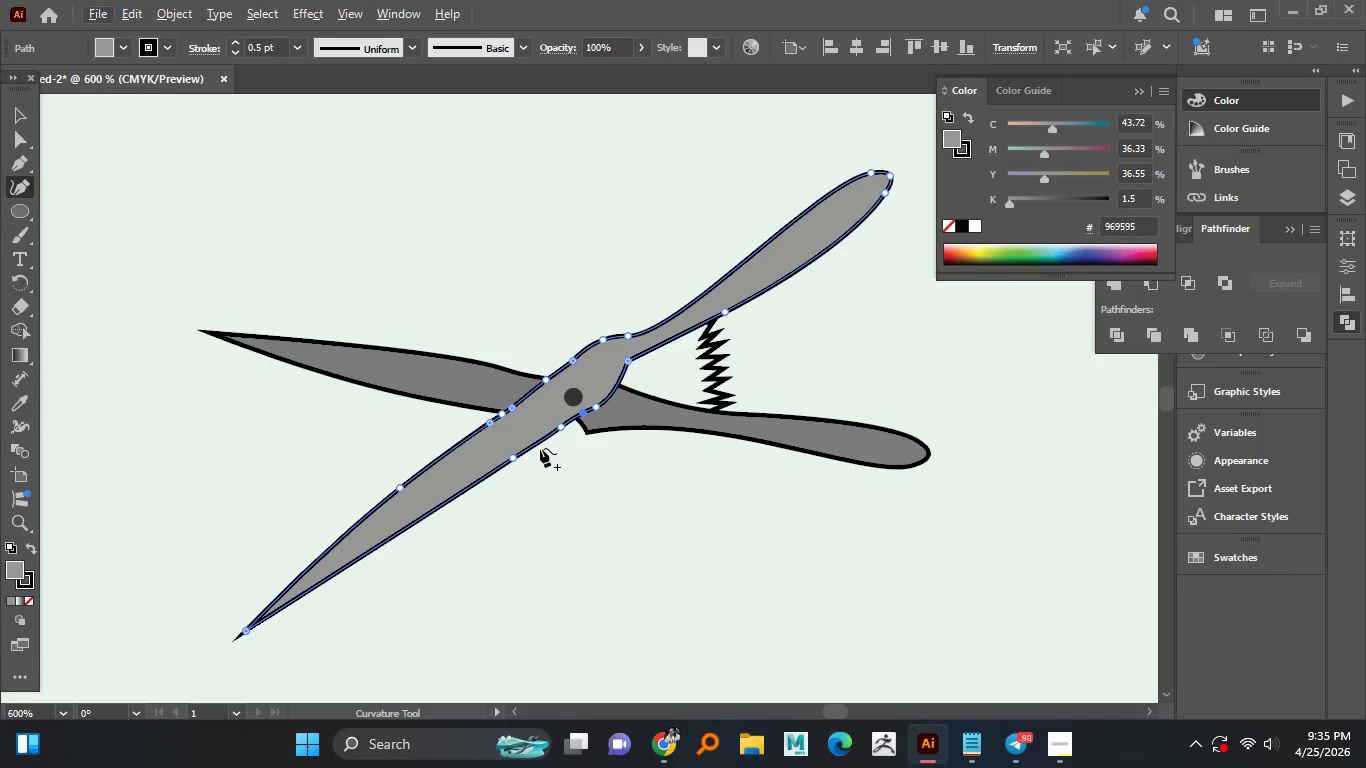 
hold_key(key=AltLeft, duration=0.66)
scroll: coordinate [546, 432], scroll_direction: up, amount: 2.0
 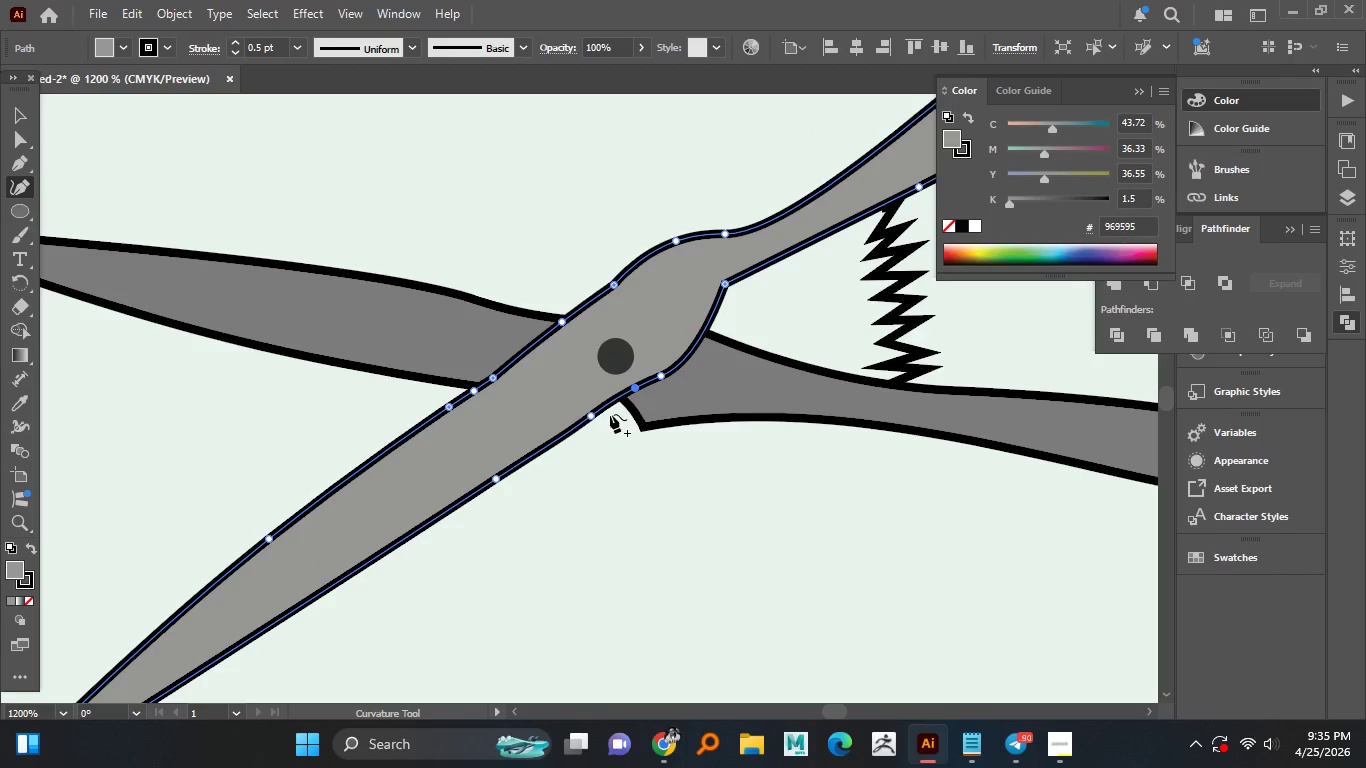 
hold_key(key=AltLeft, duration=2.52)
left_click_drag(start_coordinate=[592, 416], to_coordinate=[573, 423])
 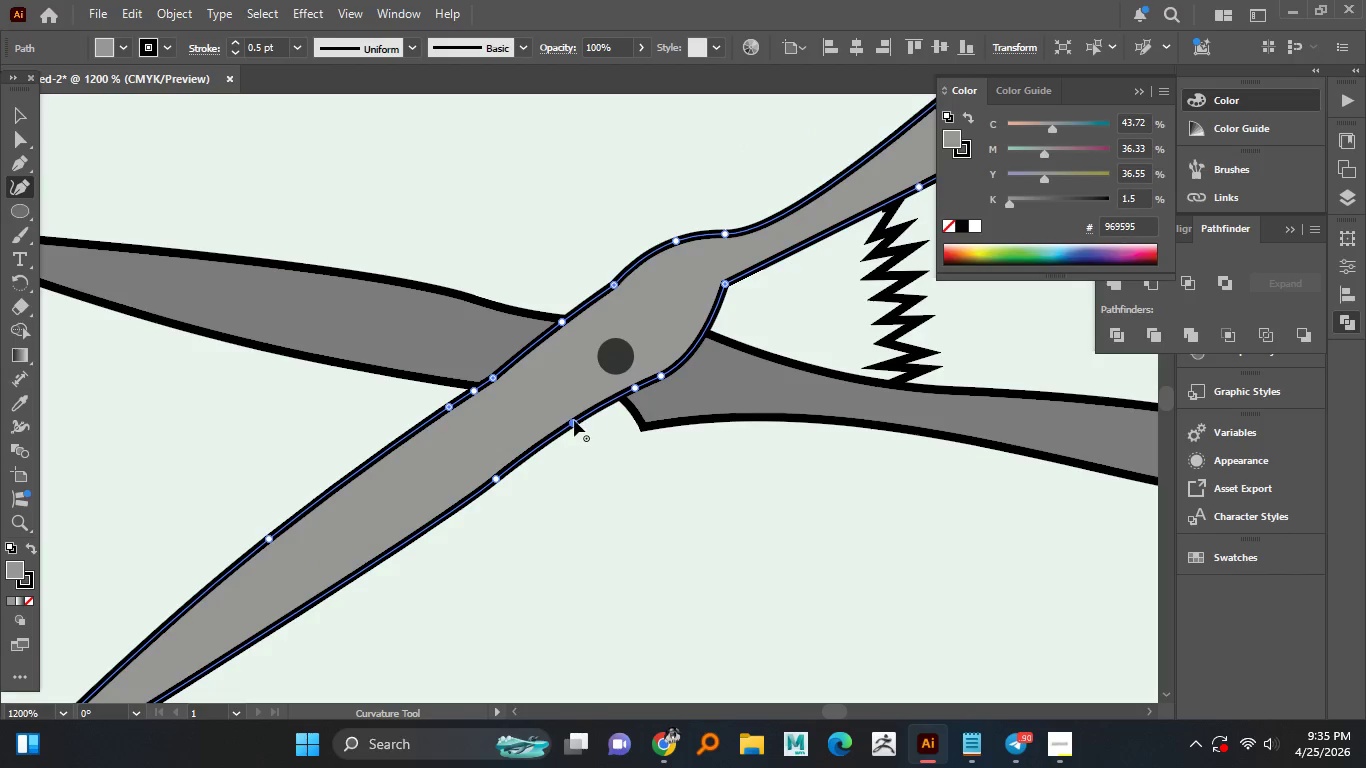 
hold_key(key=AltLeft, duration=1.39)
scroll: coordinate [578, 416], scroll_direction: down, amount: 2.0
 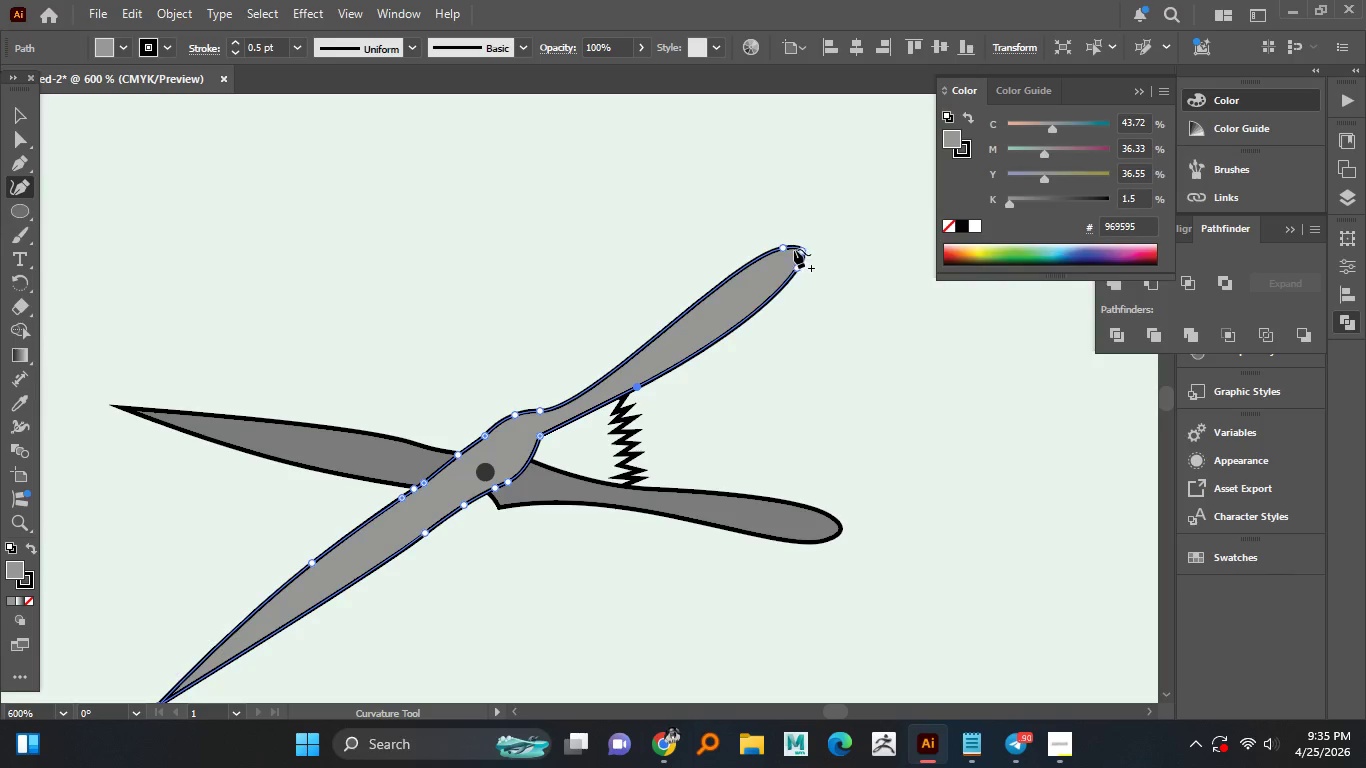 
left_click_drag(start_coordinate=[788, 248], to_coordinate=[794, 248])
 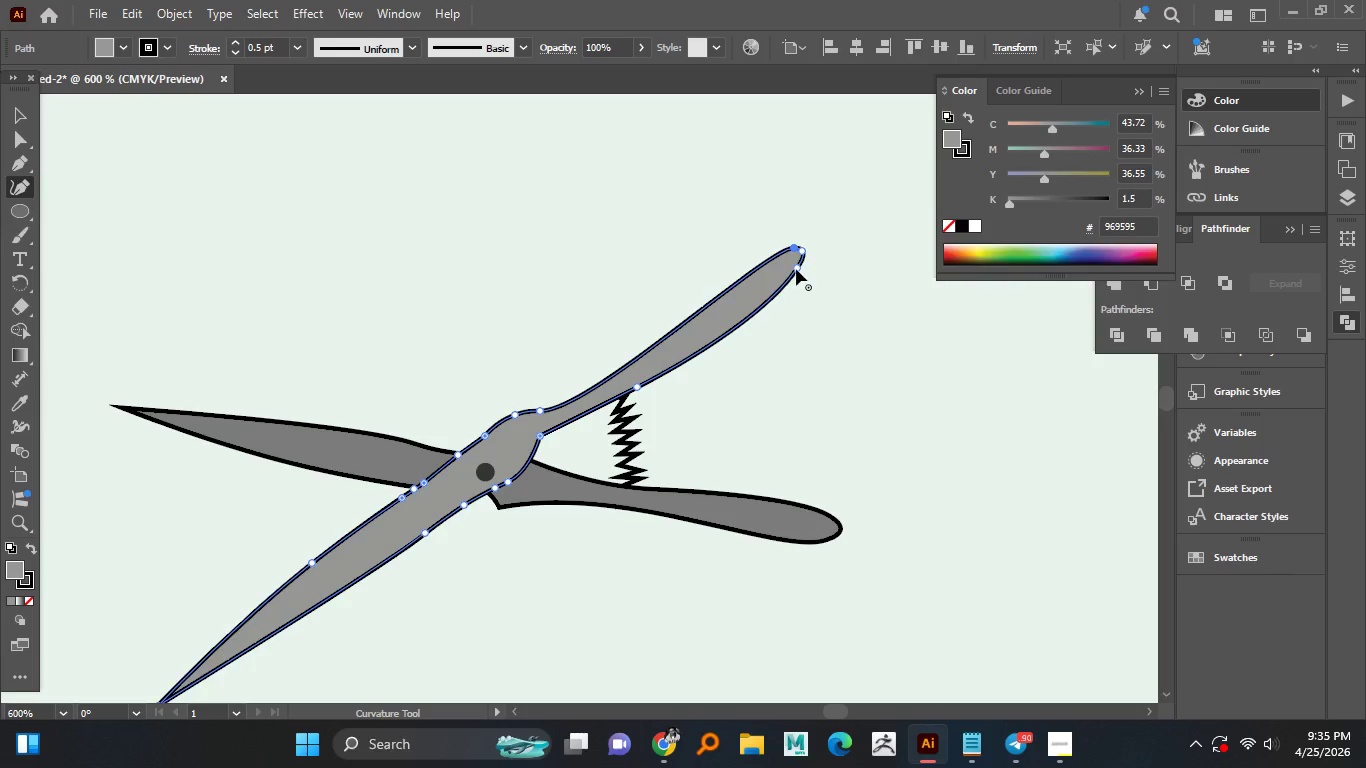 
left_click_drag(start_coordinate=[798, 265], to_coordinate=[801, 260])
 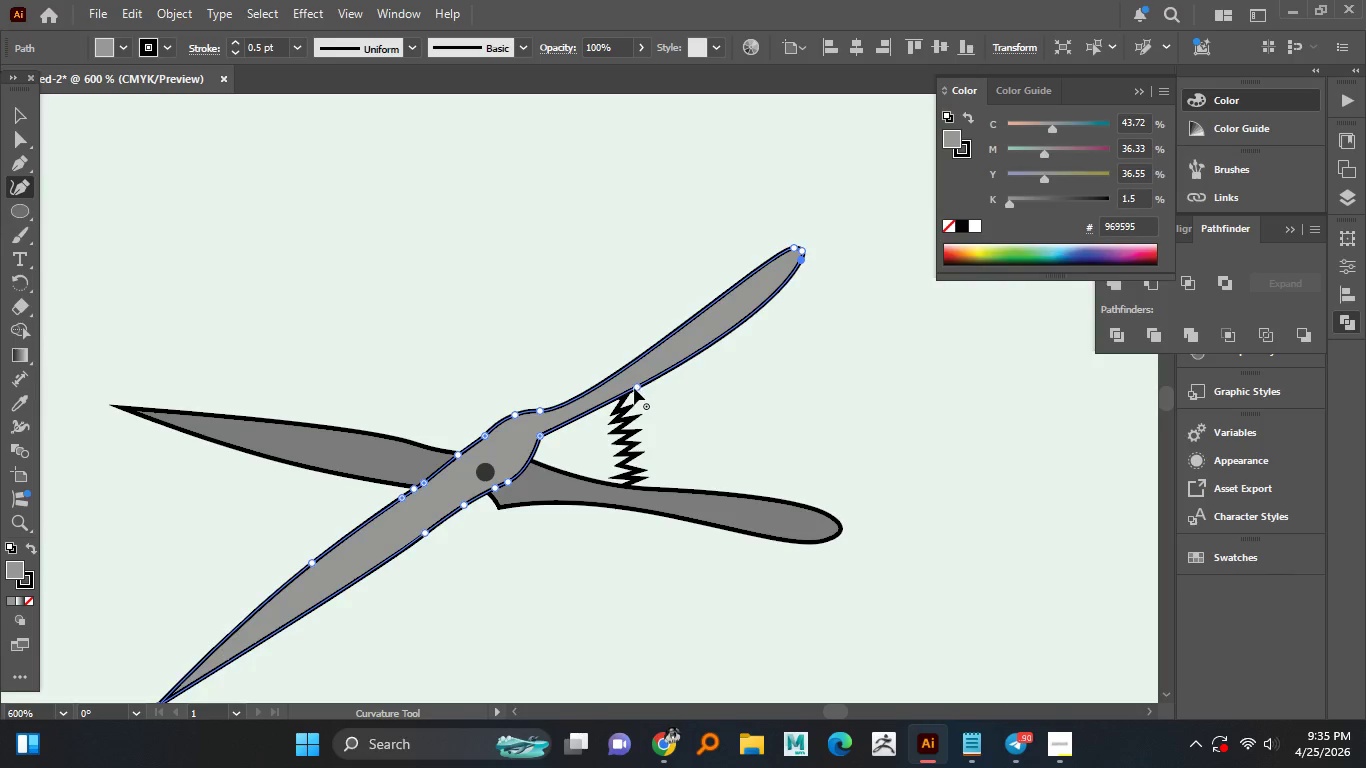 
left_click_drag(start_coordinate=[634, 388], to_coordinate=[613, 395])
 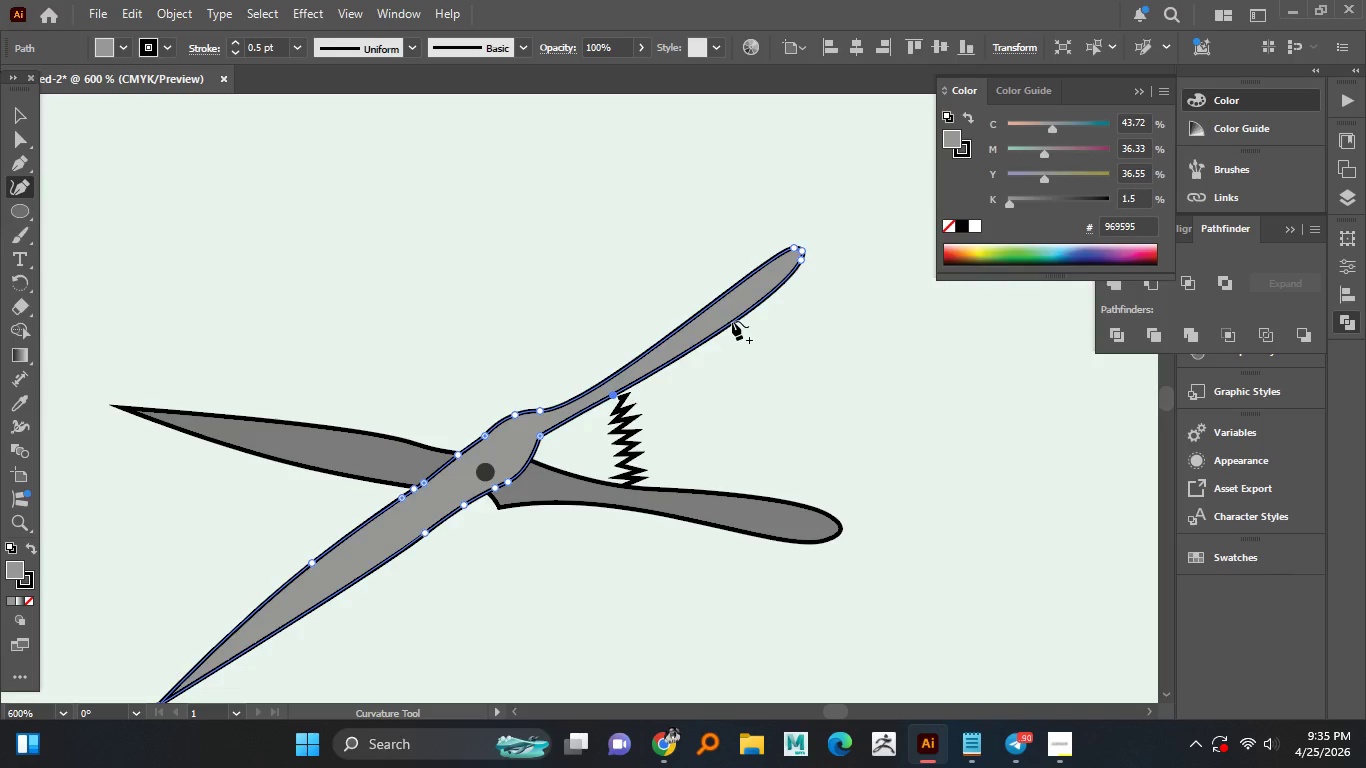 
left_click_drag(start_coordinate=[732, 321], to_coordinate=[673, 358])
 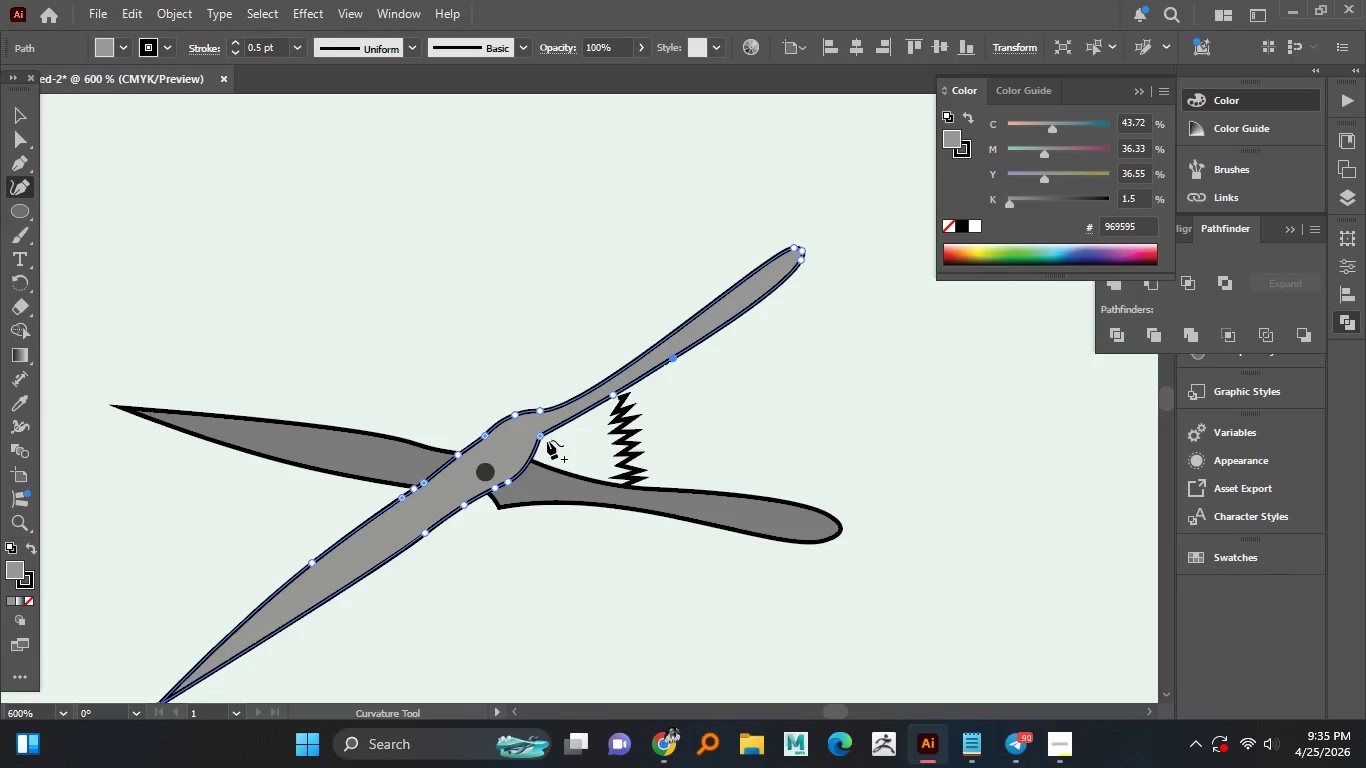 
left_click([540, 436])
 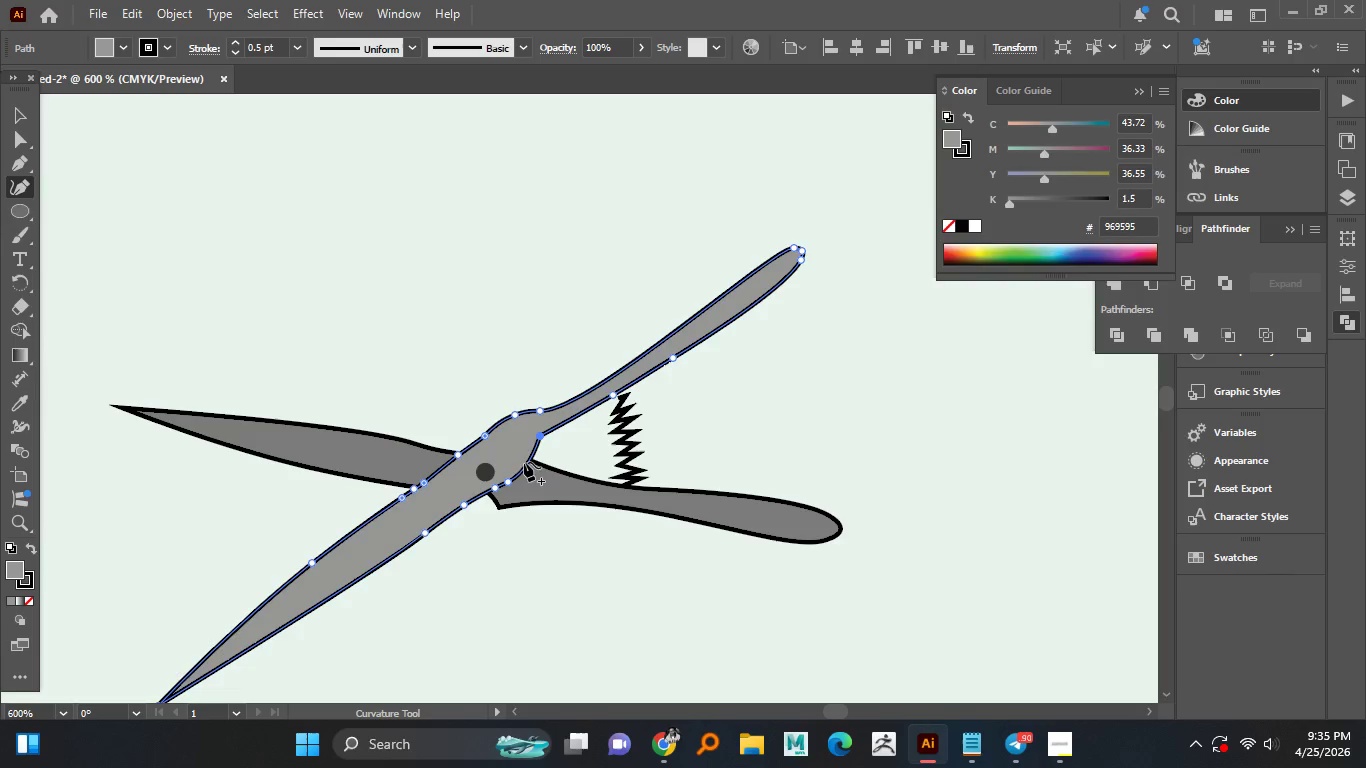 
hold_key(key=AltLeft, duration=0.53)
scroll: coordinate [504, 500], scroll_direction: up, amount: 2.0
 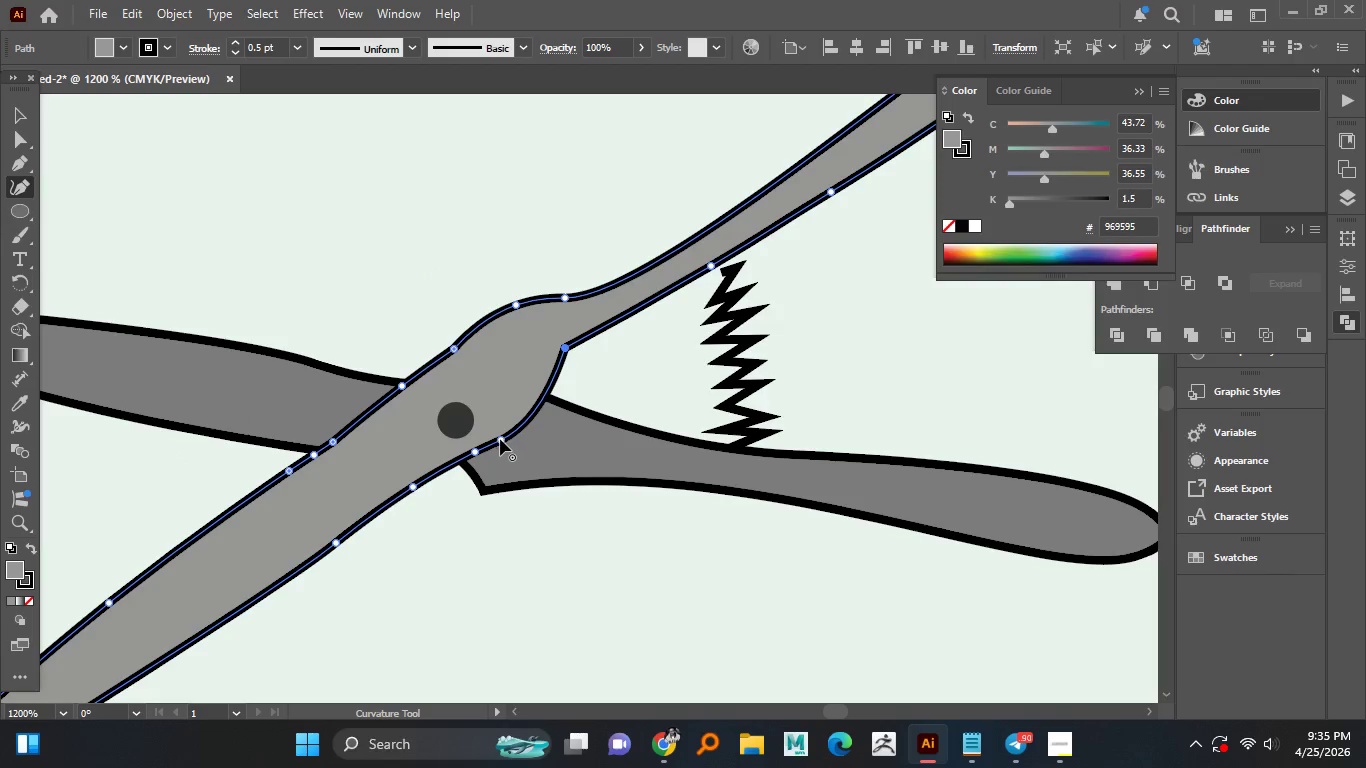 
left_click_drag(start_coordinate=[499, 440], to_coordinate=[538, 405])
 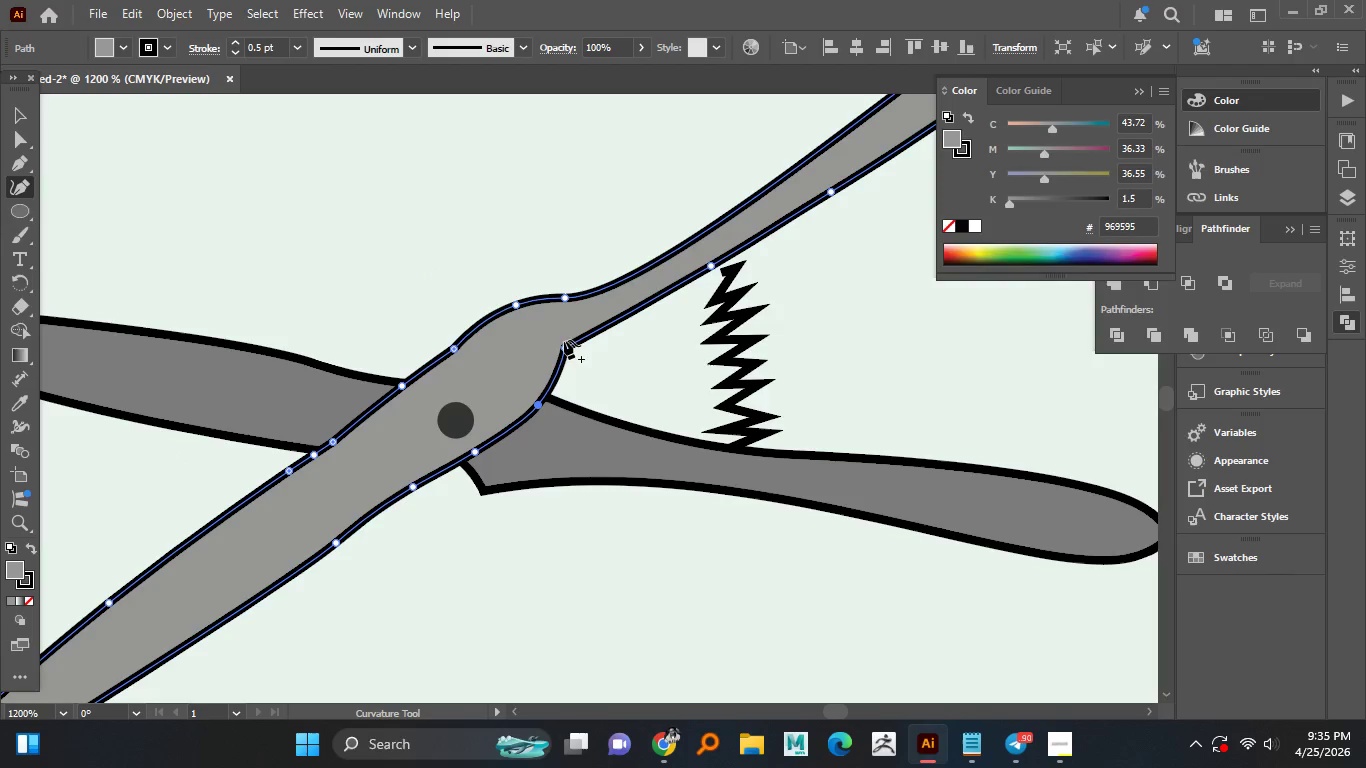 
left_click_drag(start_coordinate=[564, 345], to_coordinate=[580, 358])
 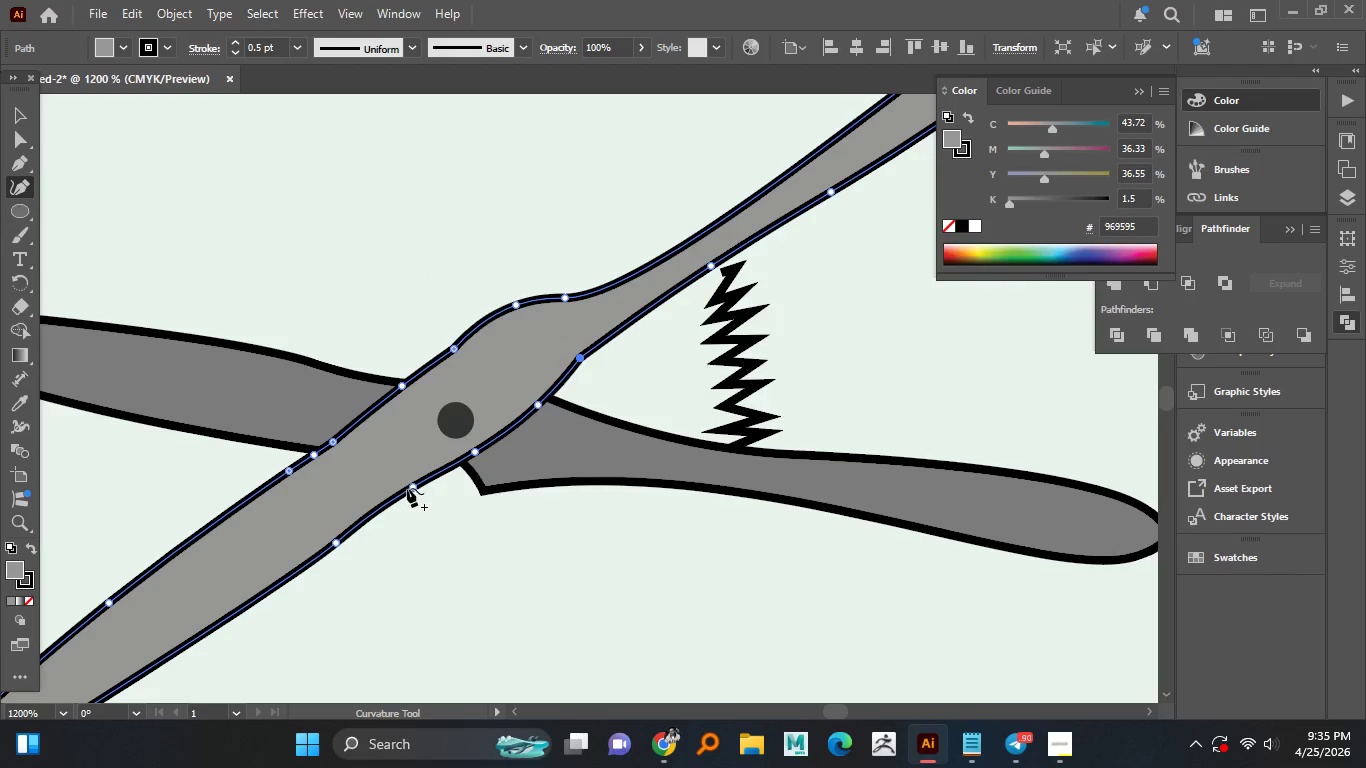 
left_click_drag(start_coordinate=[410, 487], to_coordinate=[415, 488])
 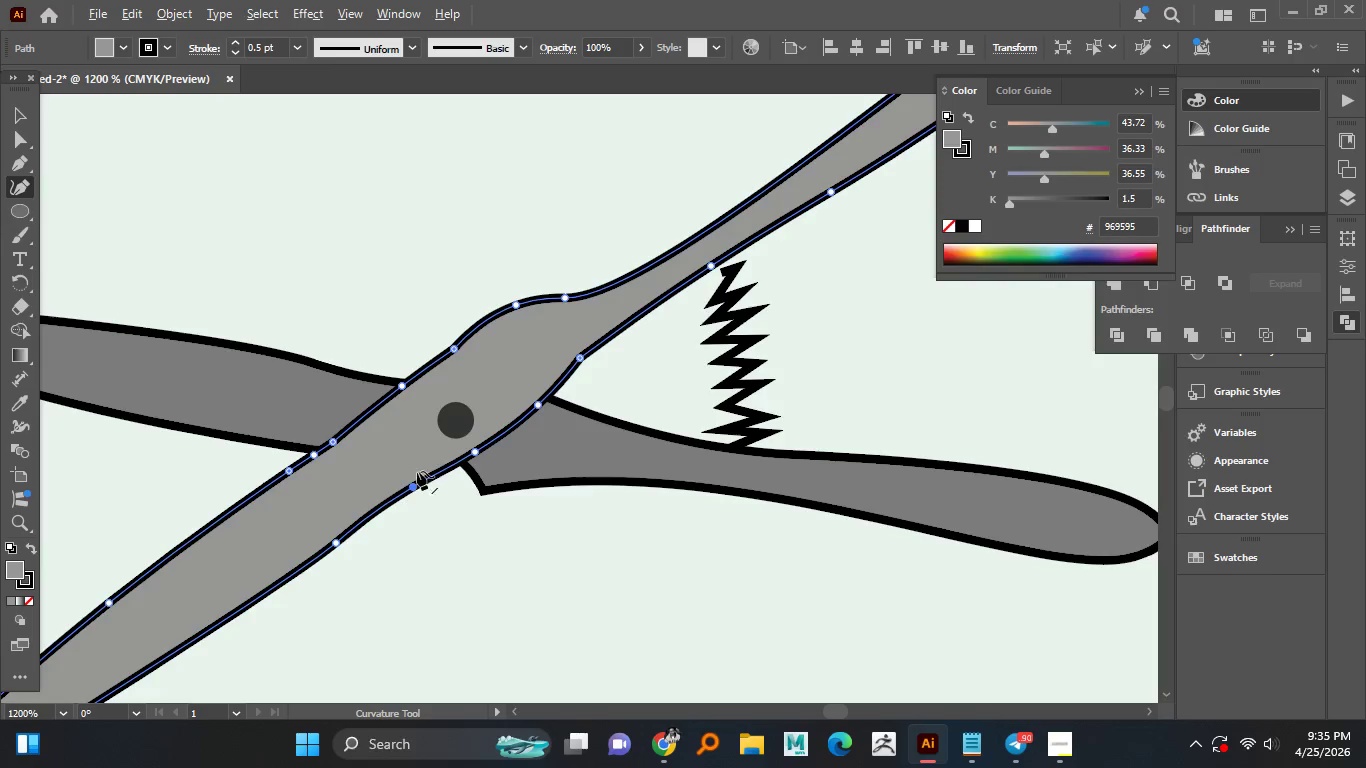 
hold_key(key=AltLeft, duration=1.31)
scroll: coordinate [418, 470], scroll_direction: down, amount: 3.0
 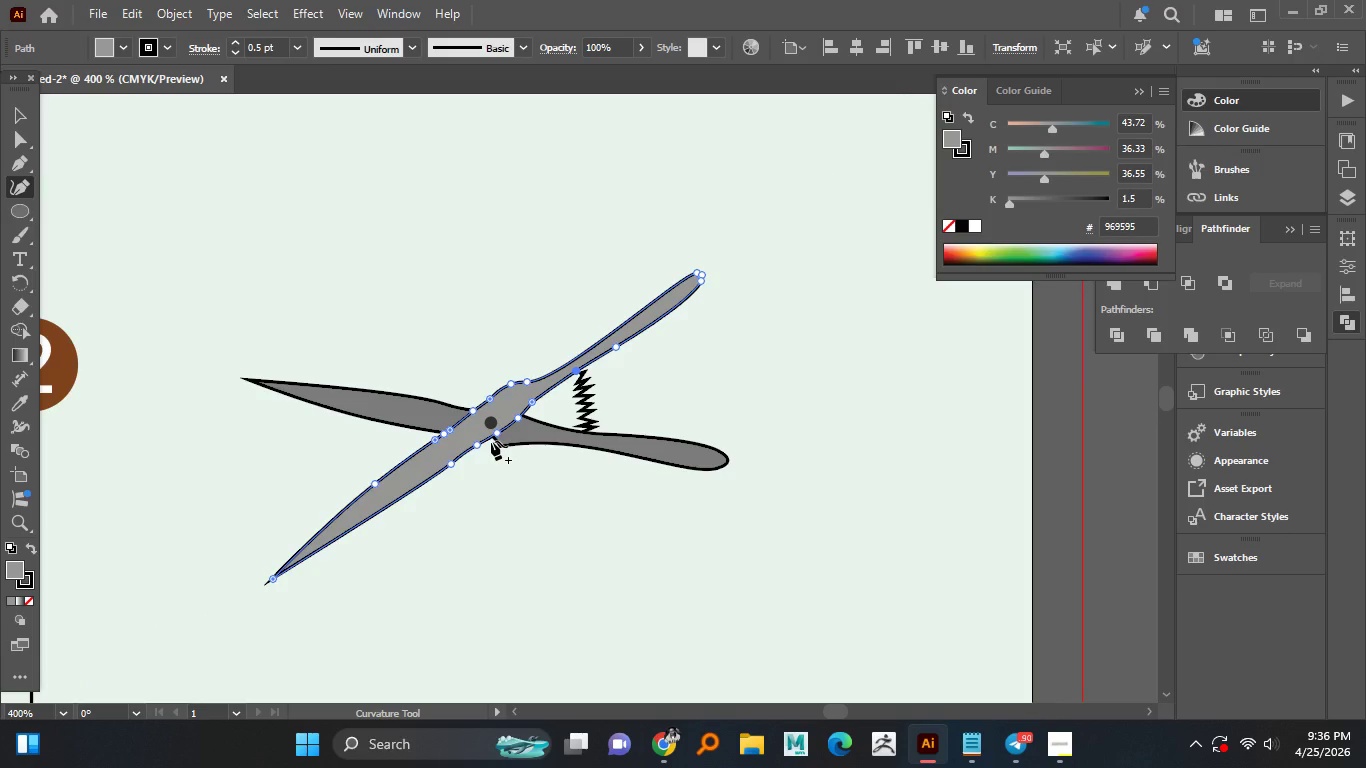 
hold_key(key=AltLeft, duration=1.53)
scroll: coordinate [491, 441], scroll_direction: up, amount: 1.0
 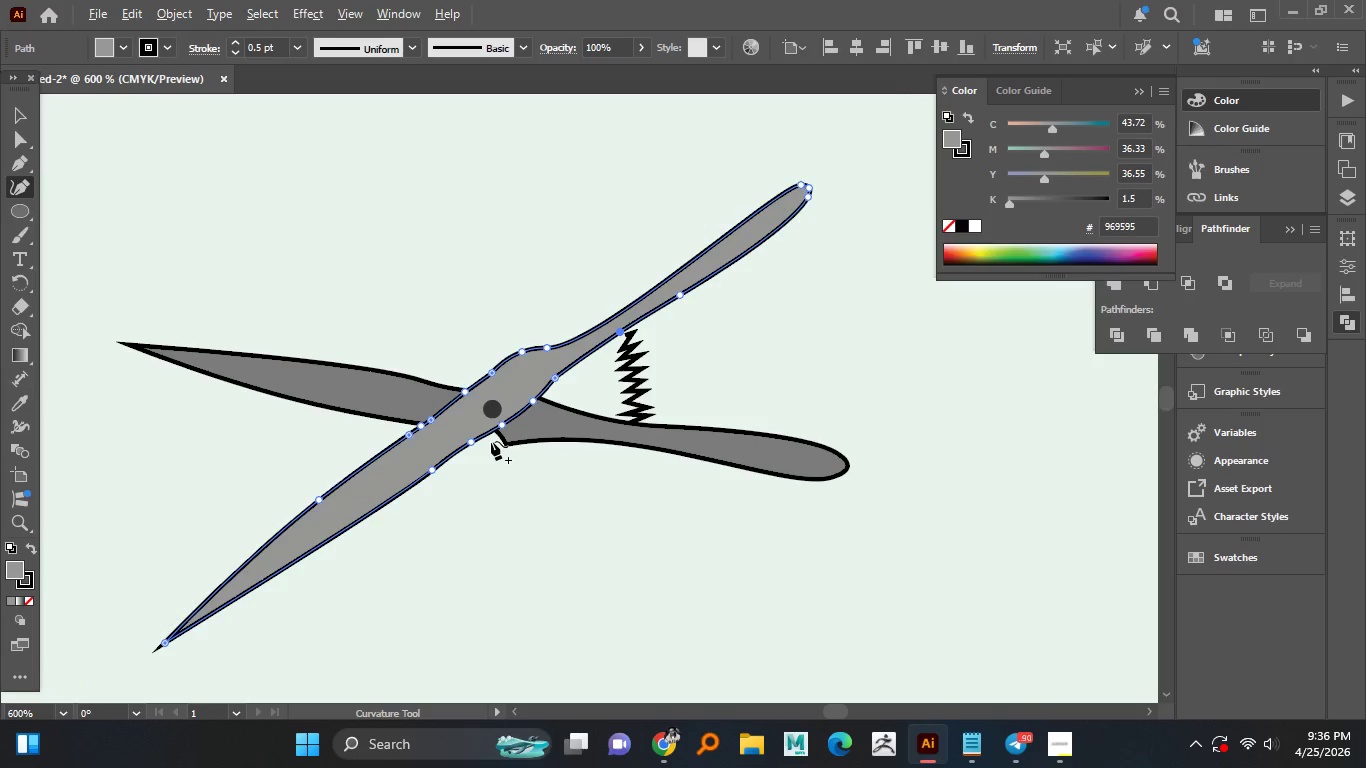 
hold_key(key=AltLeft, duration=1.08)
 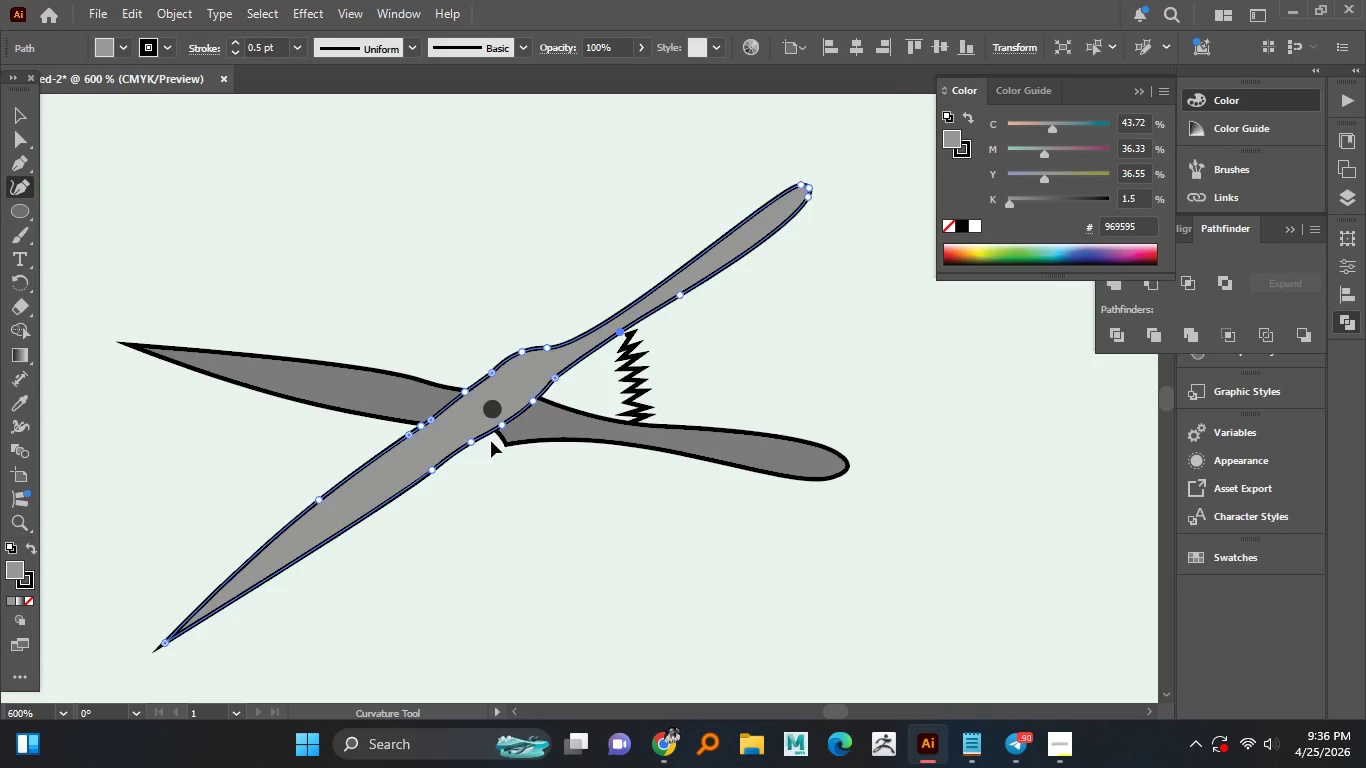 
key(Control+Z)
 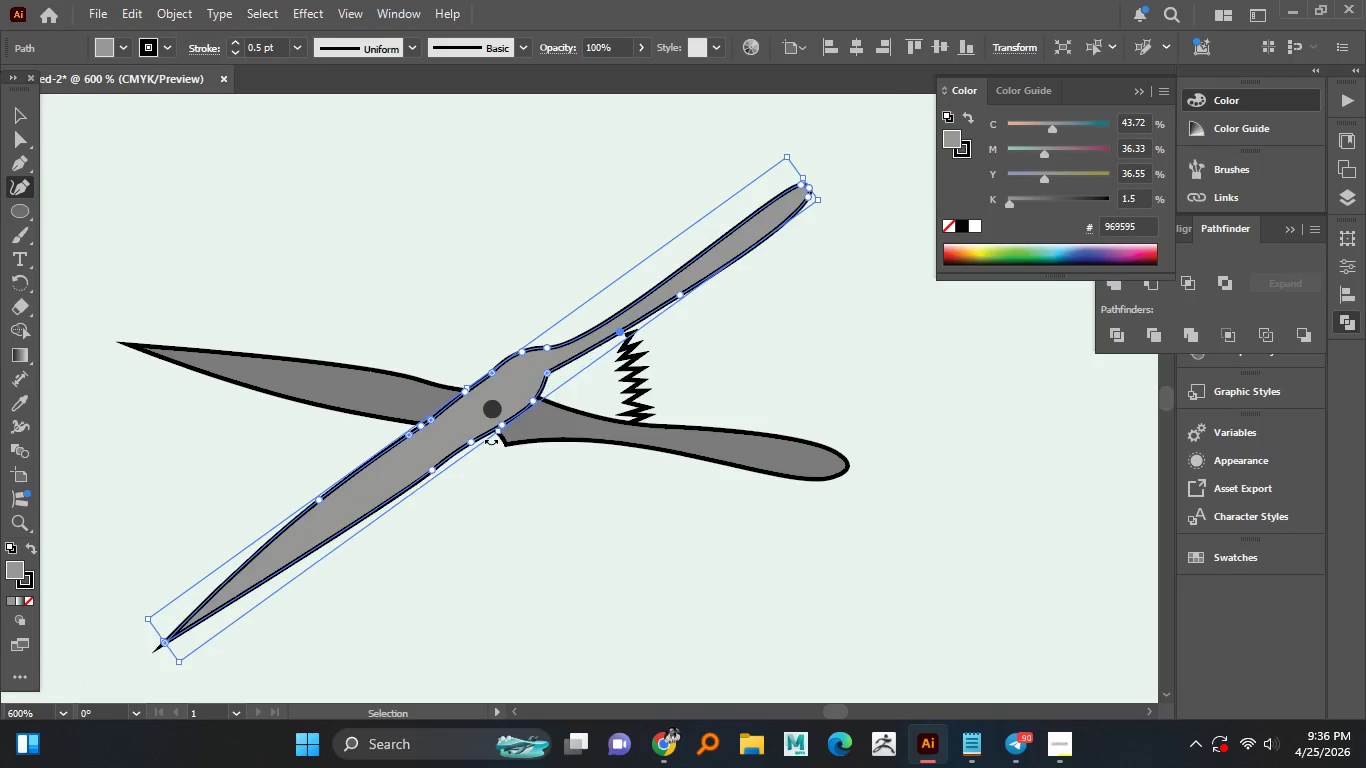 
key(Control+Z)
 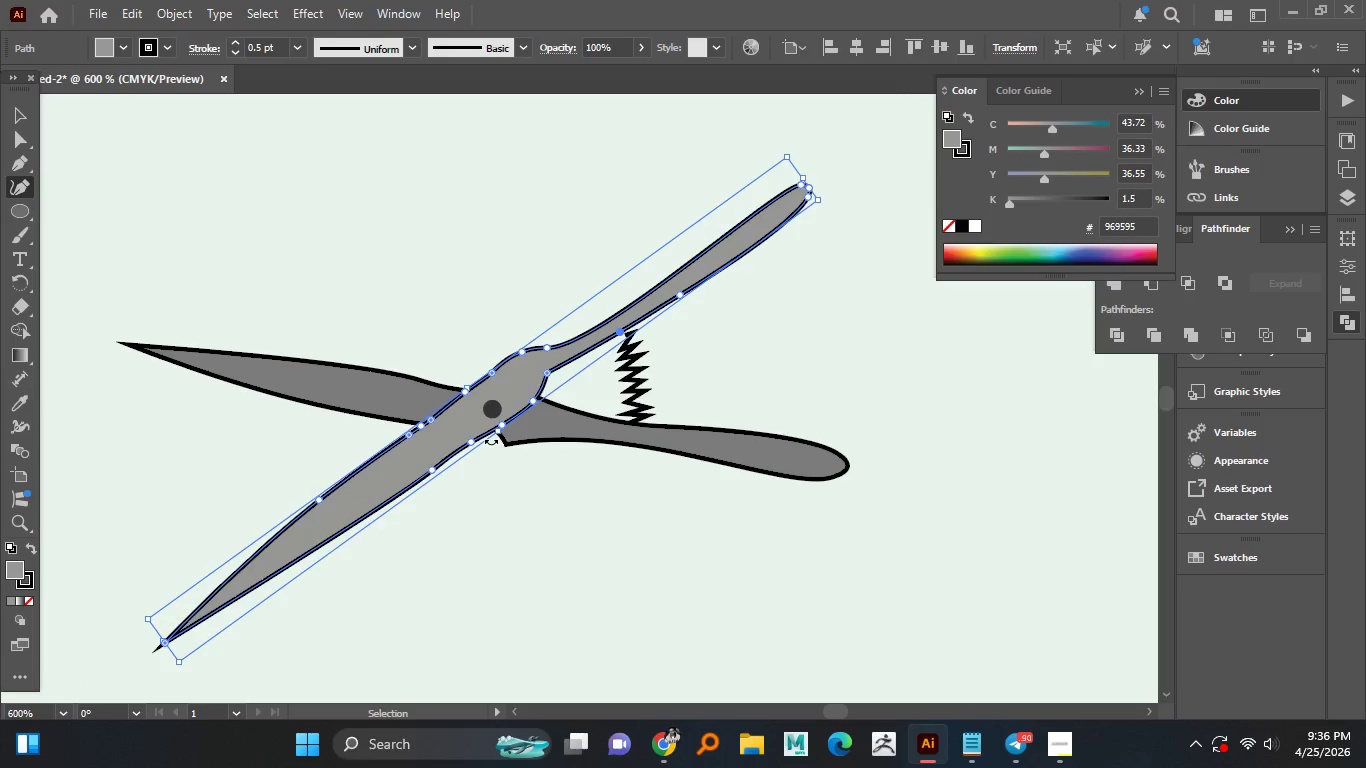 
key(Control+Z)
 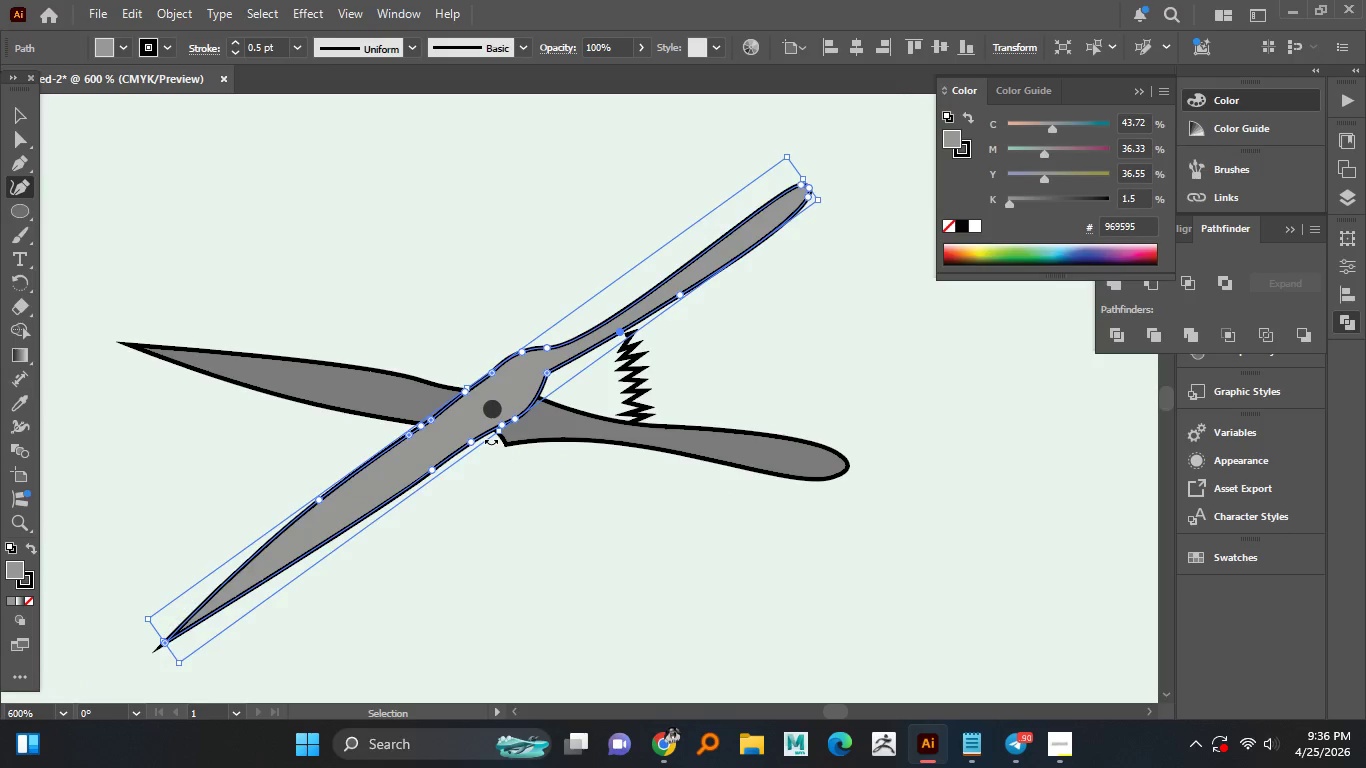 
key(Control+Z)
 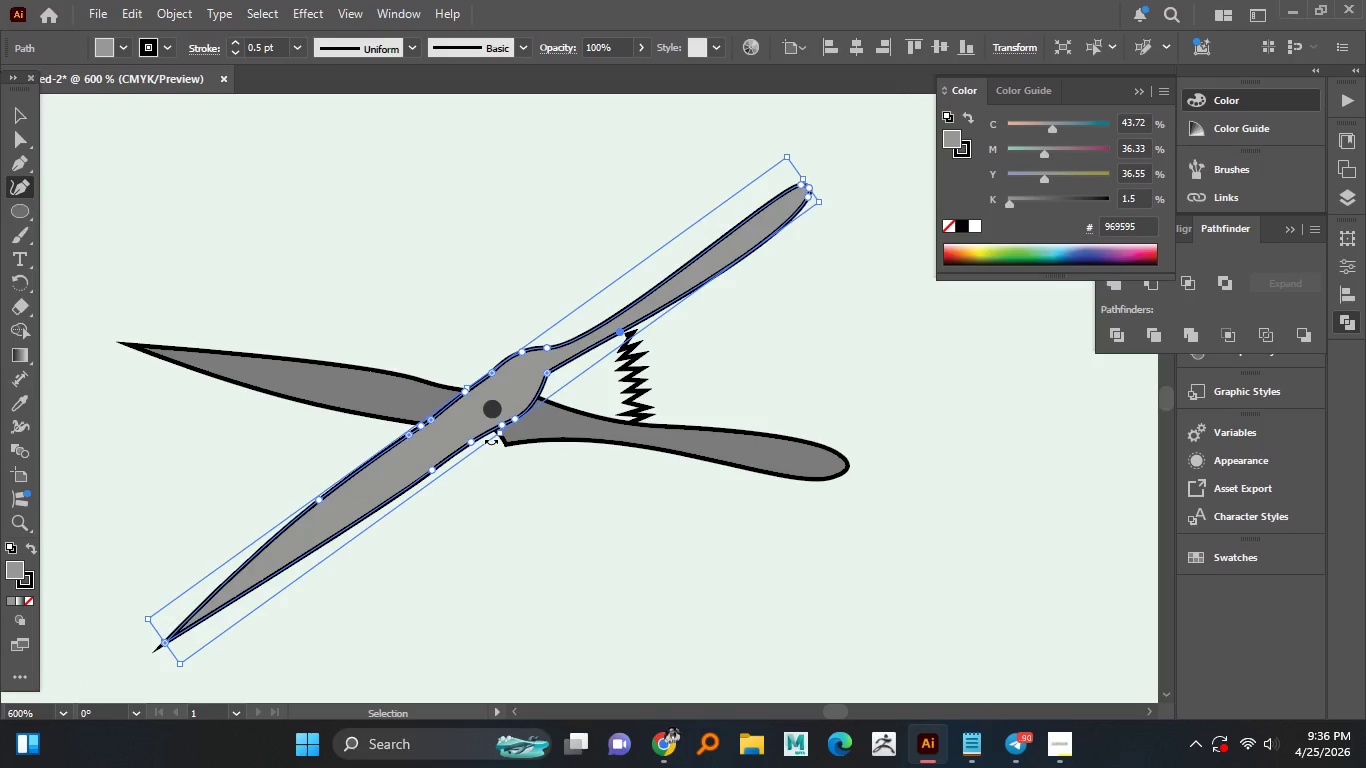 
hold_key(key=Z, duration=1.27)
 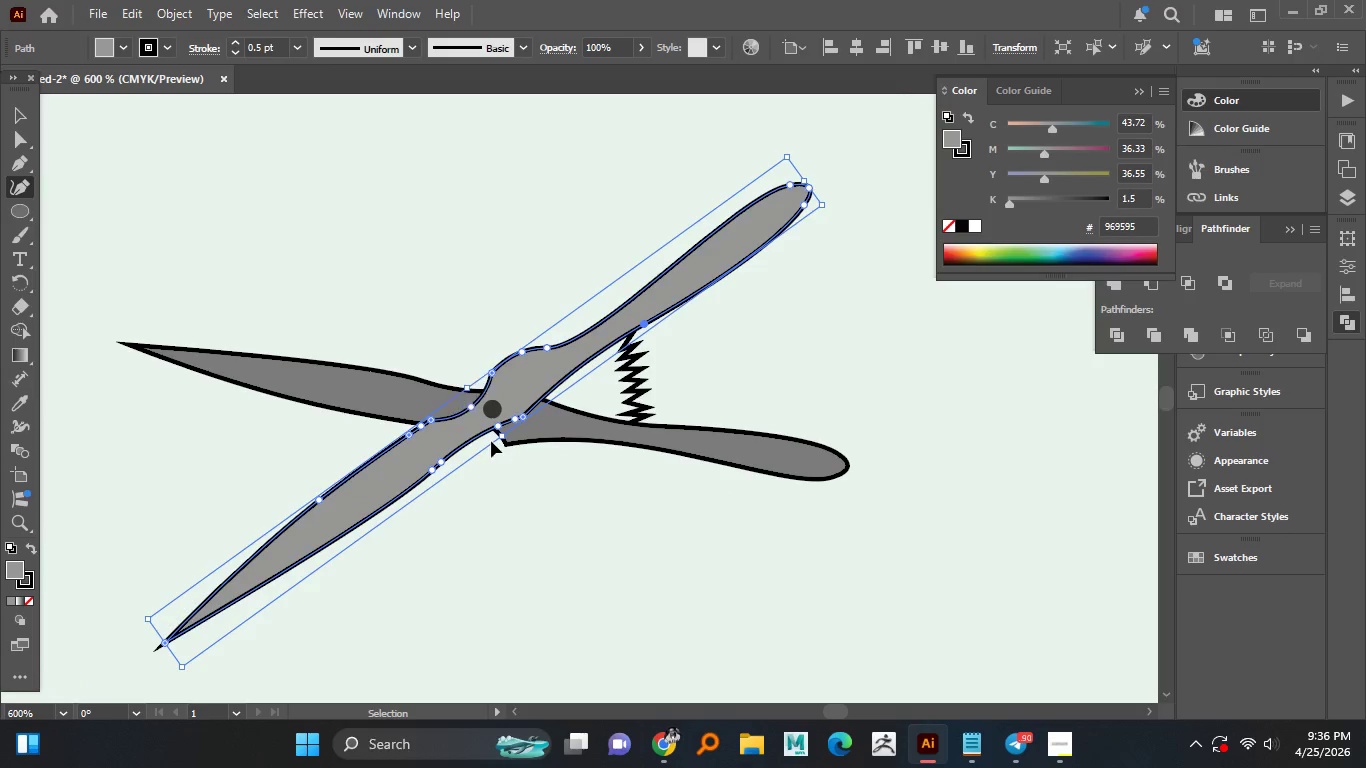 
hold_key(key=Z, duration=1.12)
 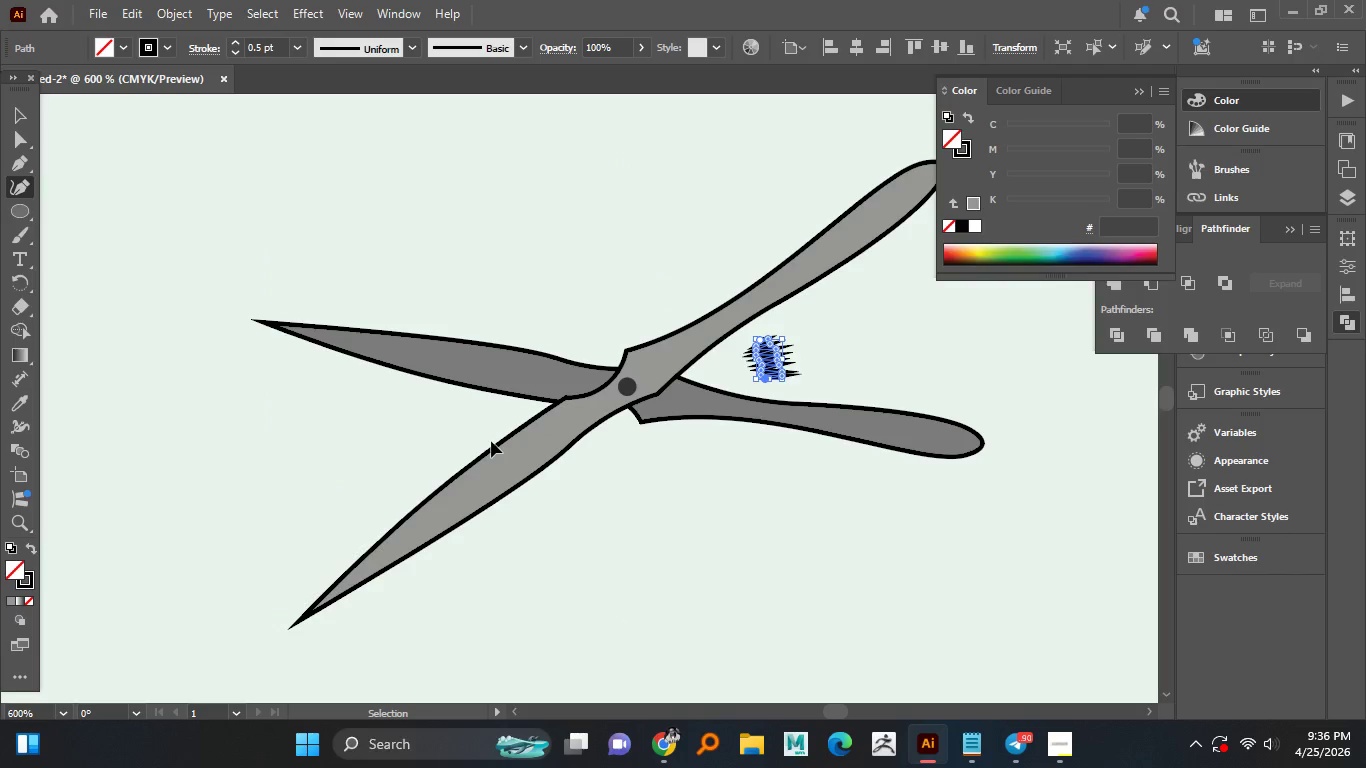 
key(Control+Shift+Z)
 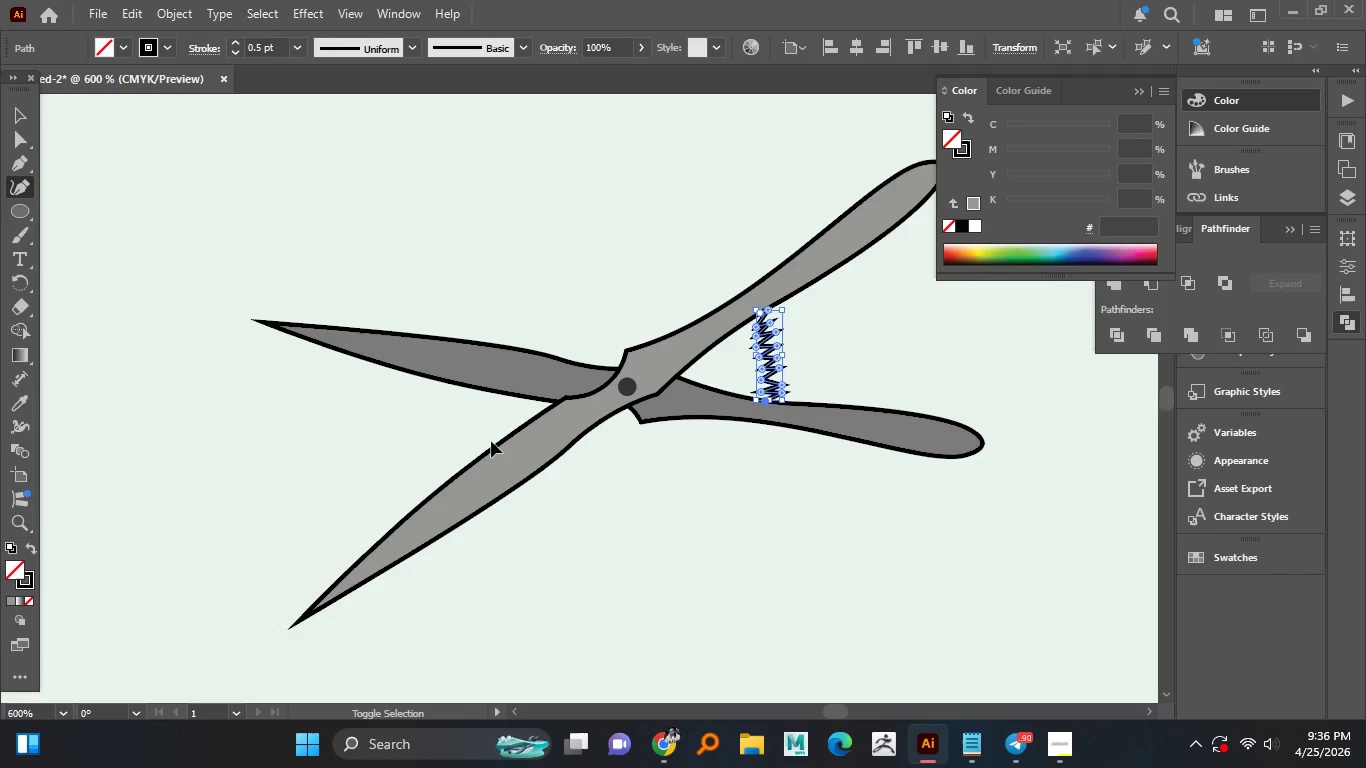 
key(Control+Shift+Z)
 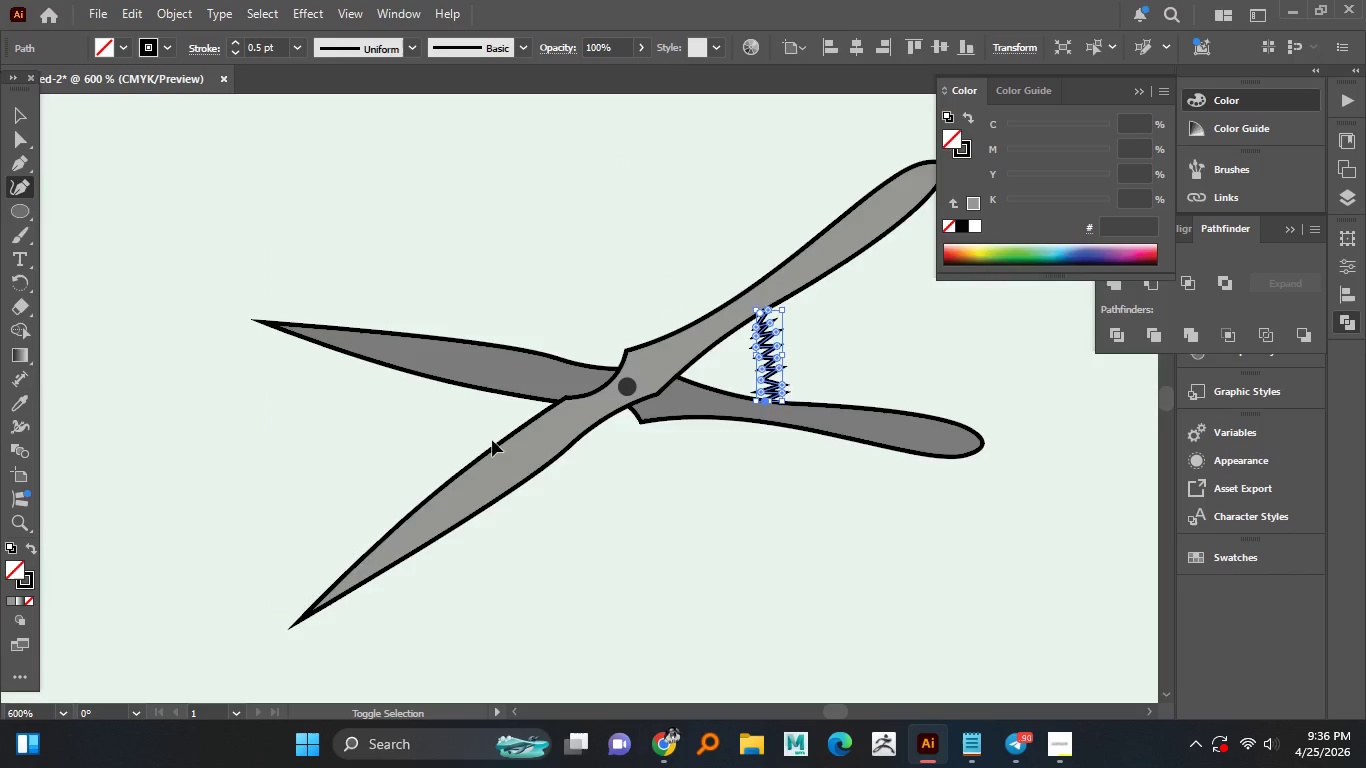 
key(Control+Shift+Z)
 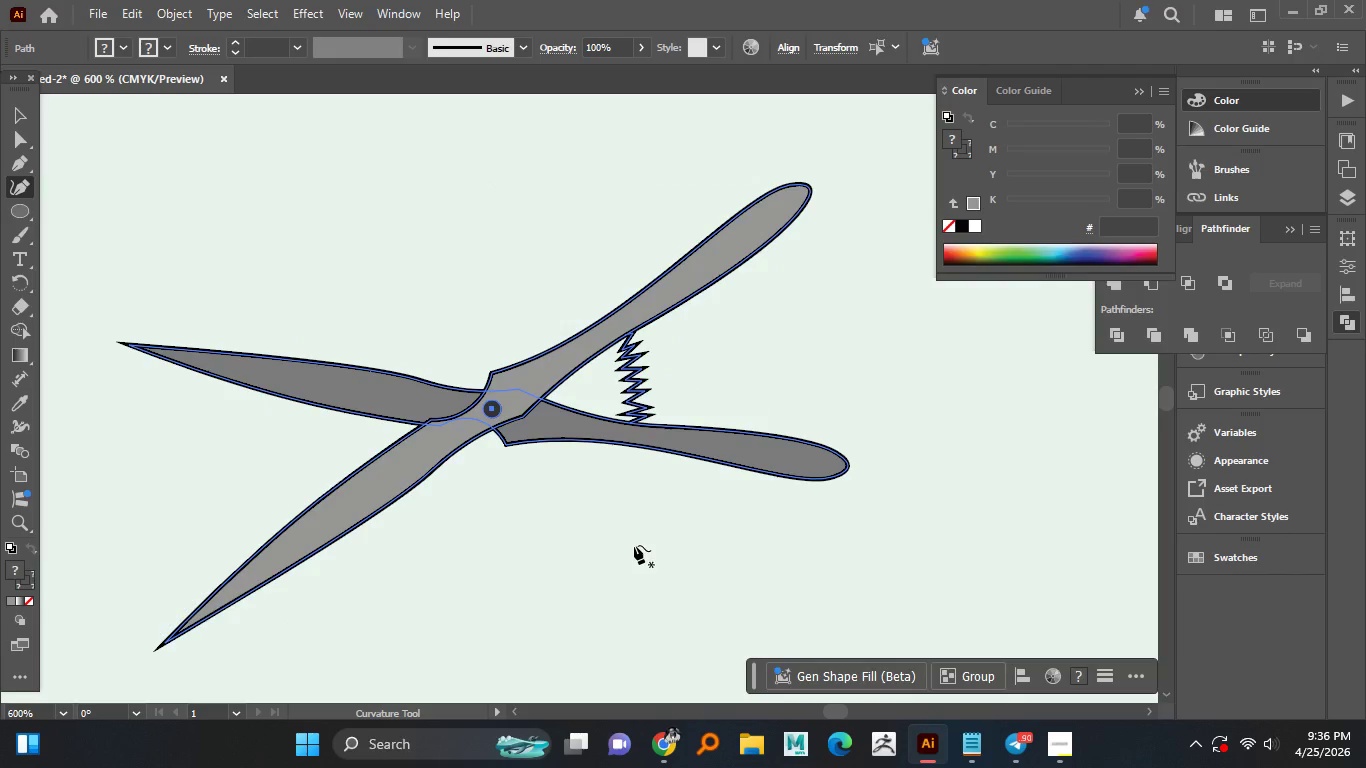 
left_click([634, 545])
 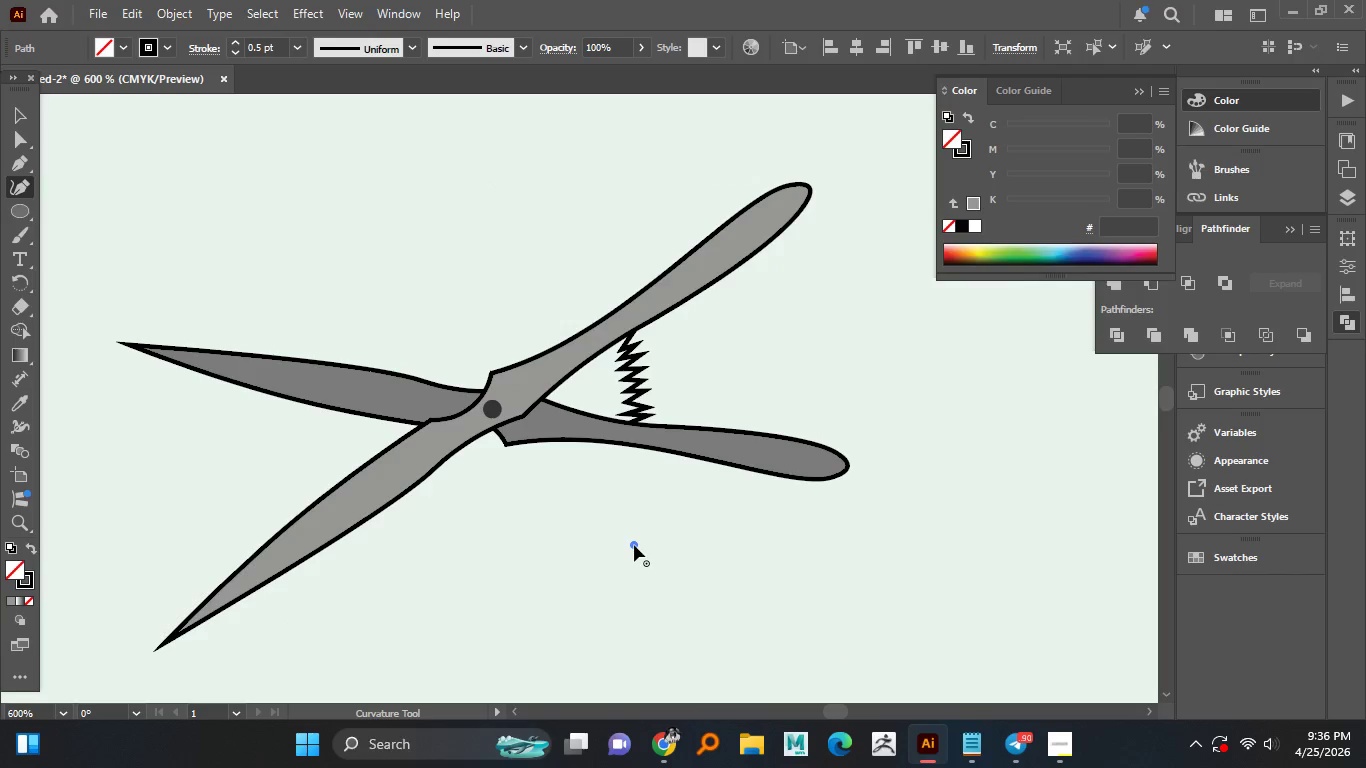 
key(Control+X)
 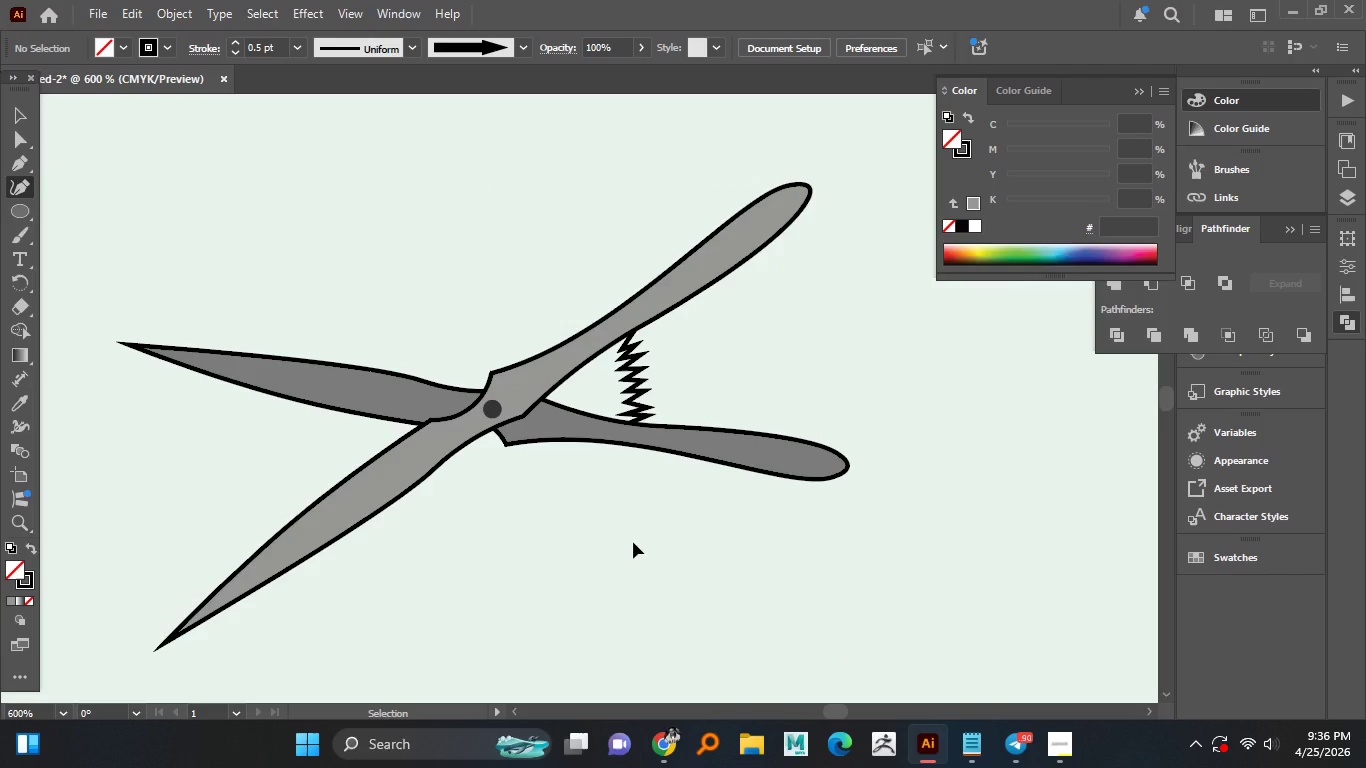 
key(Control+Z)
 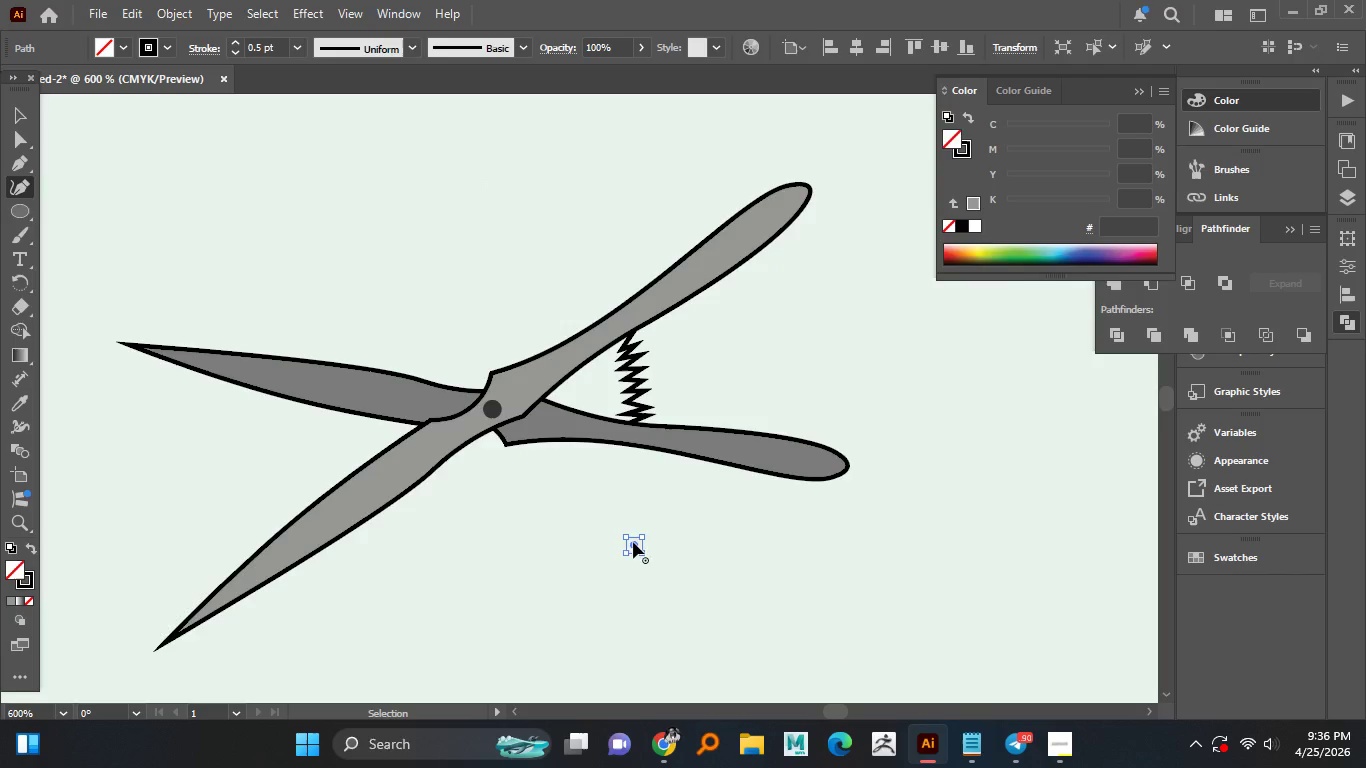 
key(Control+Z)
 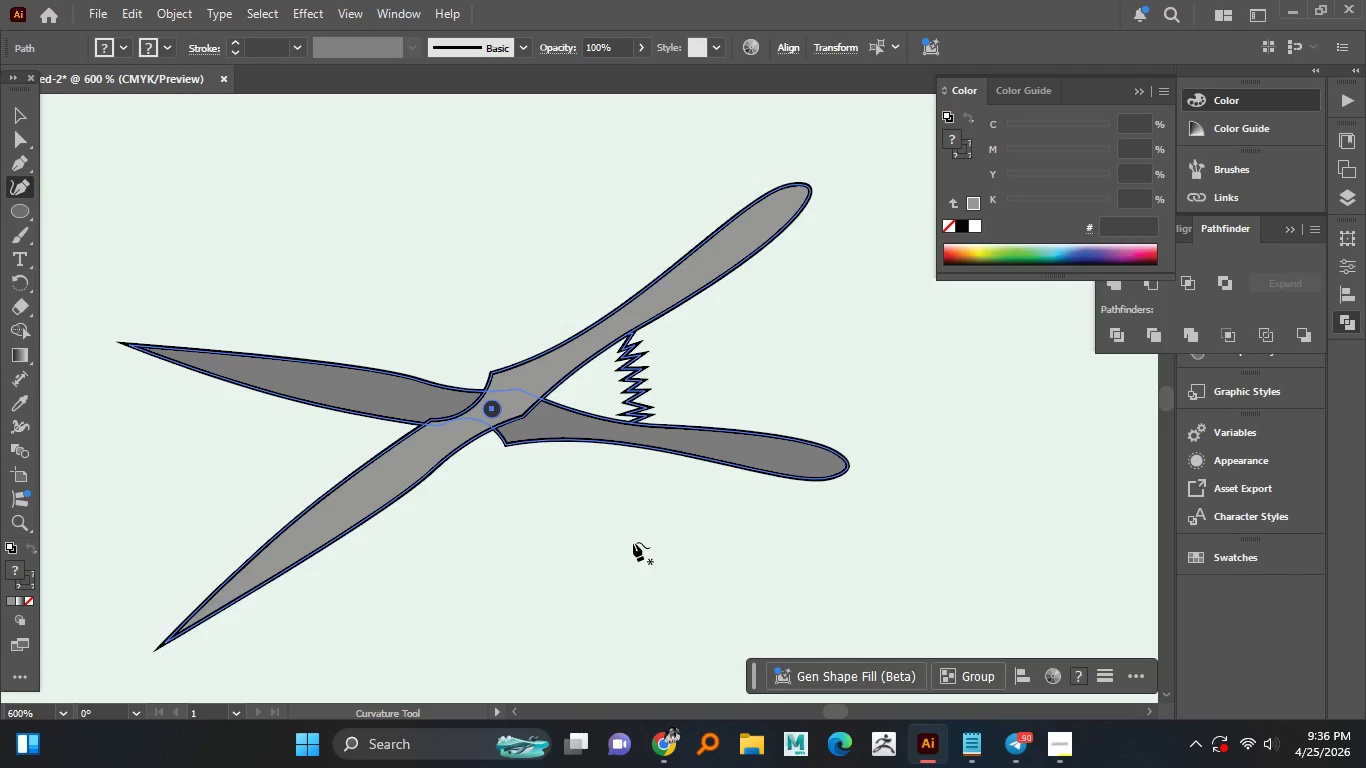 
key(V)
 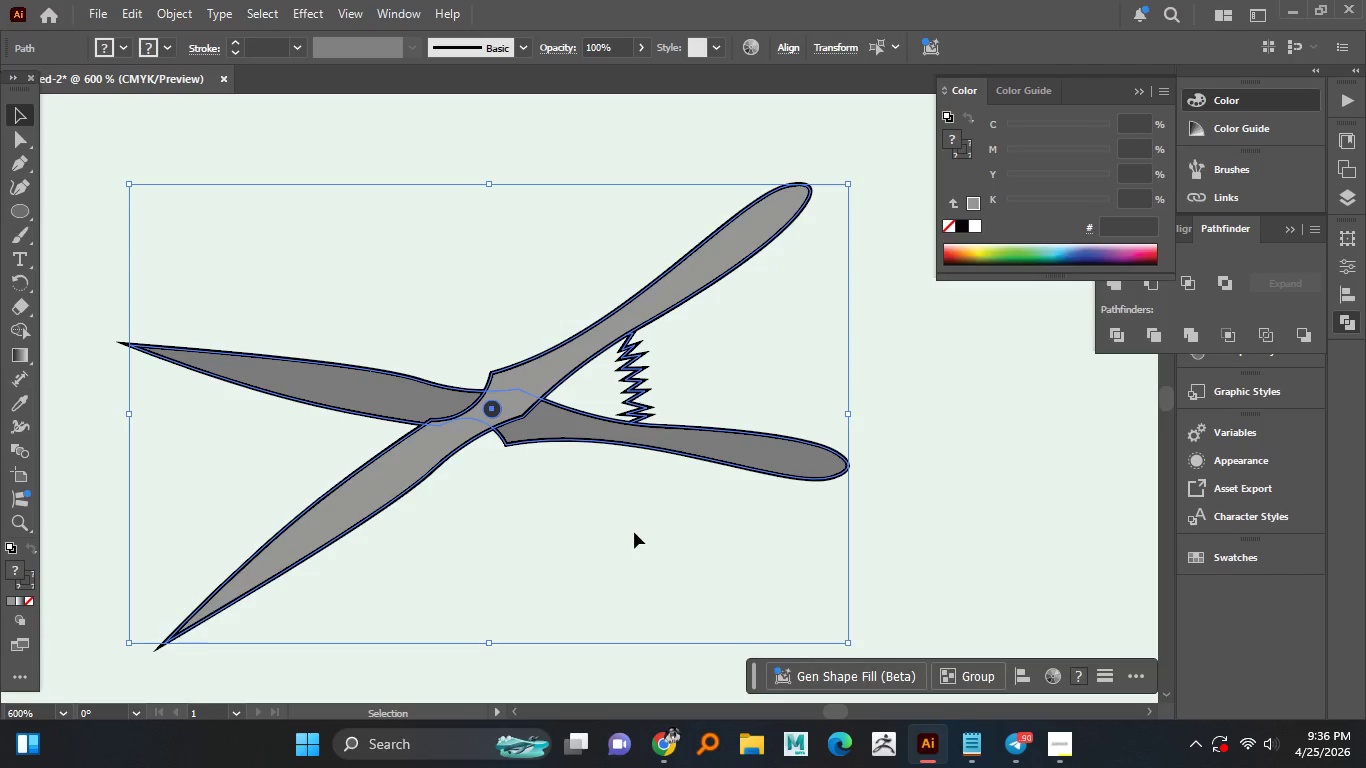 
left_click([634, 532])
 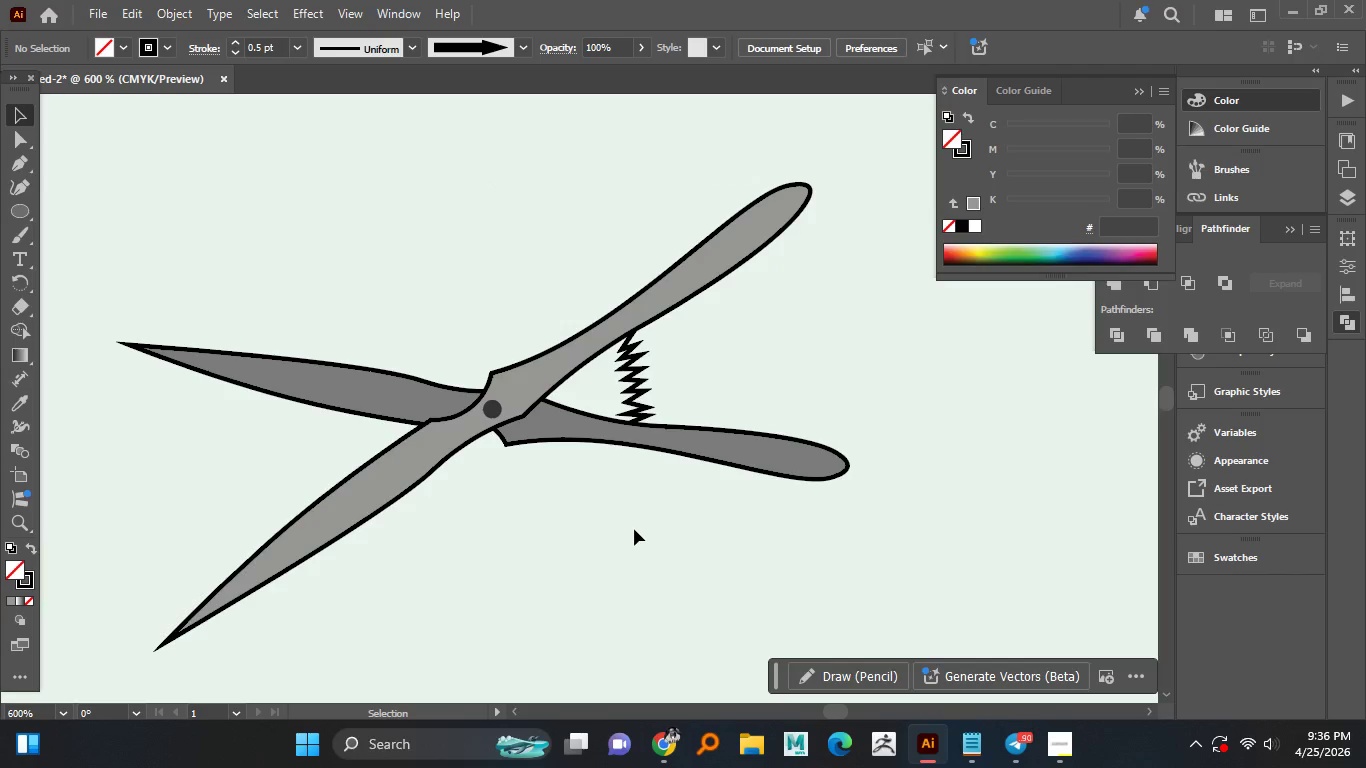 
hold_key(key=AltLeft, duration=1.51)
scroll: coordinate [636, 528], scroll_direction: down, amount: 2.0
 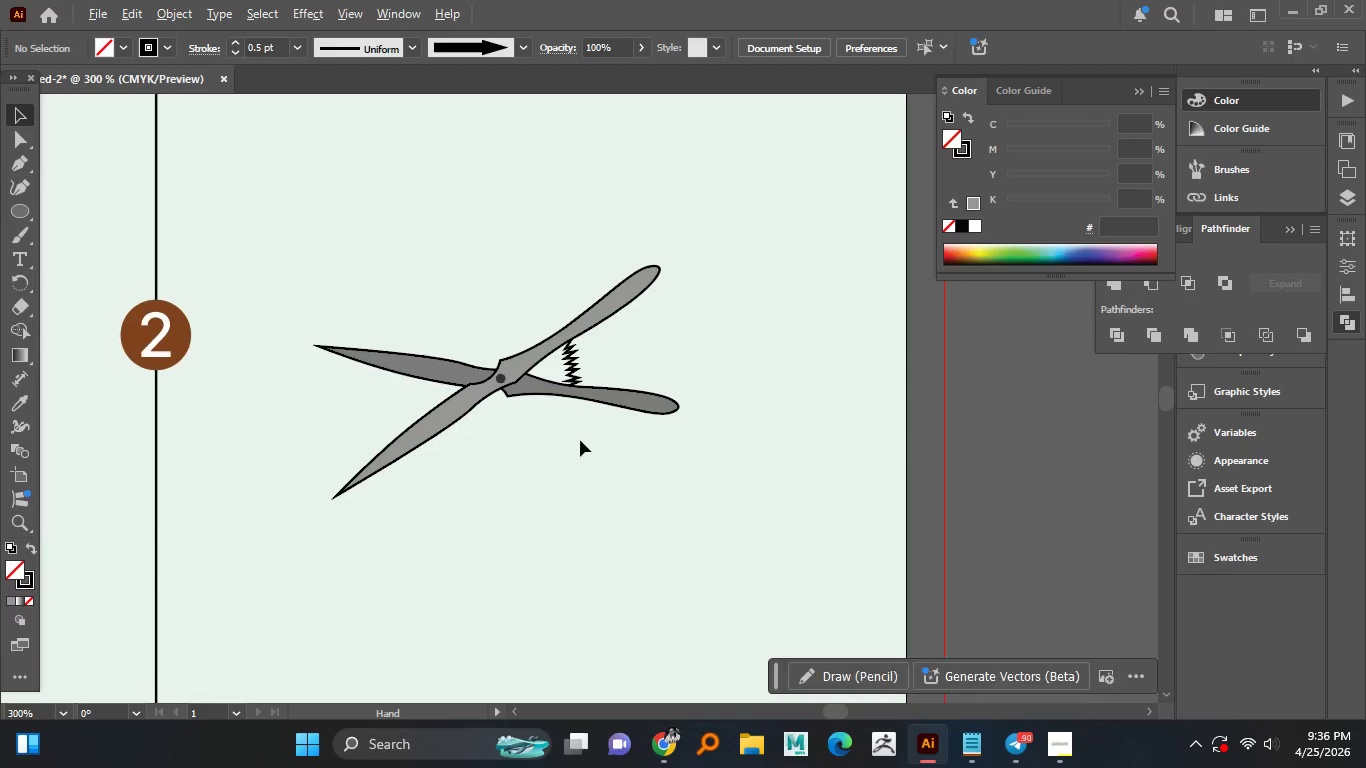 
hold_key(key=AltLeft, duration=1.5)
 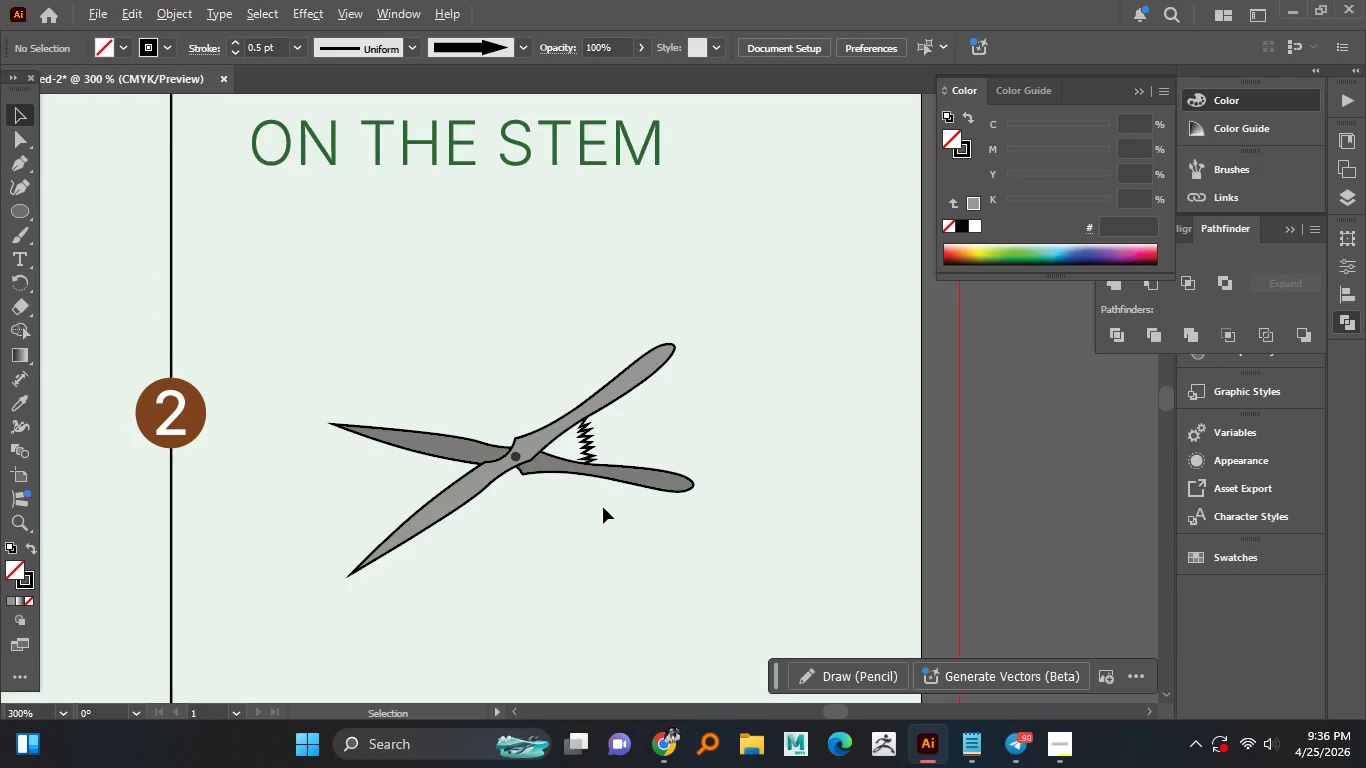 
hold_key(key=AltLeft, duration=1.5)
 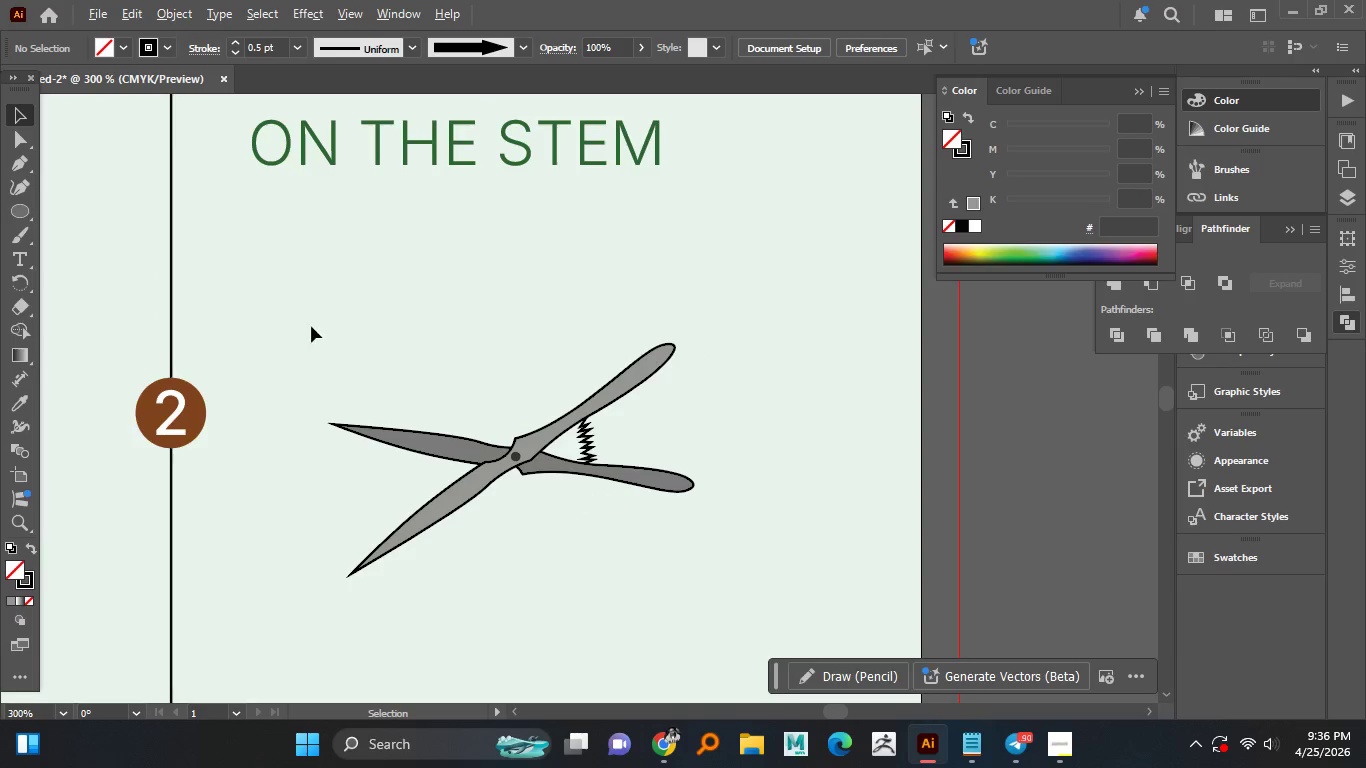 
hold_key(key=AltLeft, duration=0.59)
 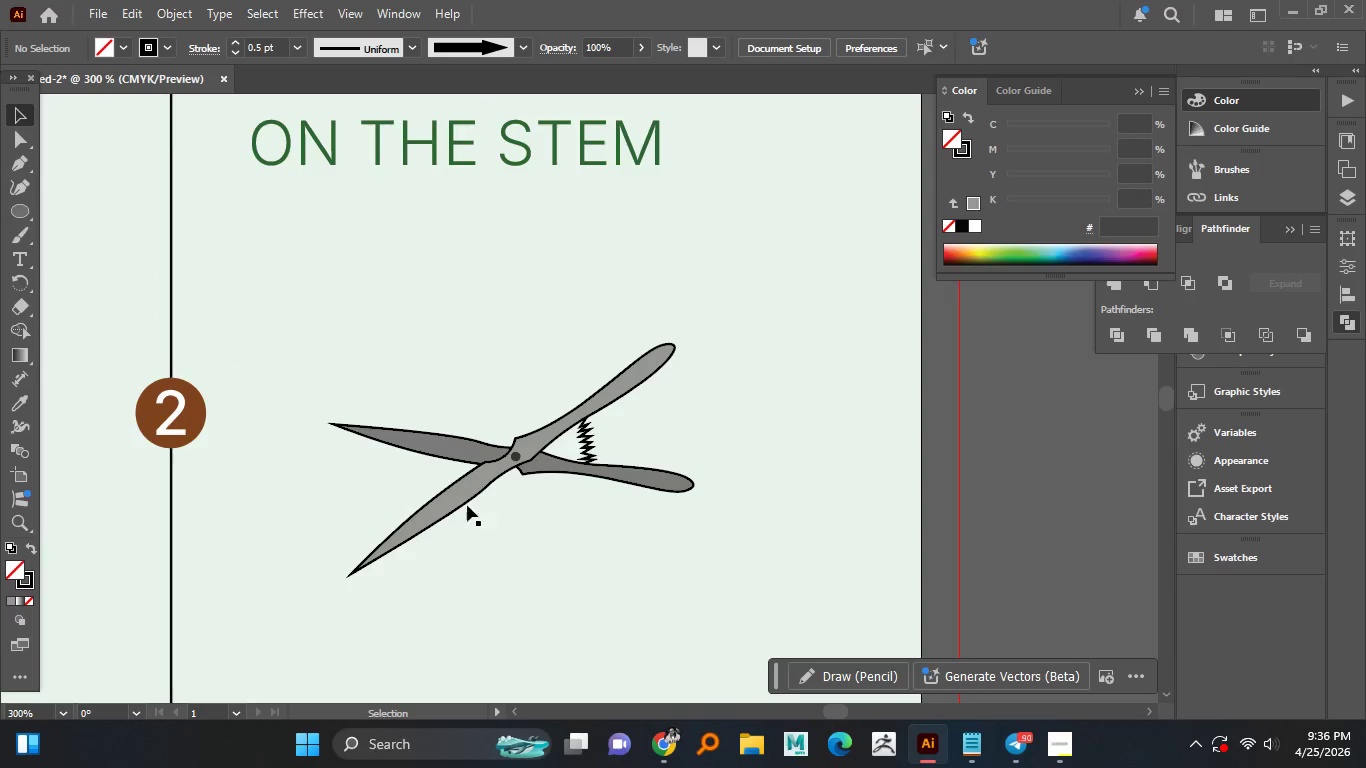 
hold_key(key=AltLeft, duration=1.25)
 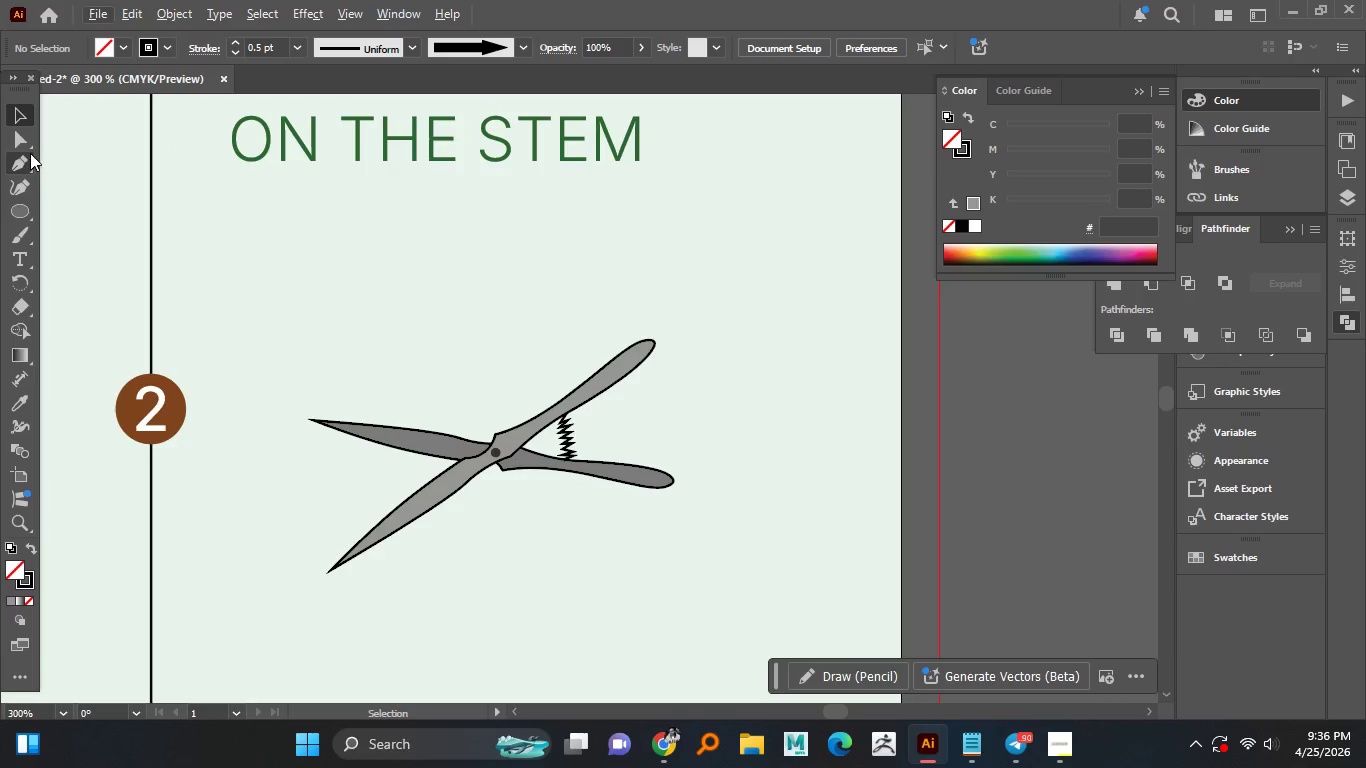 
left_click([31, 155])
 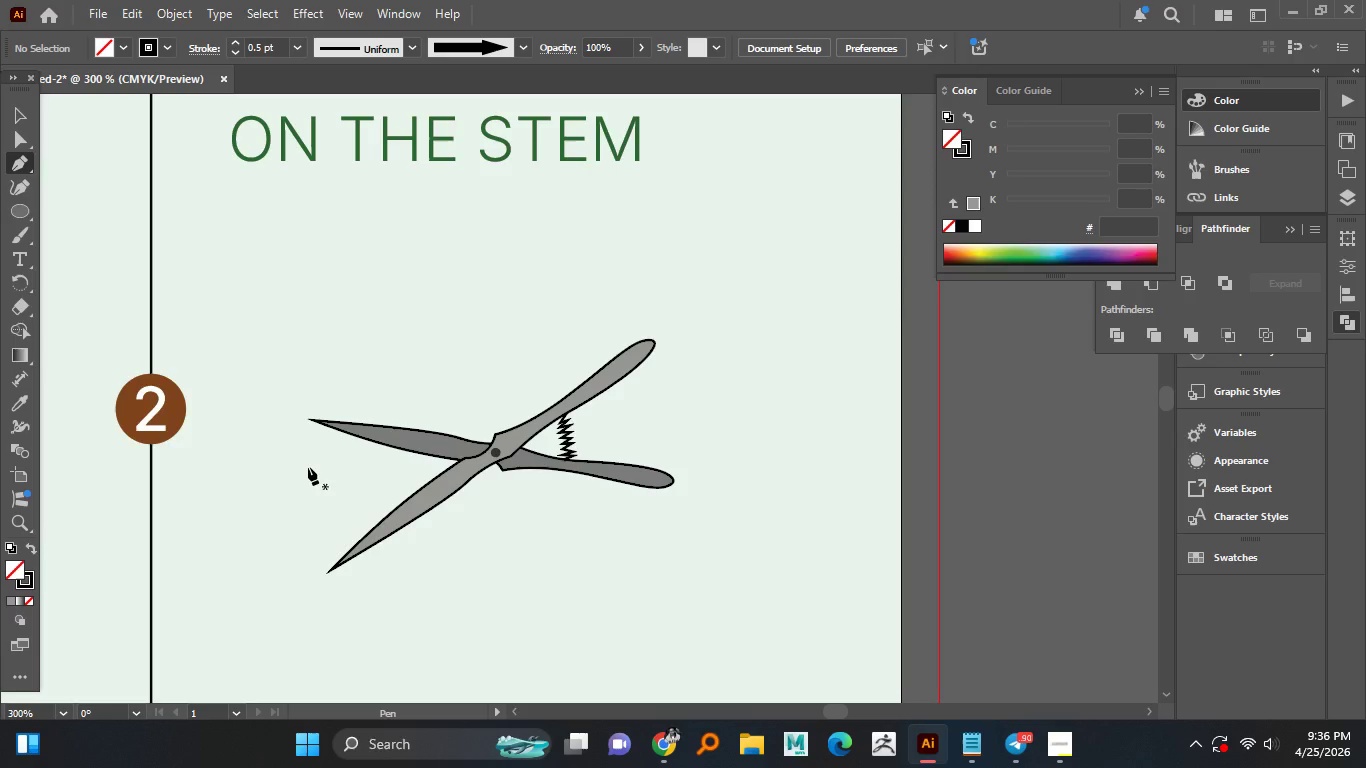 
left_click([308, 467])
 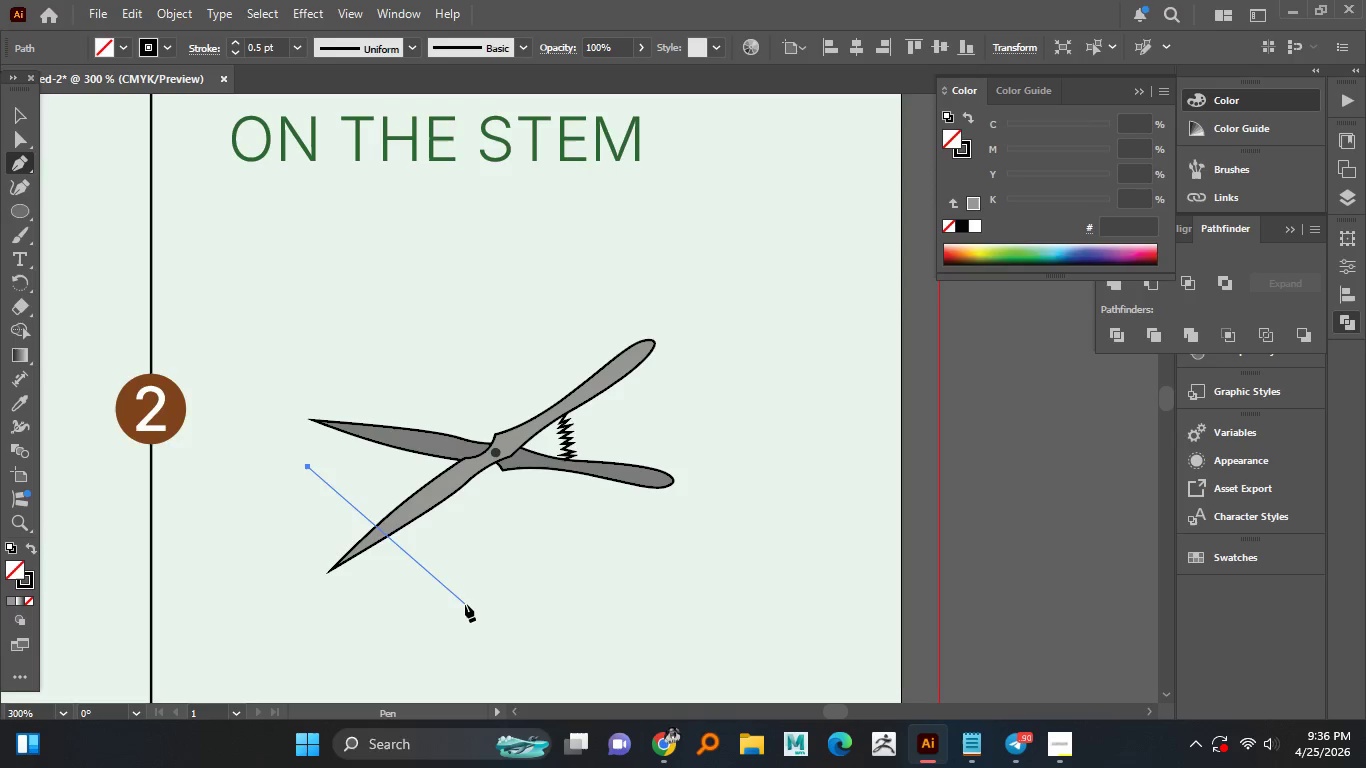 
left_click_drag(start_coordinate=[467, 631], to_coordinate=[489, 636])
 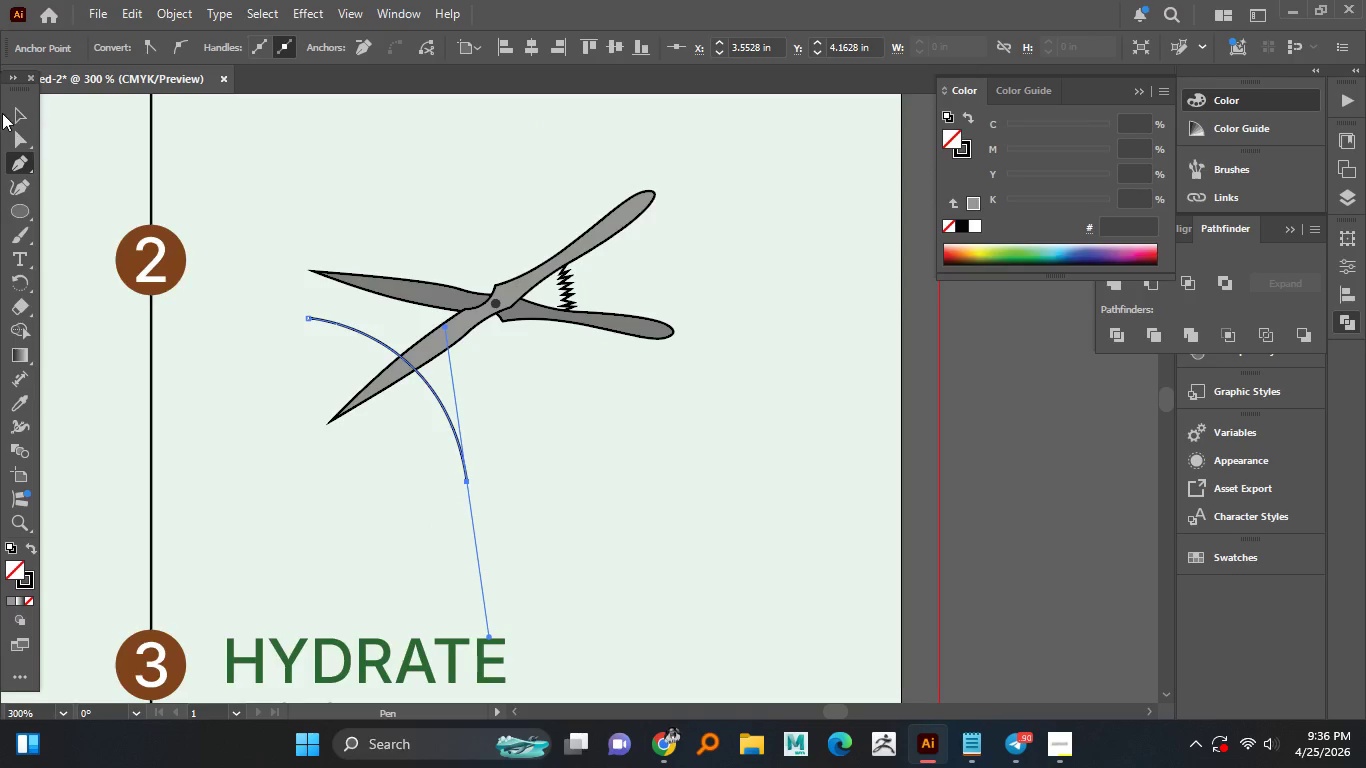 
left_click([15, 111])
 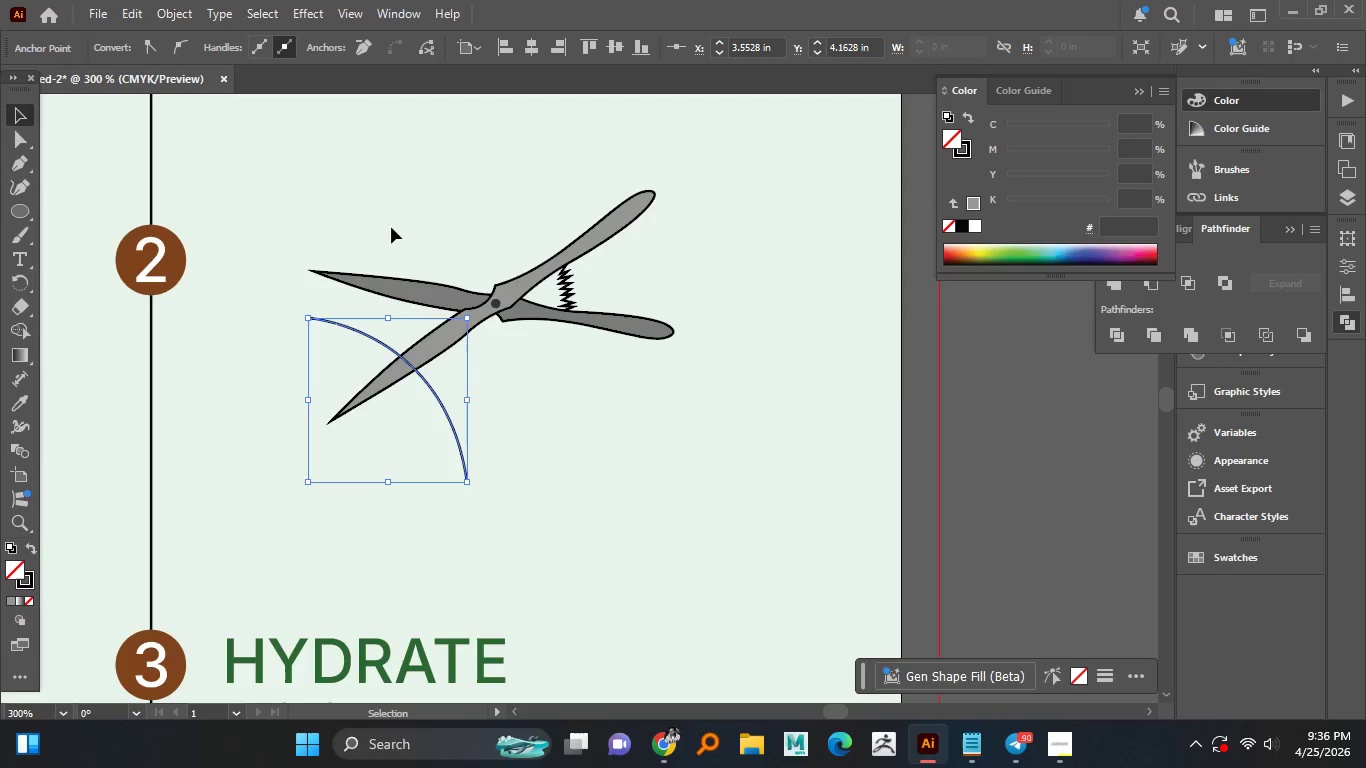 
hold_key(key=AltLeft, duration=0.55)
 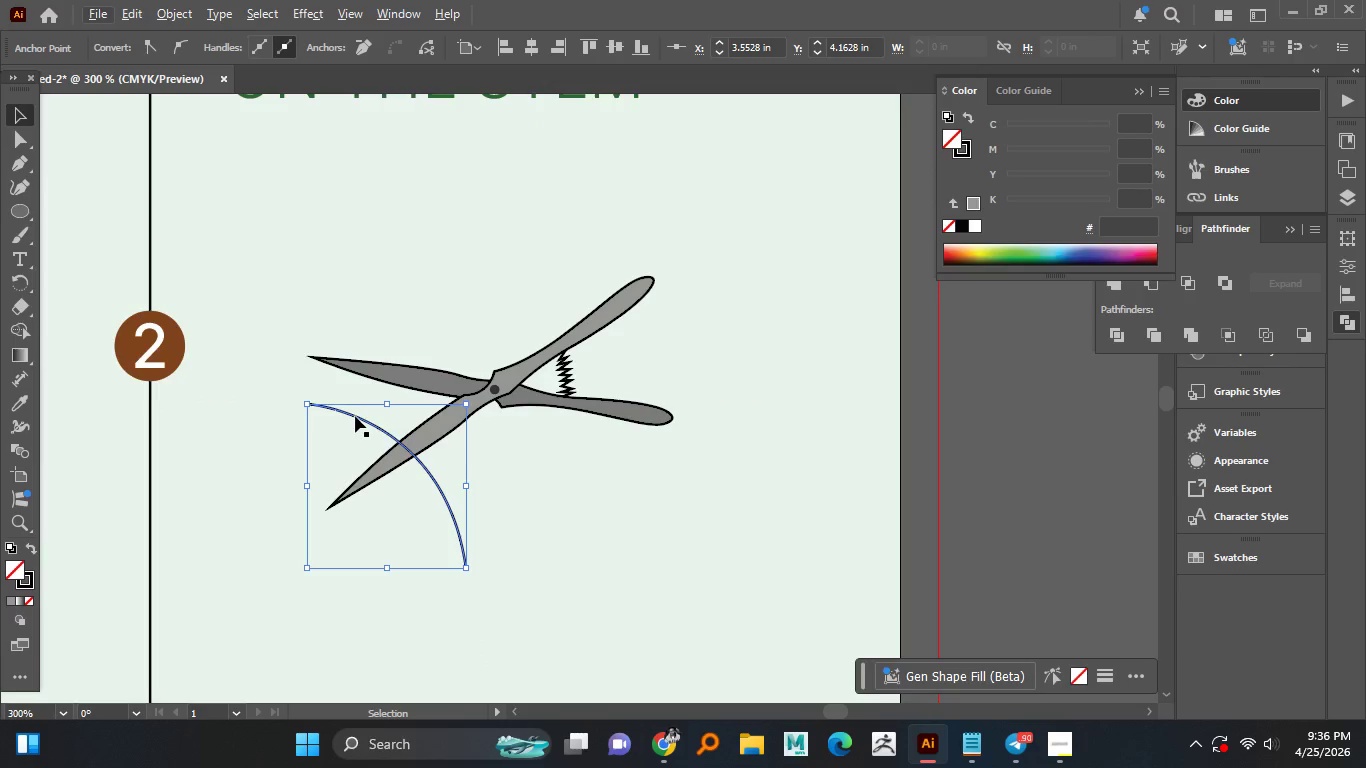 
left_click([355, 416])
 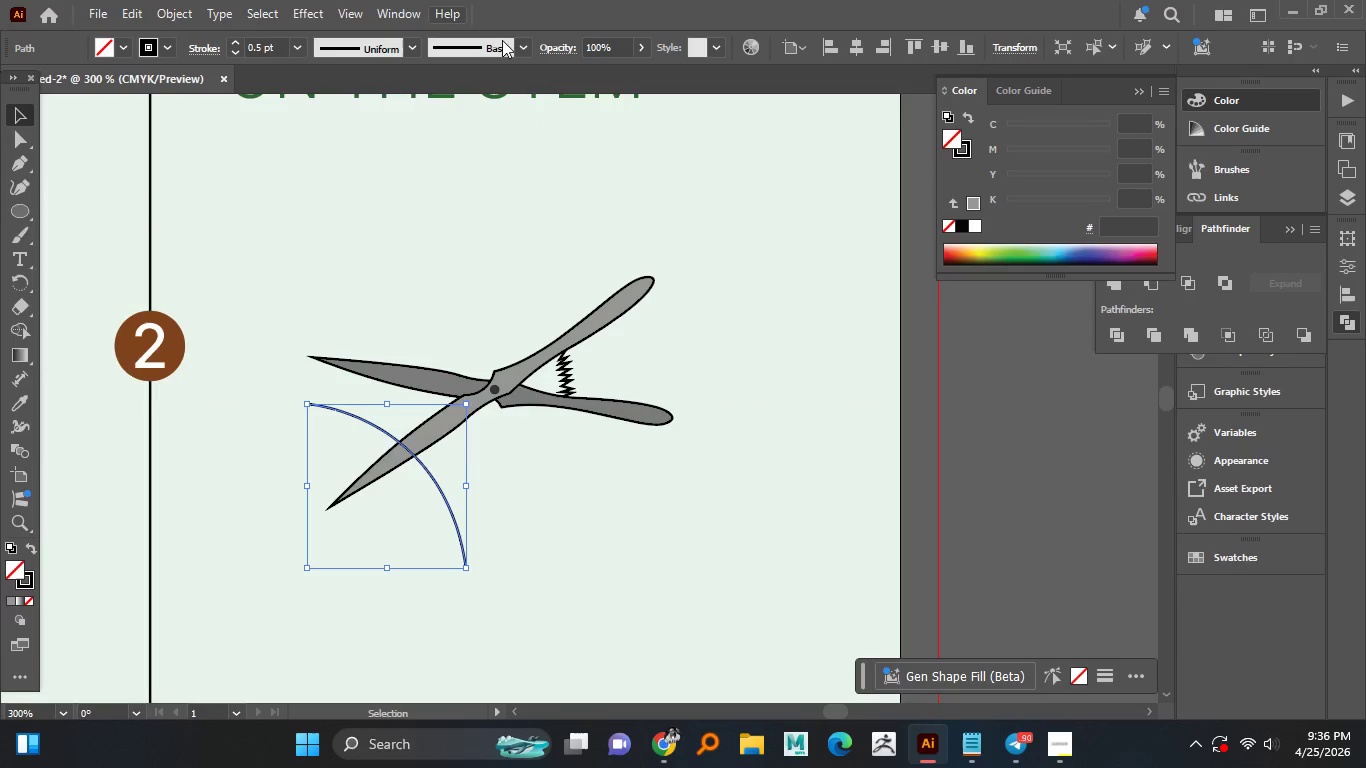 
left_click([512, 45])
 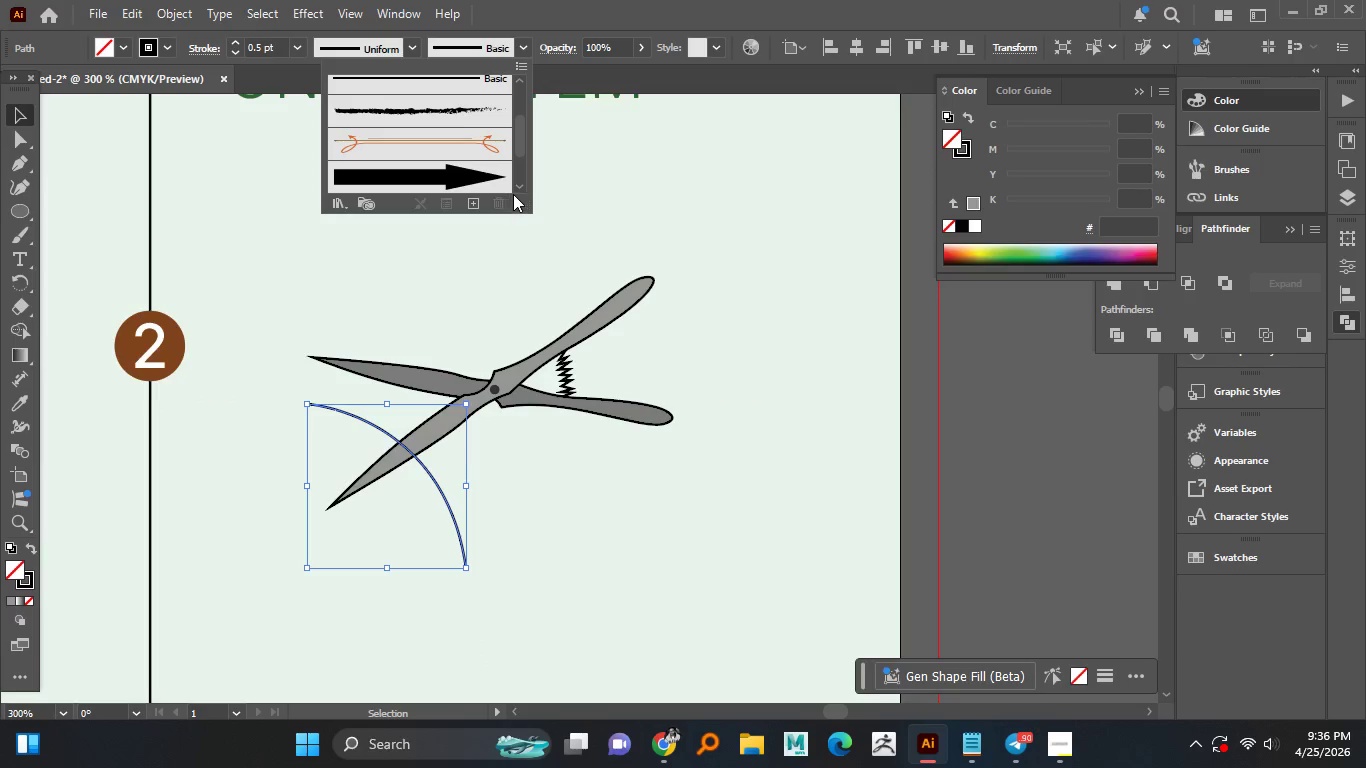 
double_click([516, 188])
 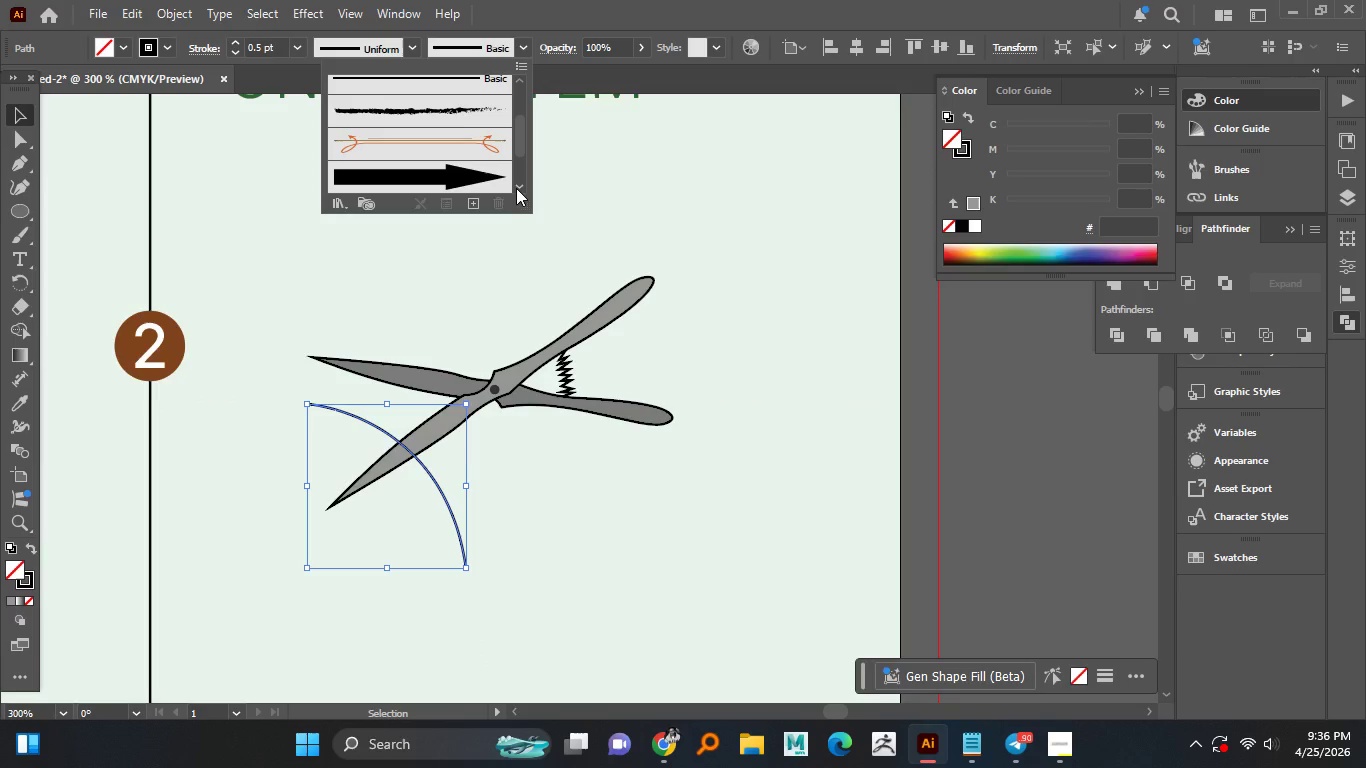 
triple_click([516, 188])
 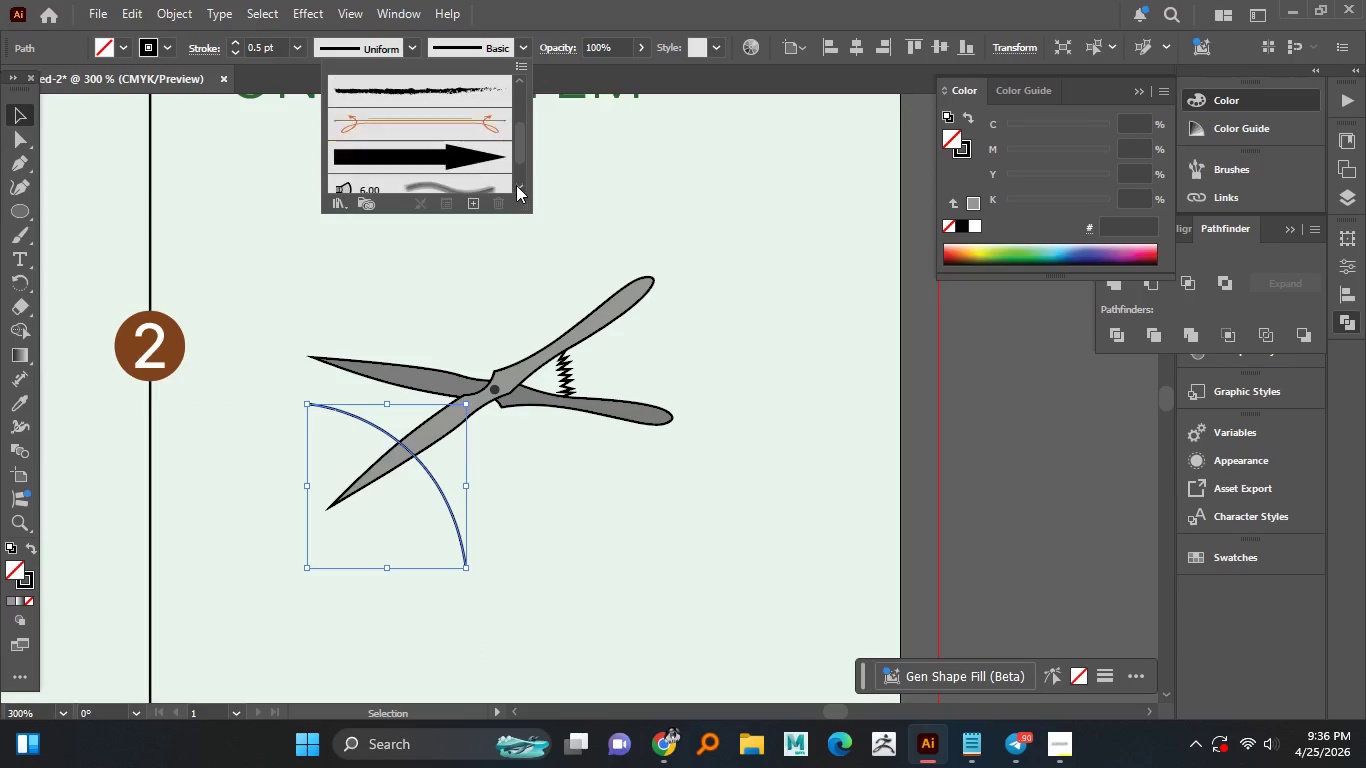 
triple_click([516, 185])
 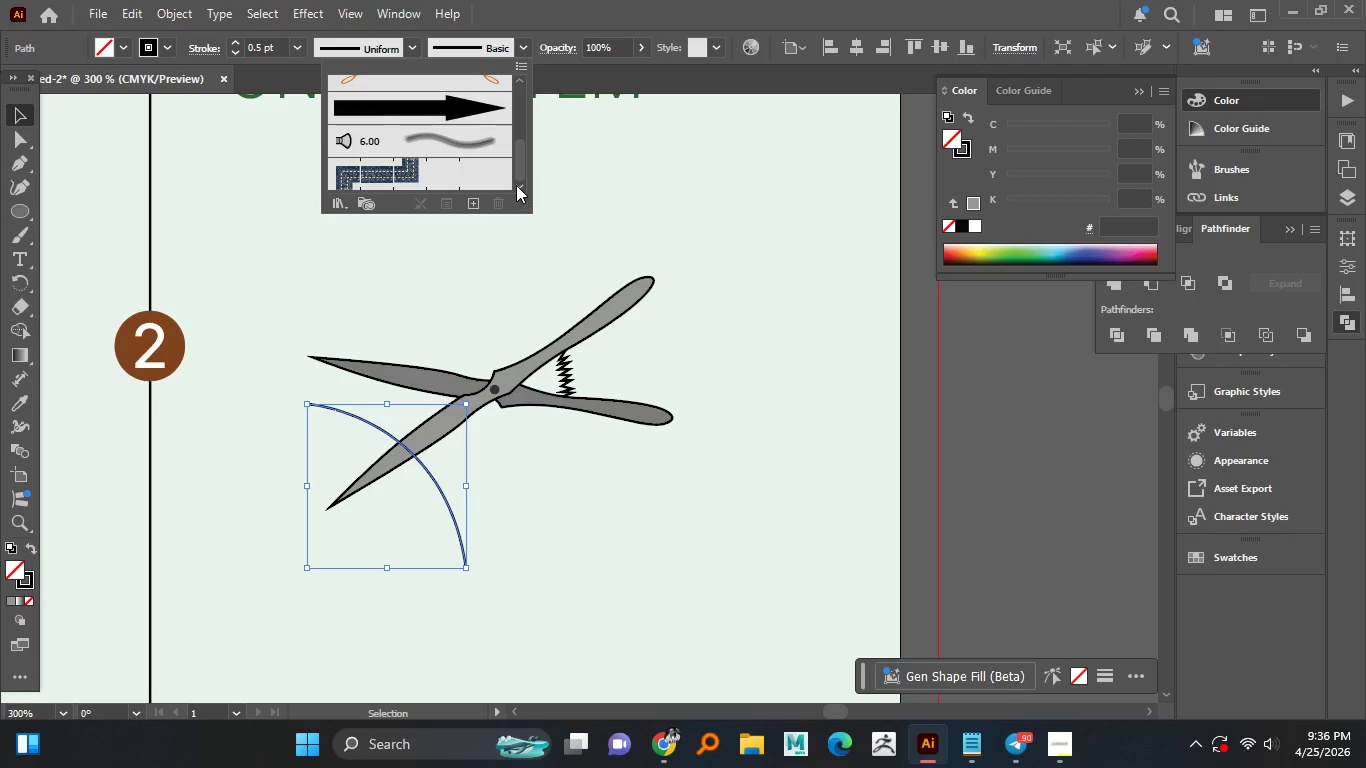 
triple_click([516, 185])
 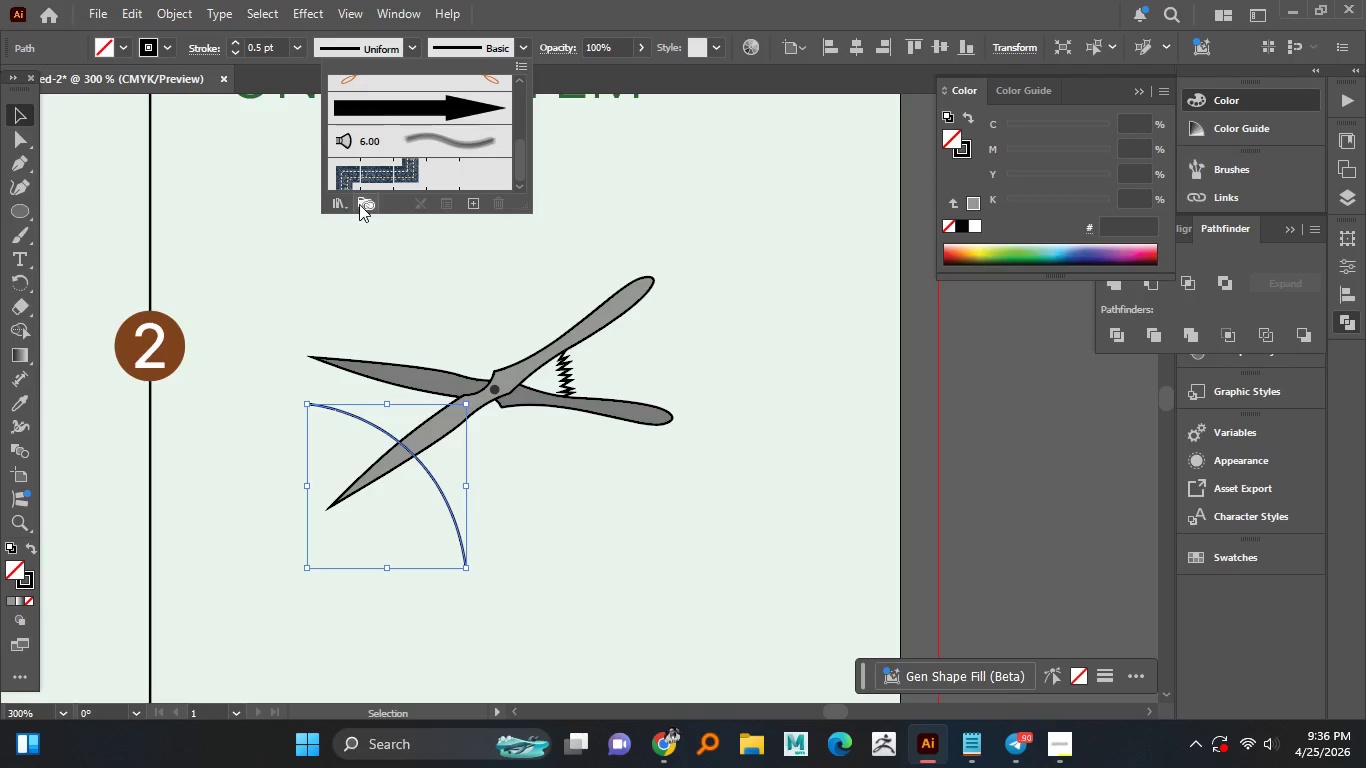 
left_click([348, 202])
 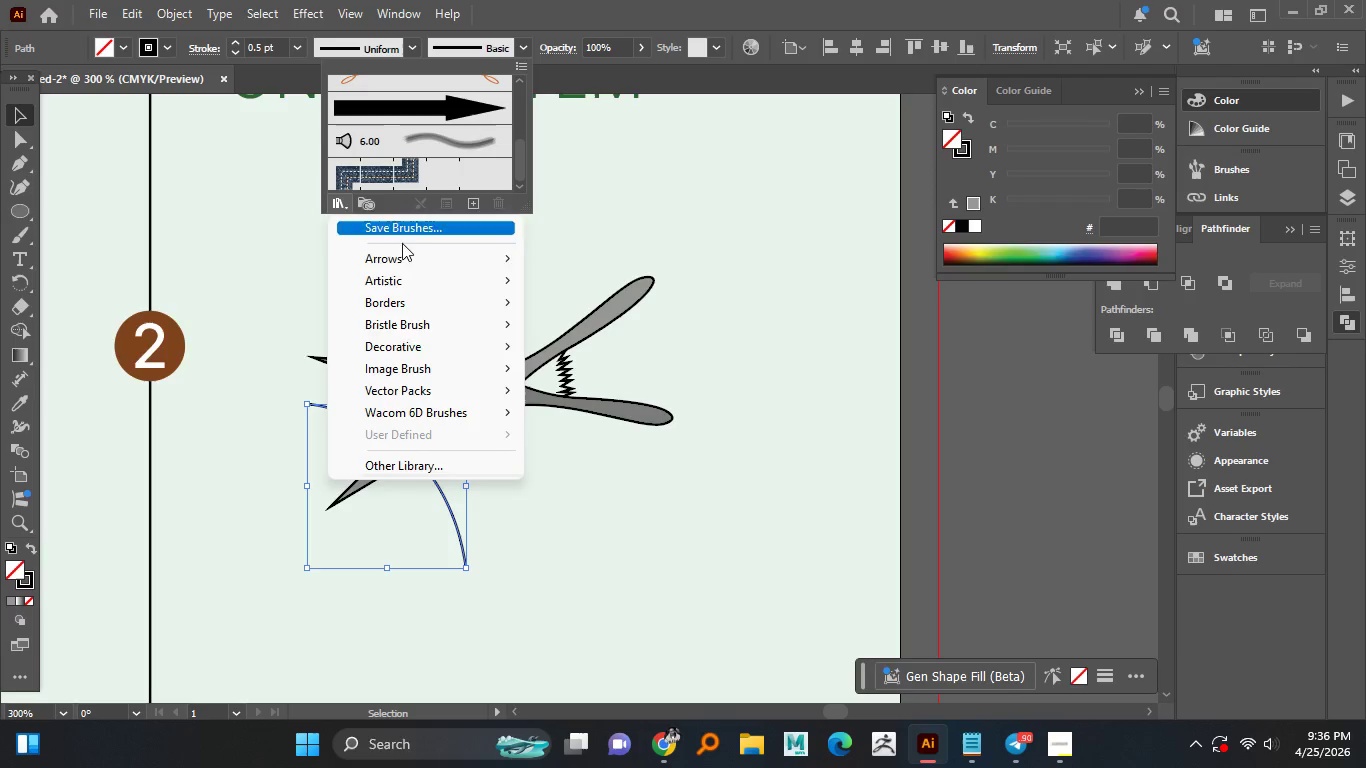 
mouse_move([443, 281])
 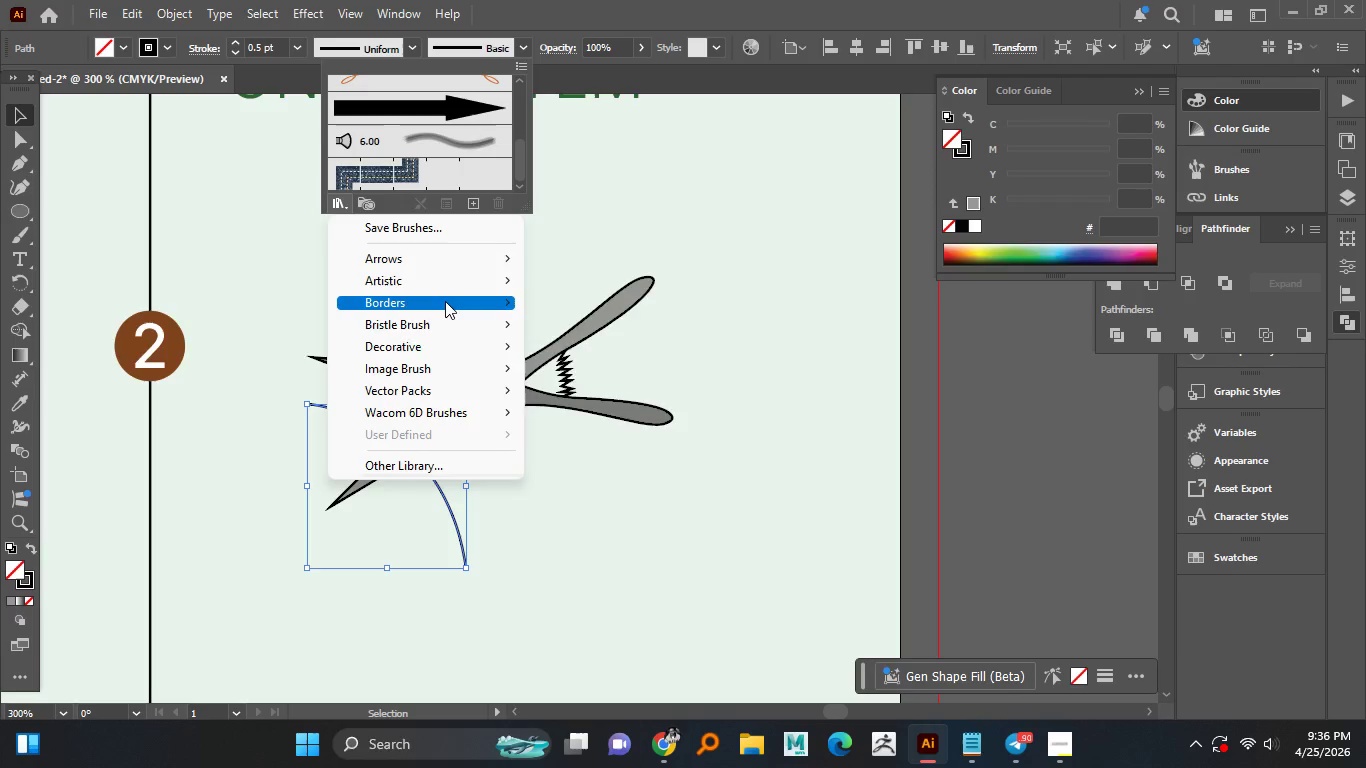 
left_click([445, 301])
 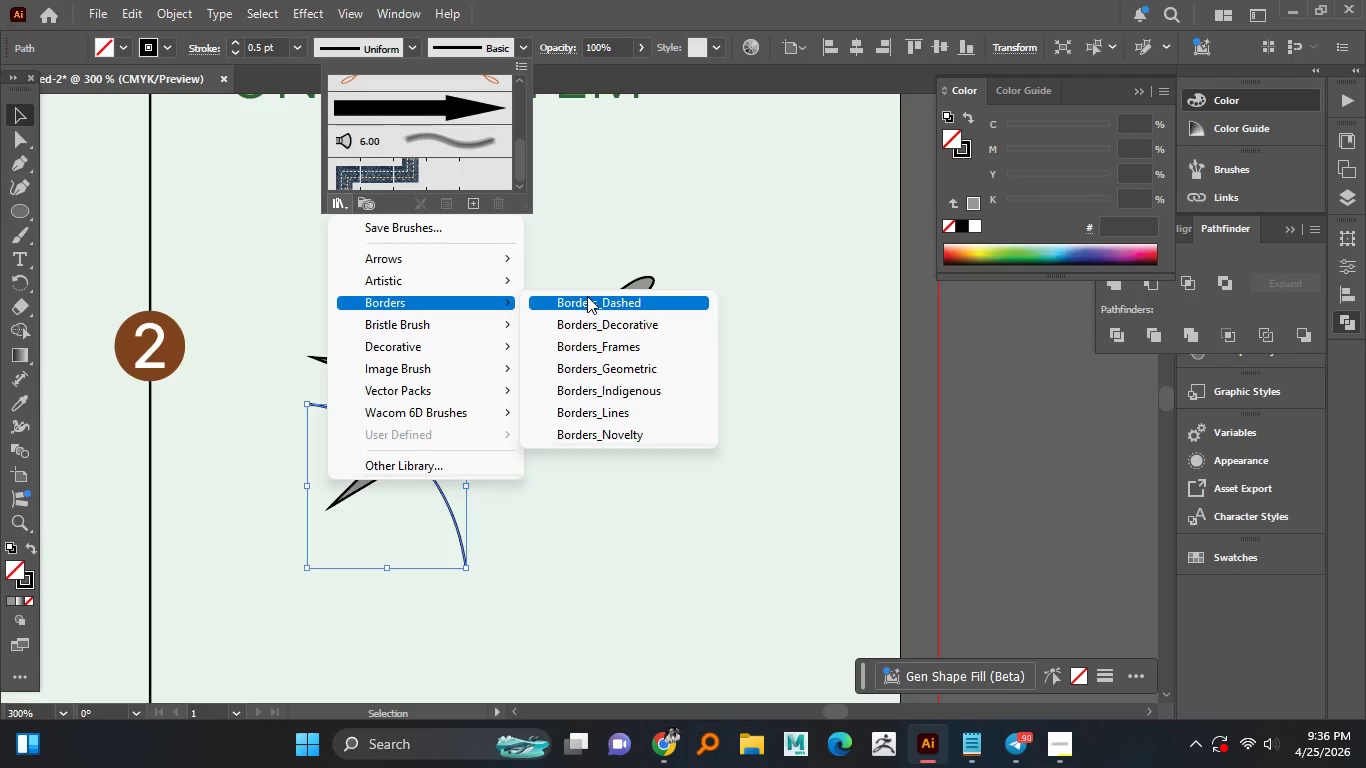 
left_click([588, 296])
 